 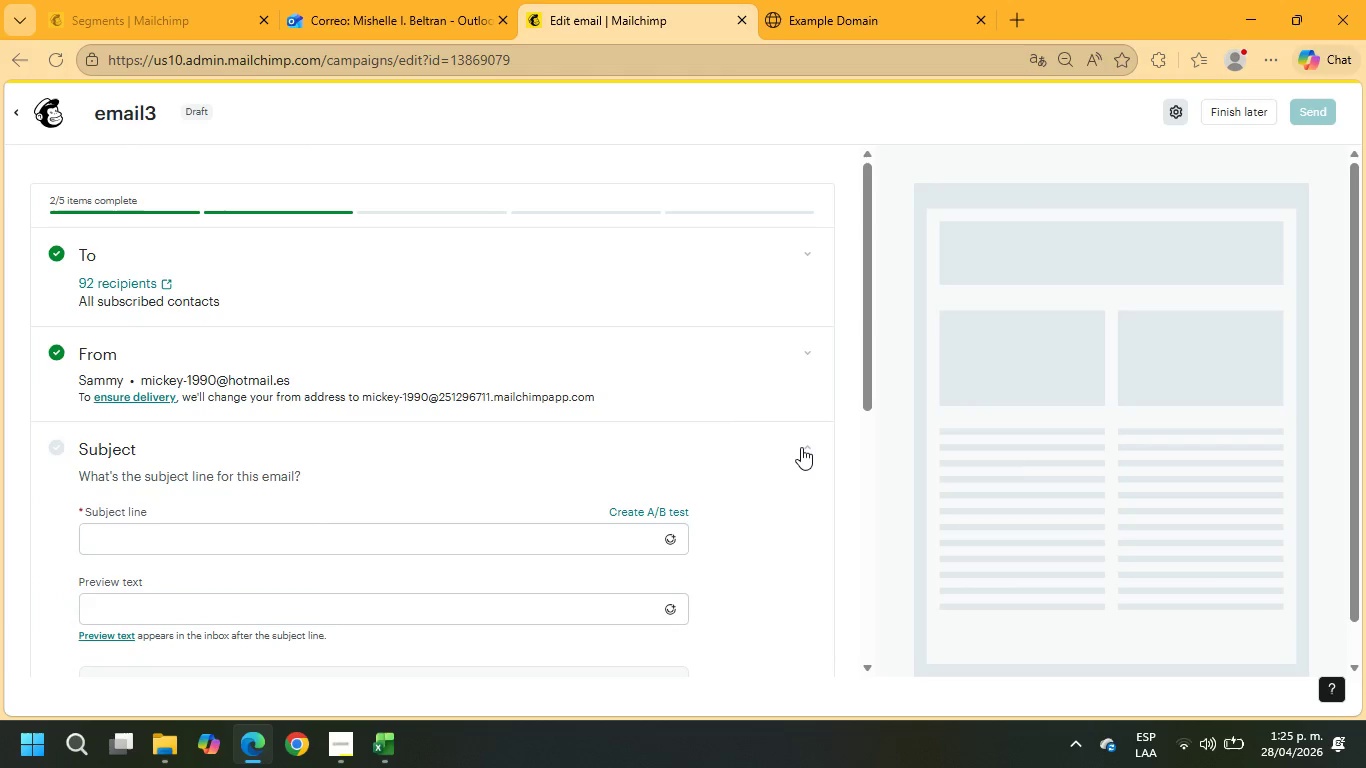 
left_click([175, 522])
 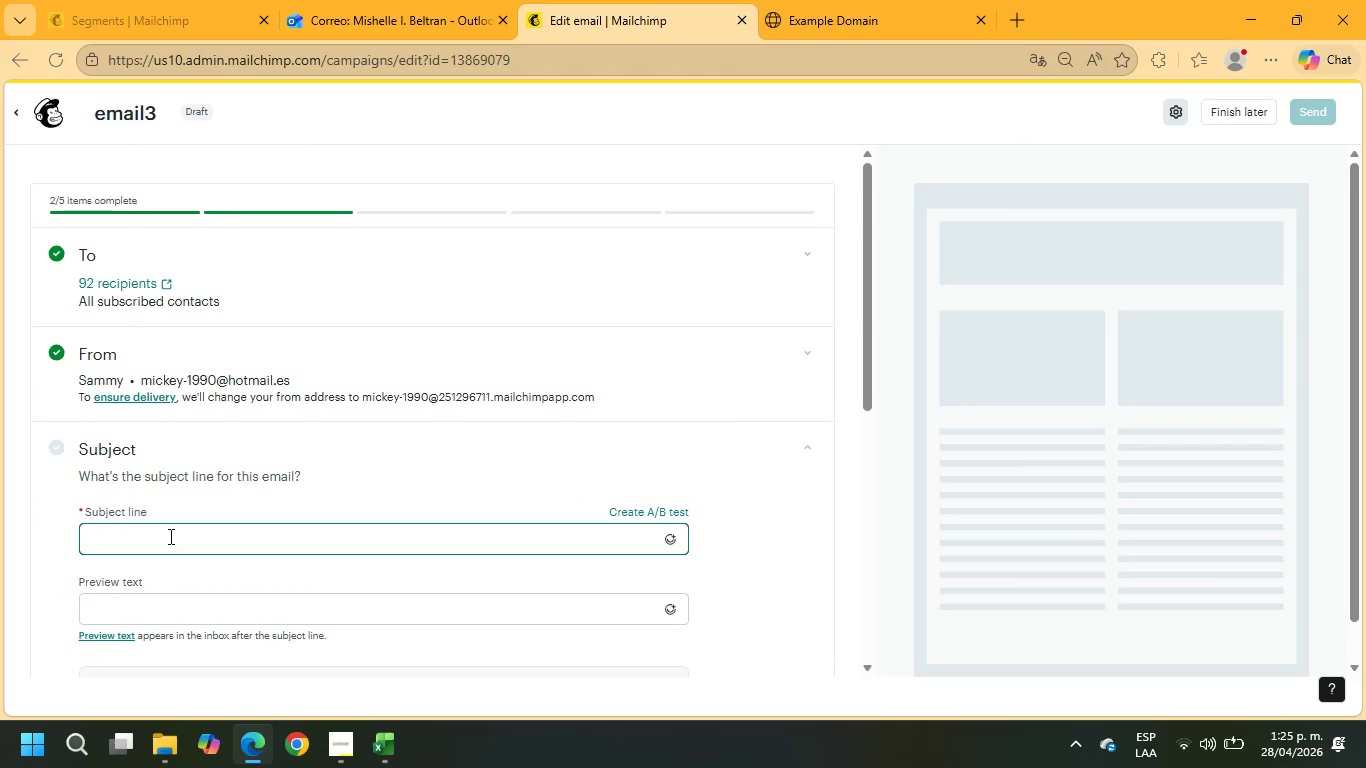 
type(shold we )
key(Backspace)
key(Backspace)
key(Backspace)
key(Backspace)
key(Backspace)
key(Backspace)
key(Backspace)
key(Backspace)
key(Backspace)
type(Should we prepare a tasting for your team{)
 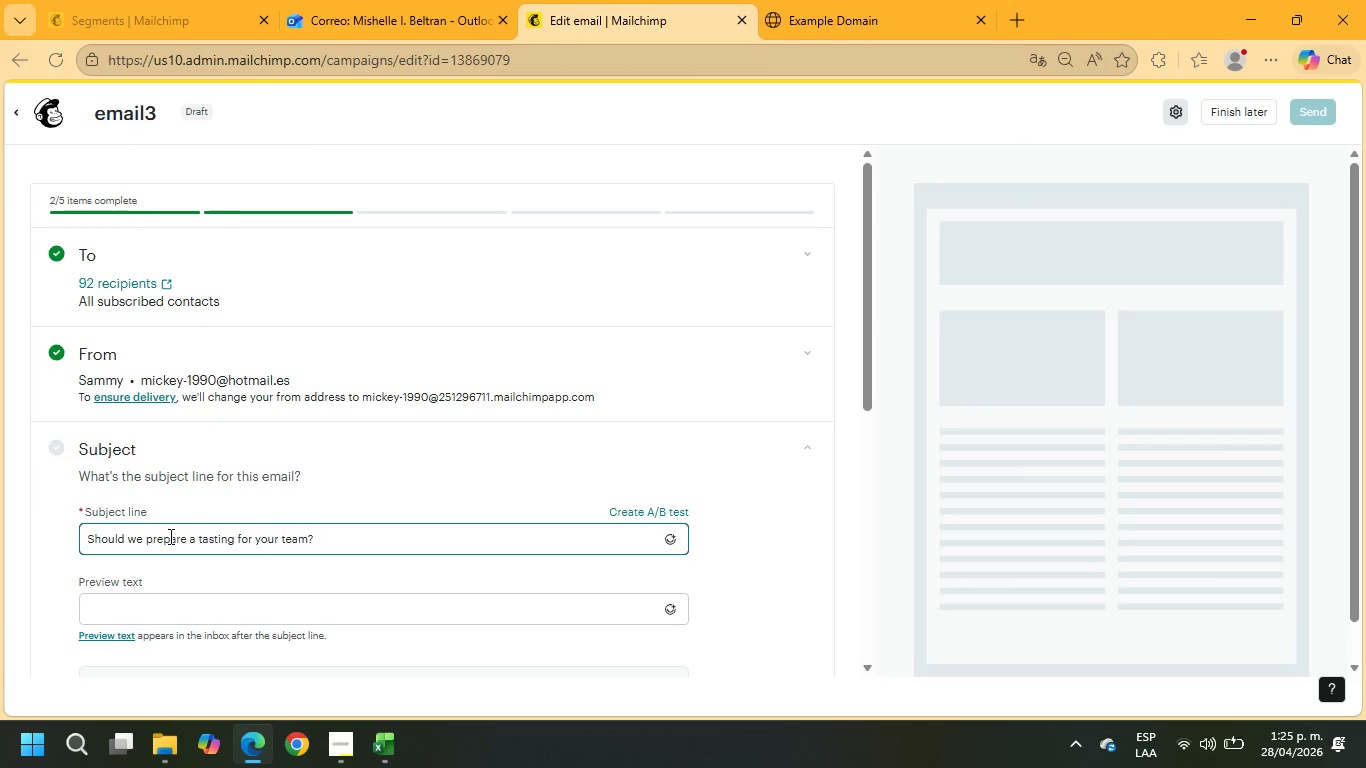 
scroll: coordinate [165, 545], scroll_direction: down, amount: 2.0
 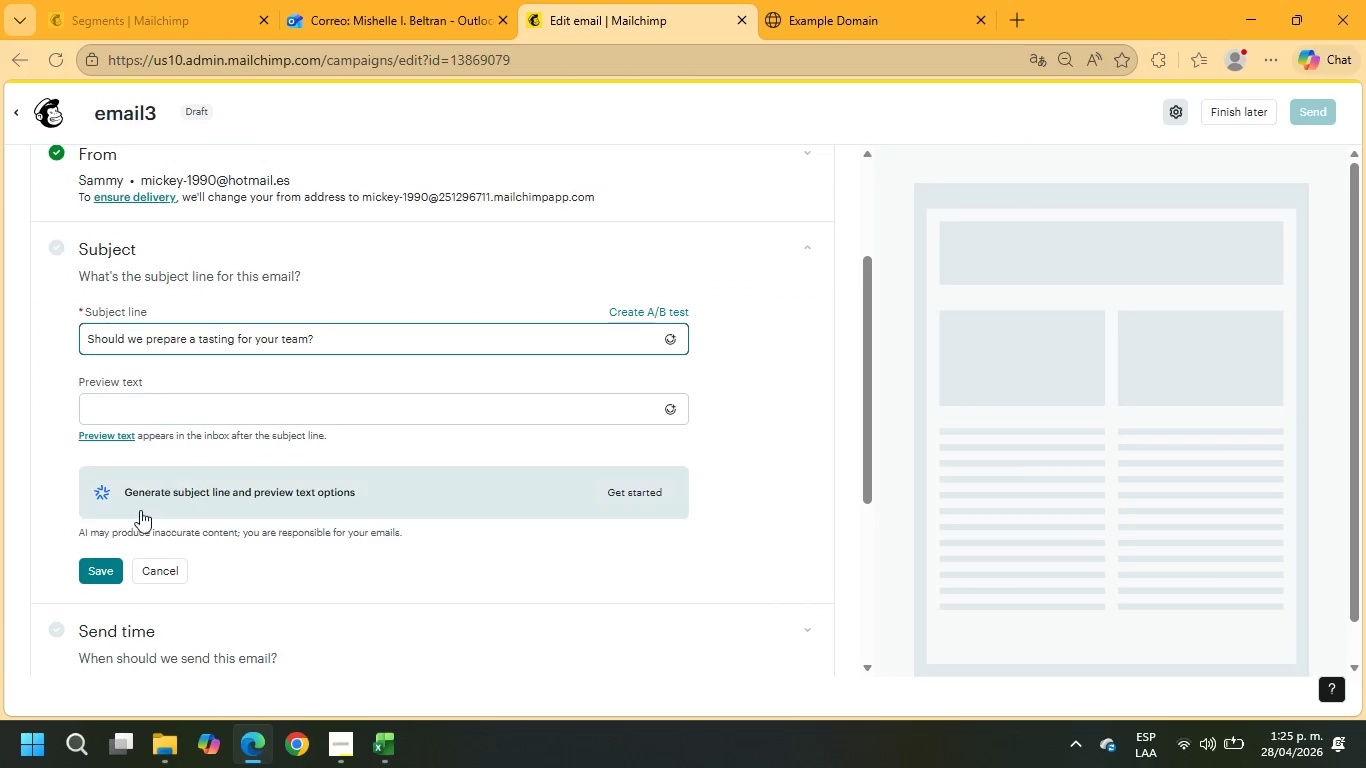 
left_click([112, 562])
 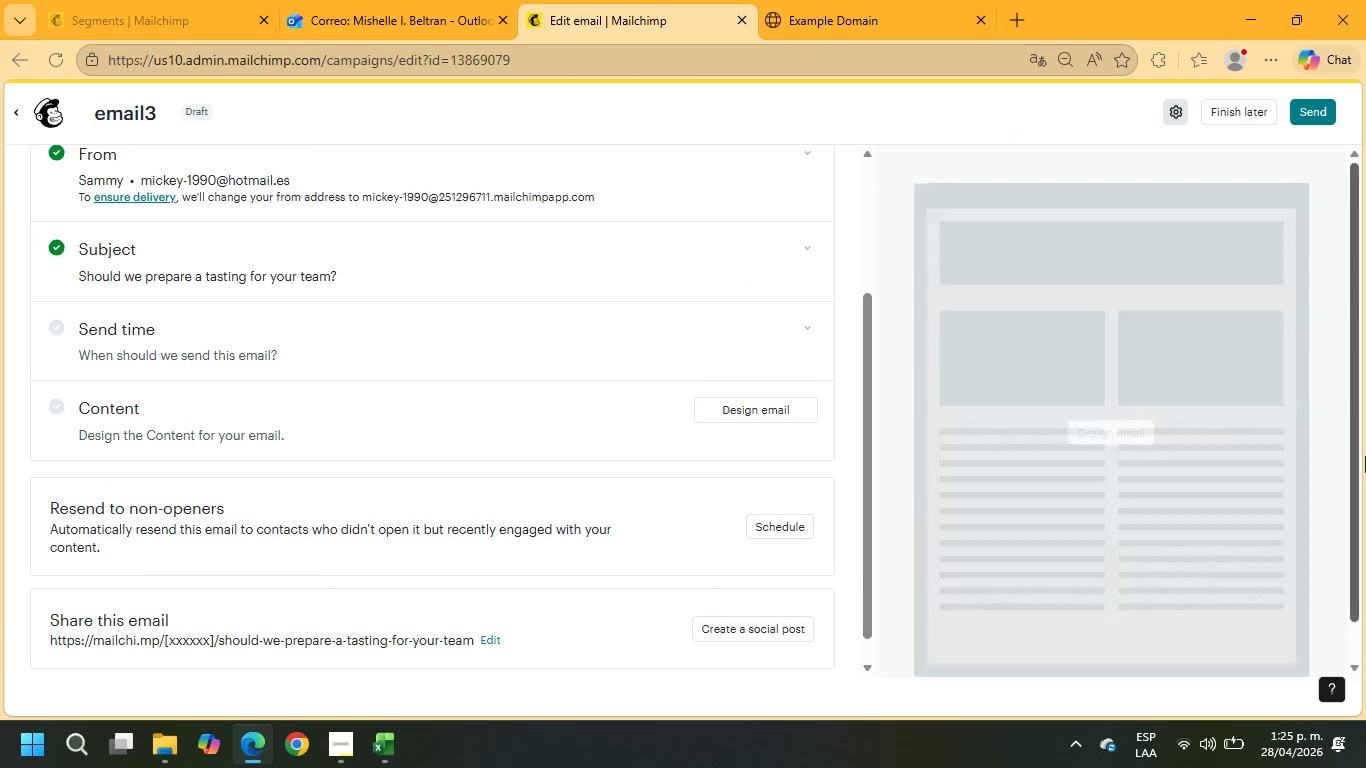 
scroll: coordinate [1346, 447], scroll_direction: down, amount: 2.0
 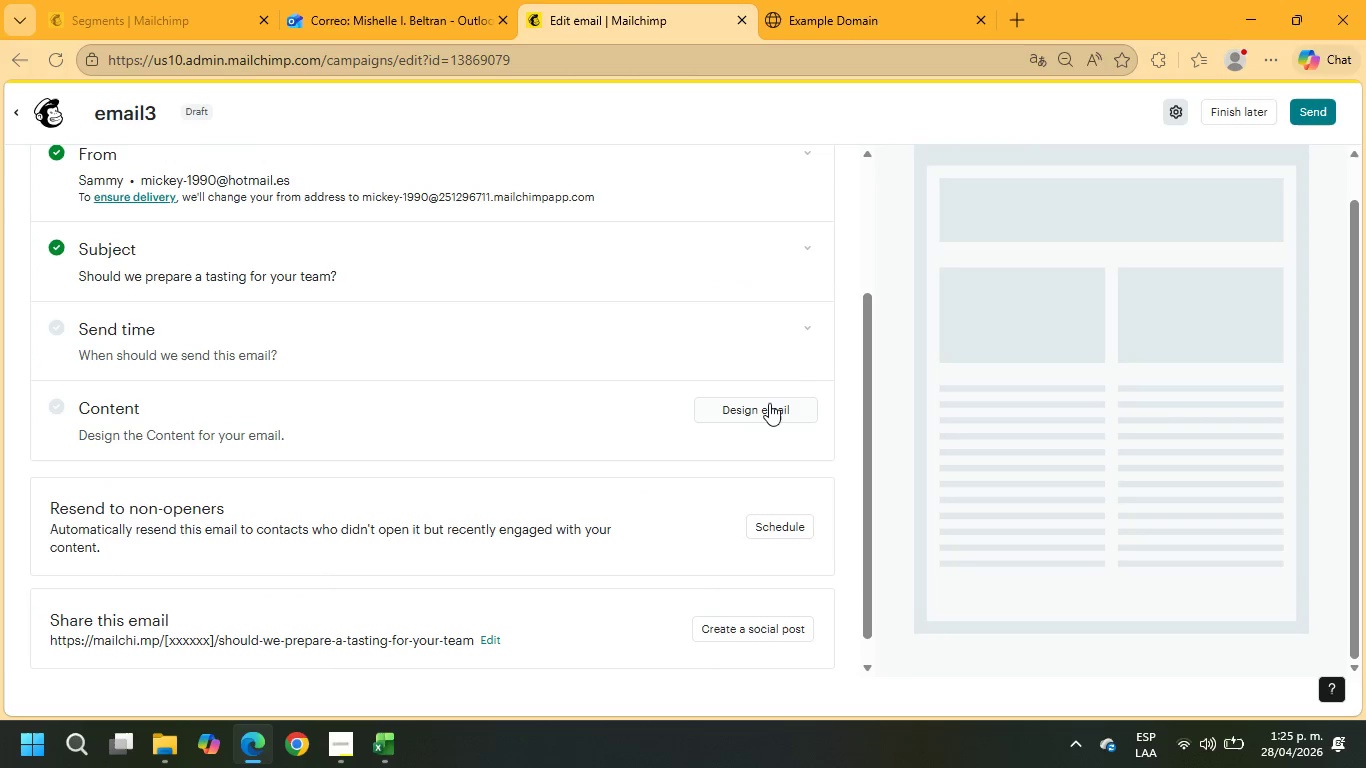 
left_click([765, 408])
 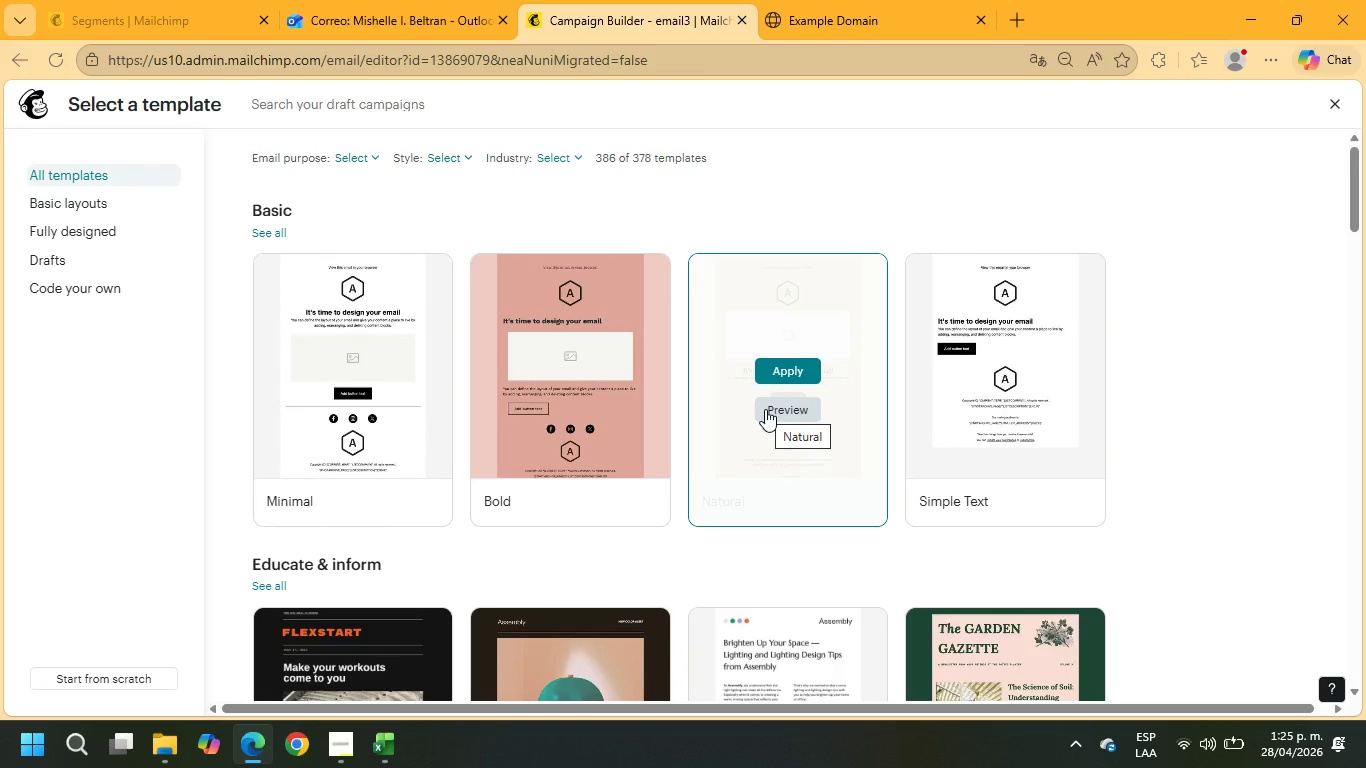 
scroll: coordinate [763, 409], scroll_direction: down, amount: 12.0
 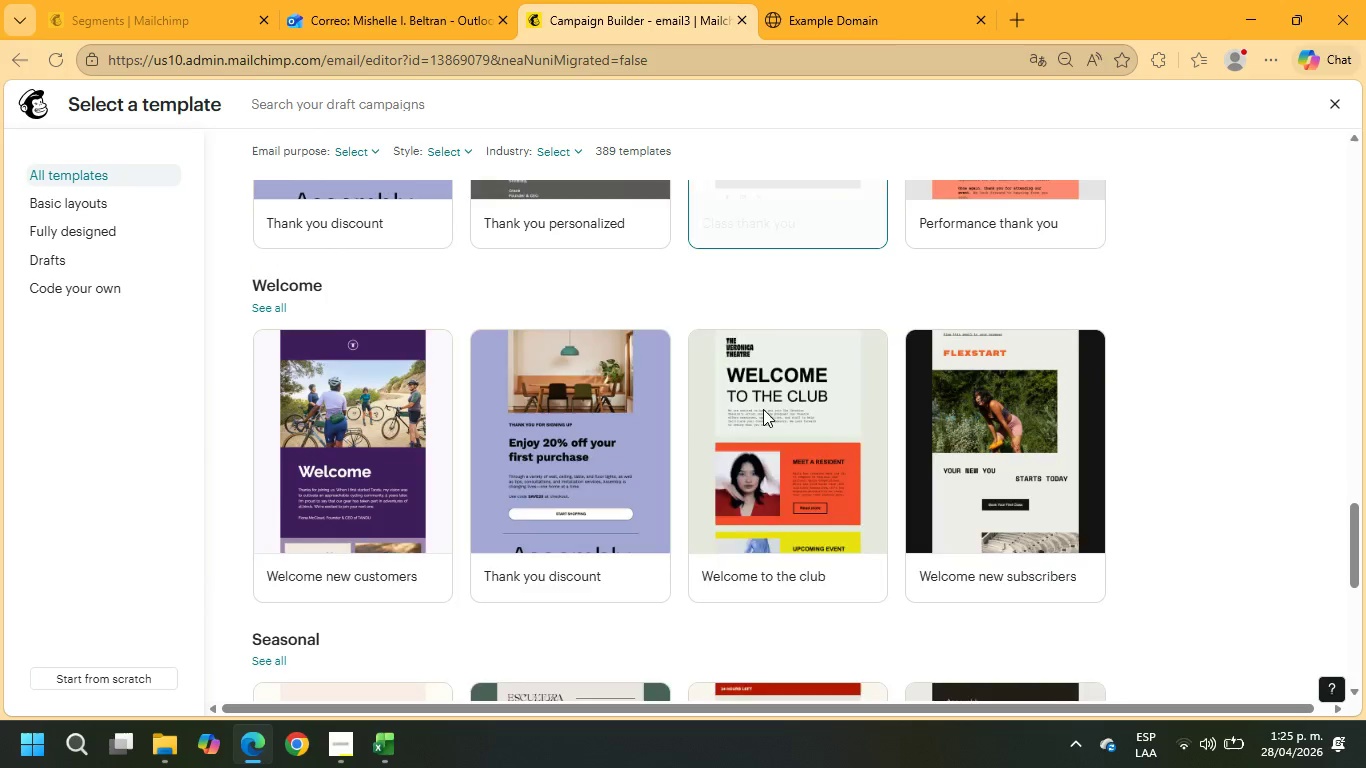 
scroll: coordinate [719, 358], scroll_direction: up, amount: 12.0
 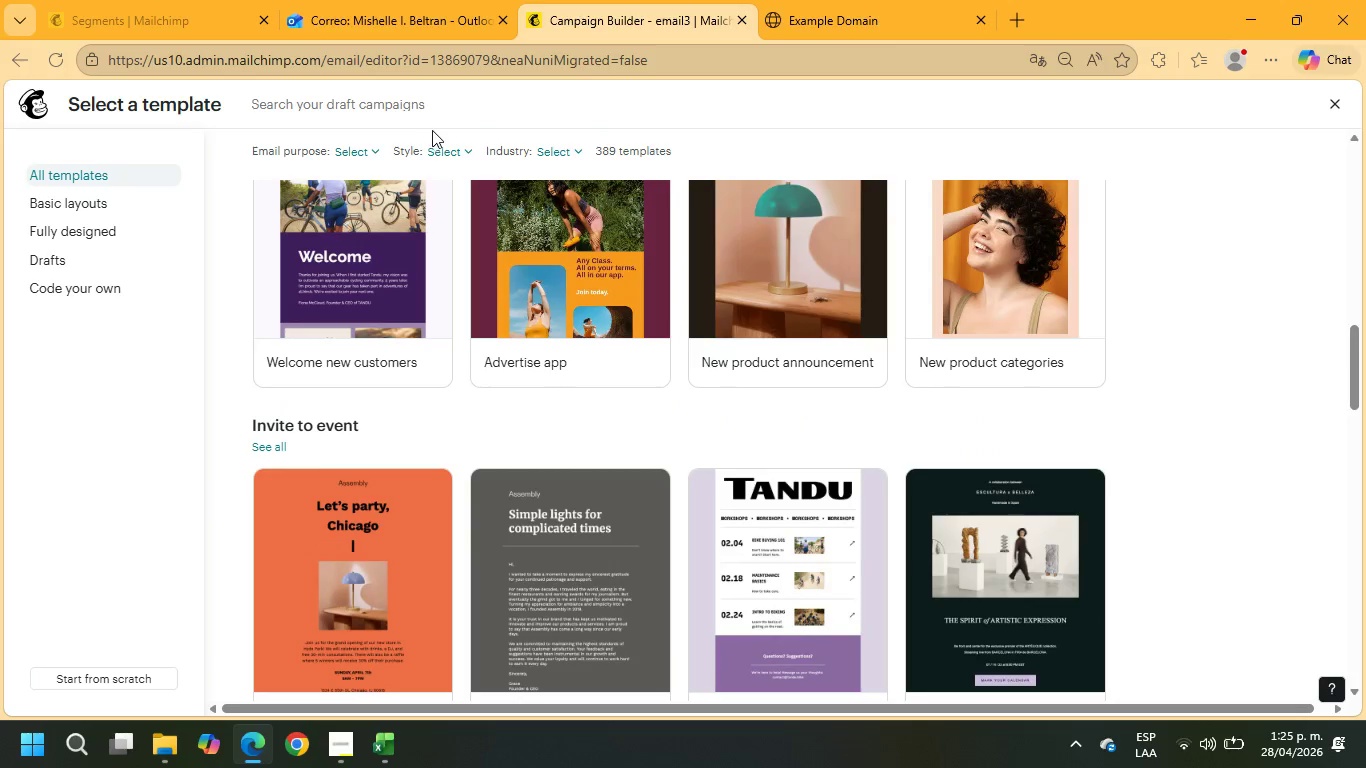 
left_click([438, 145])
 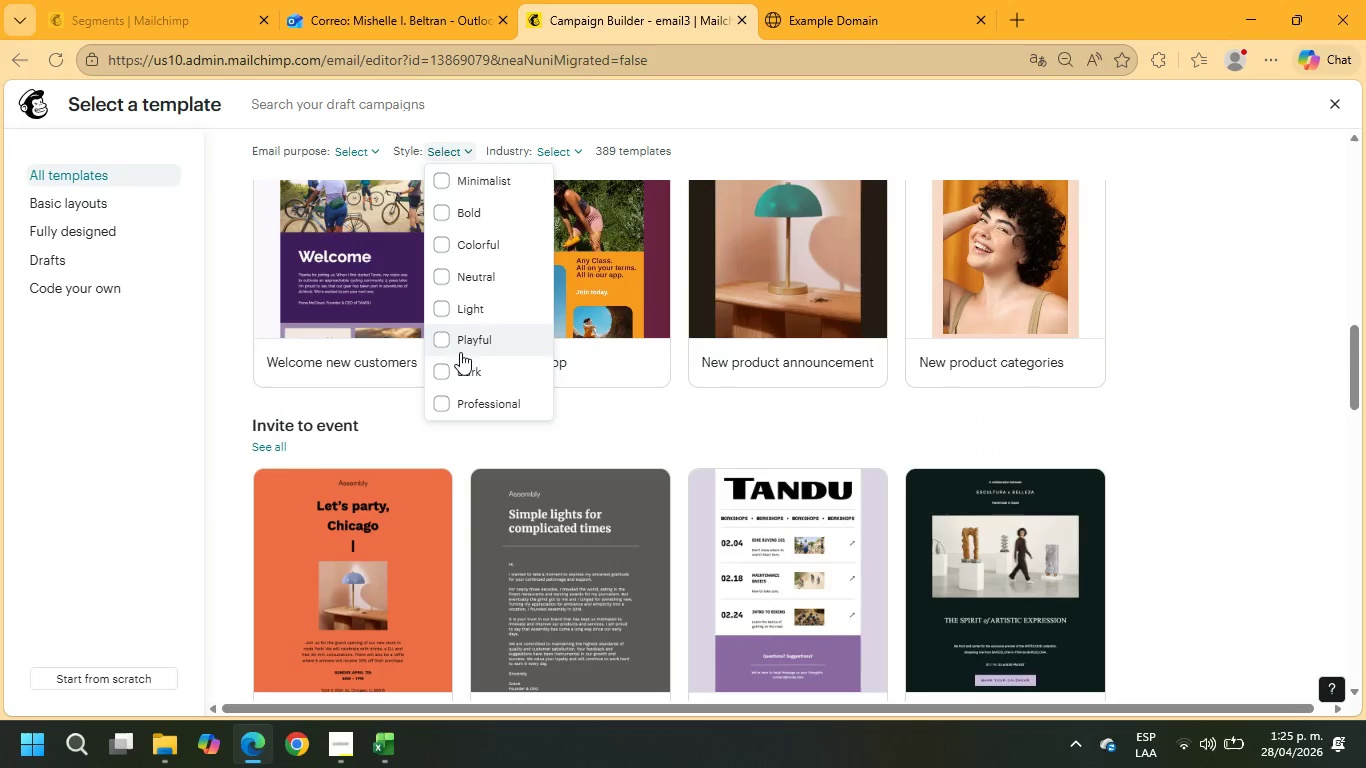 
left_click([457, 368])
 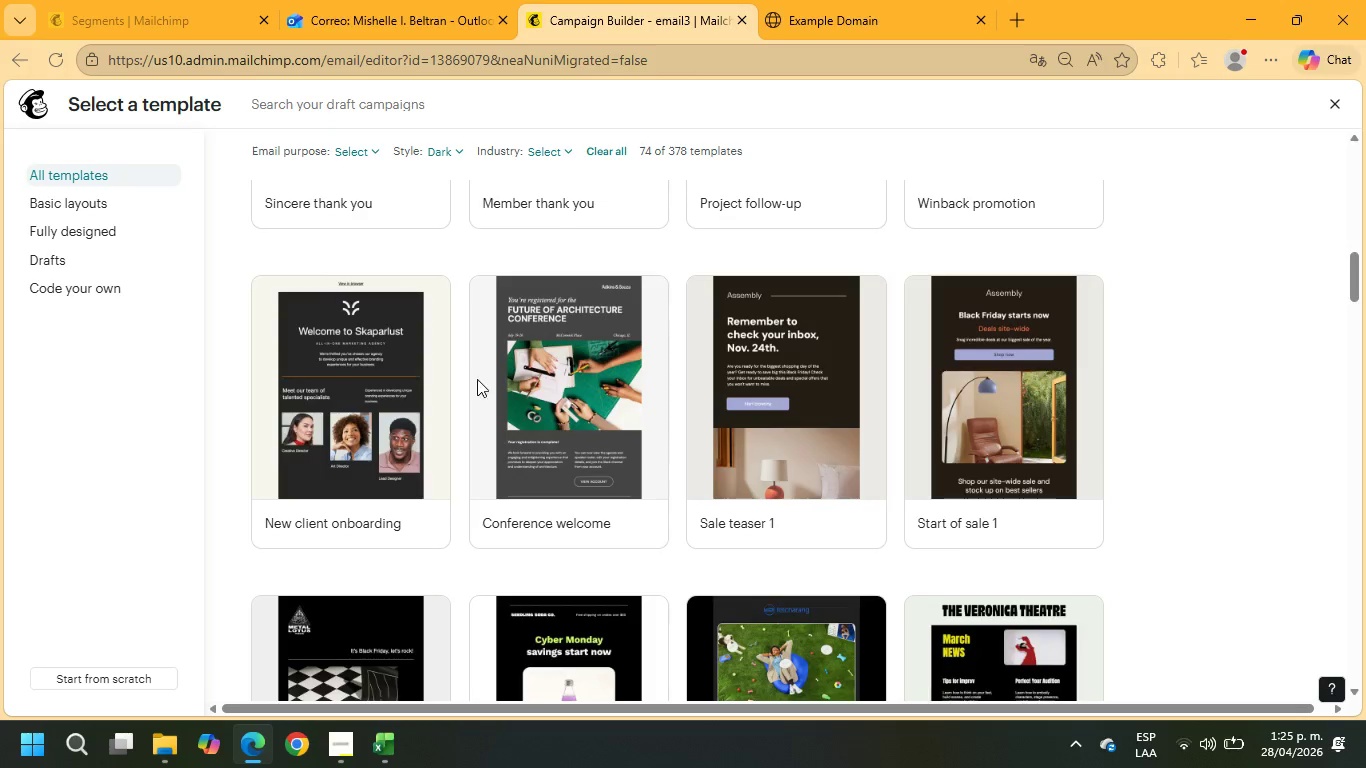 
scroll: coordinate [559, 398], scroll_direction: down, amount: 6.0
 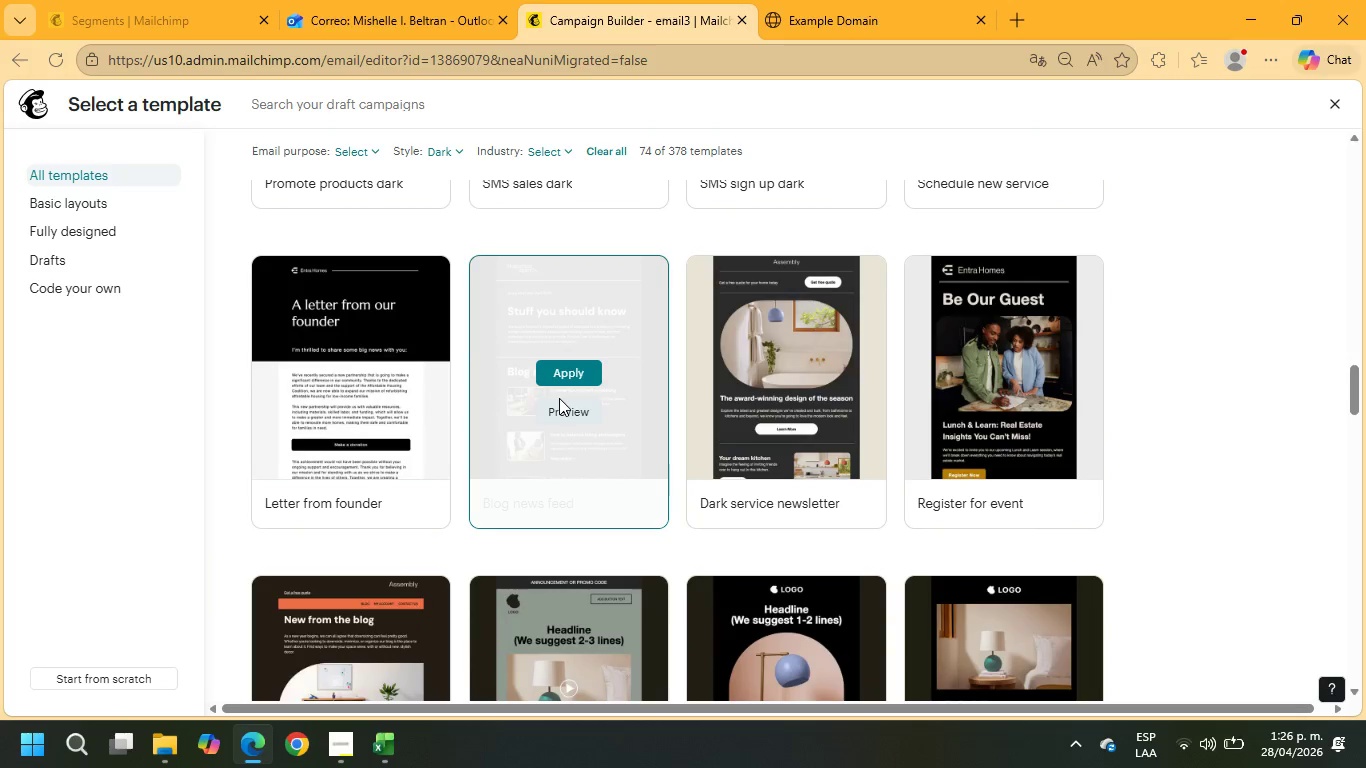 
left_click([1012, 364])
 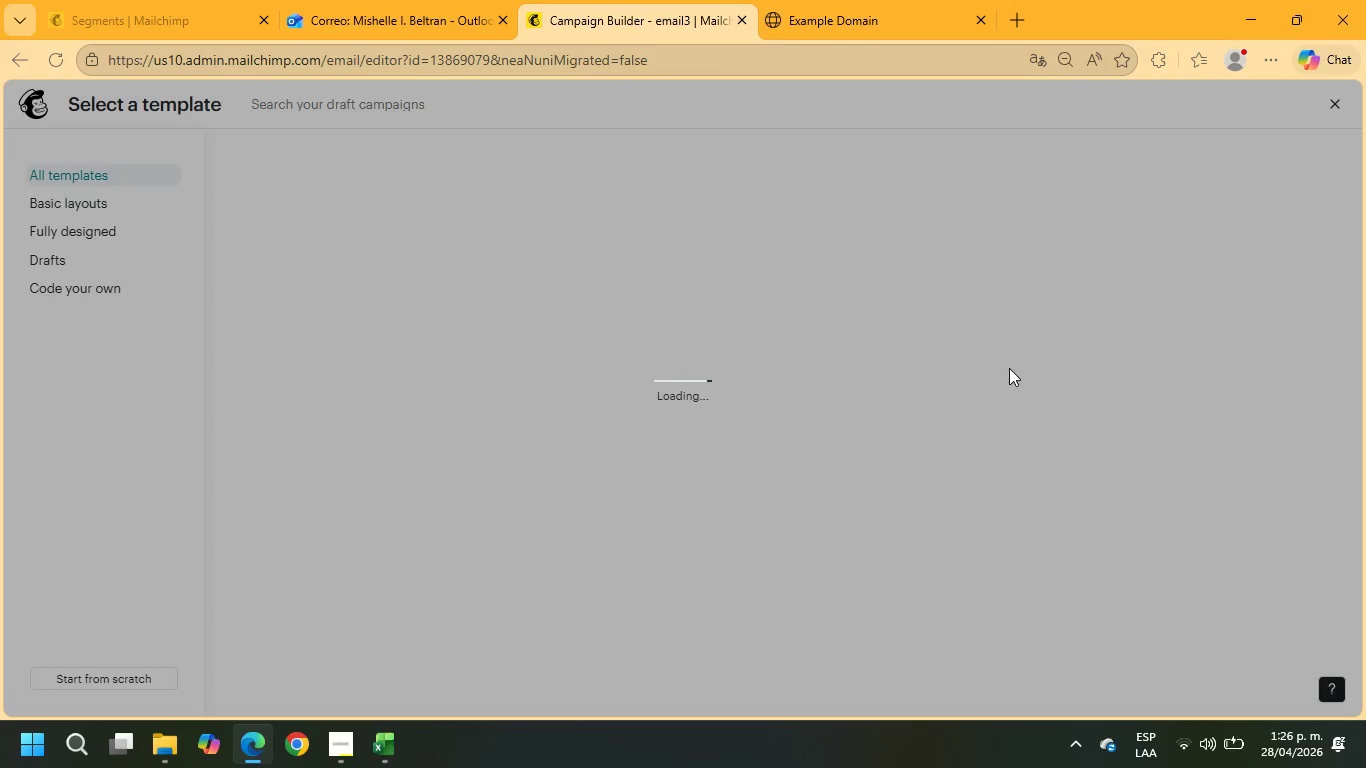 
wait(8.28)
 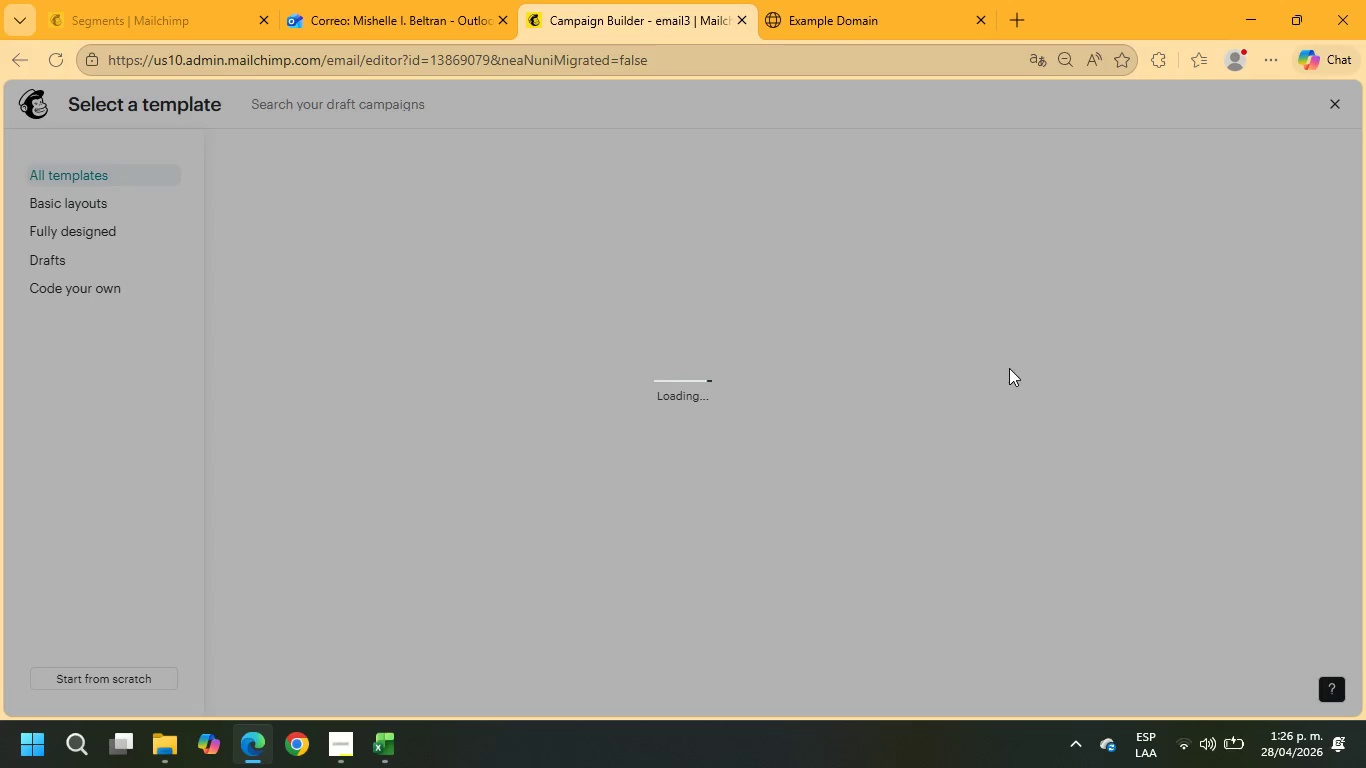 
scroll: coordinate [968, 345], scroll_direction: up, amount: 5.0
 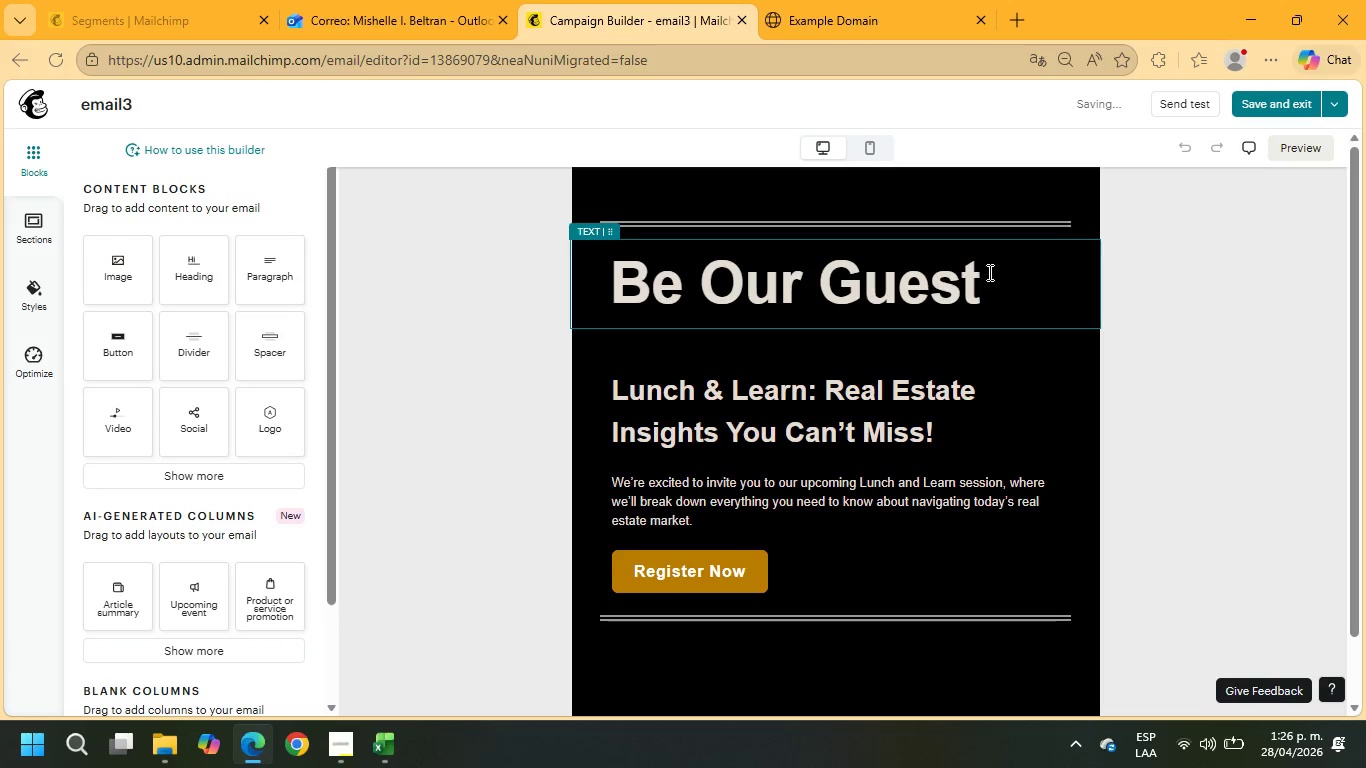 
left_click_drag(start_coordinate=[989, 273], to_coordinate=[587, 281])
 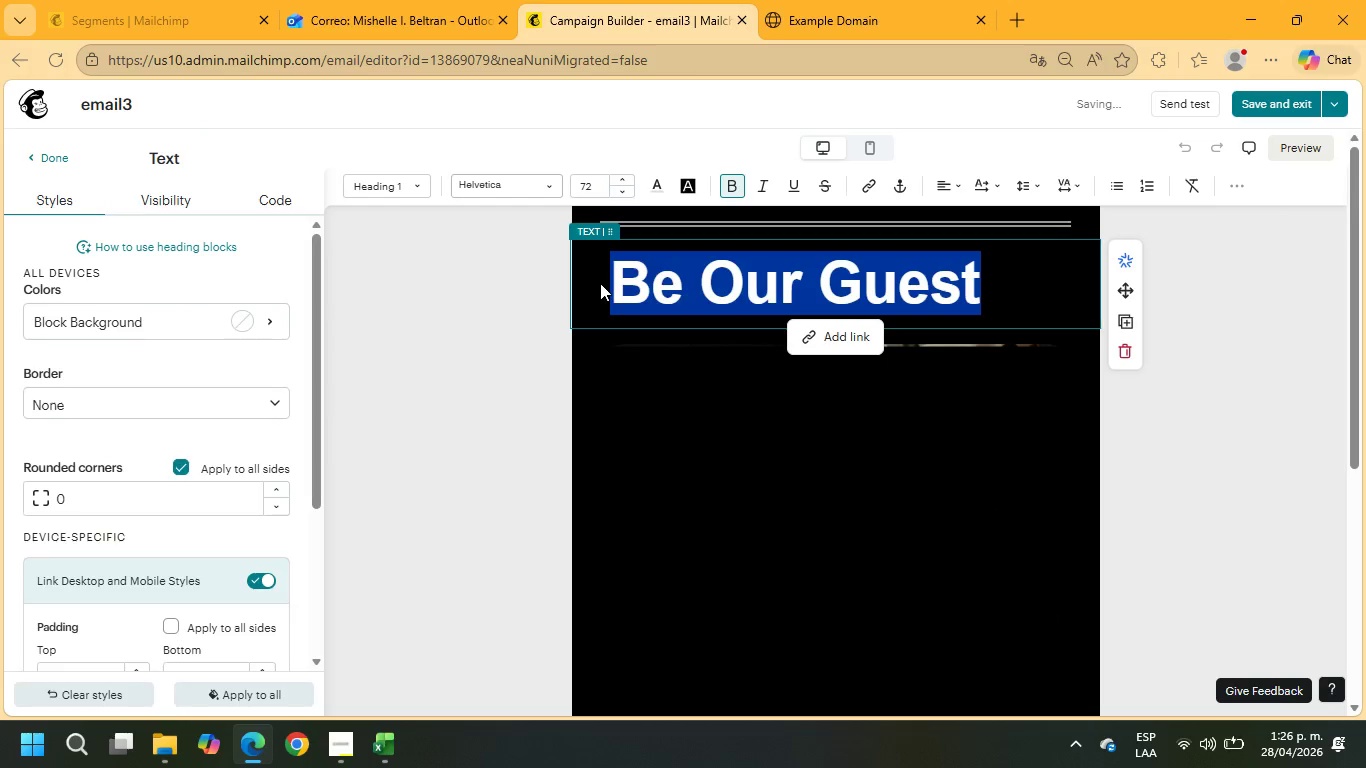 
type(Hi +\FAN)
key(Backspace)
key(Backspace)
type(NAME)
 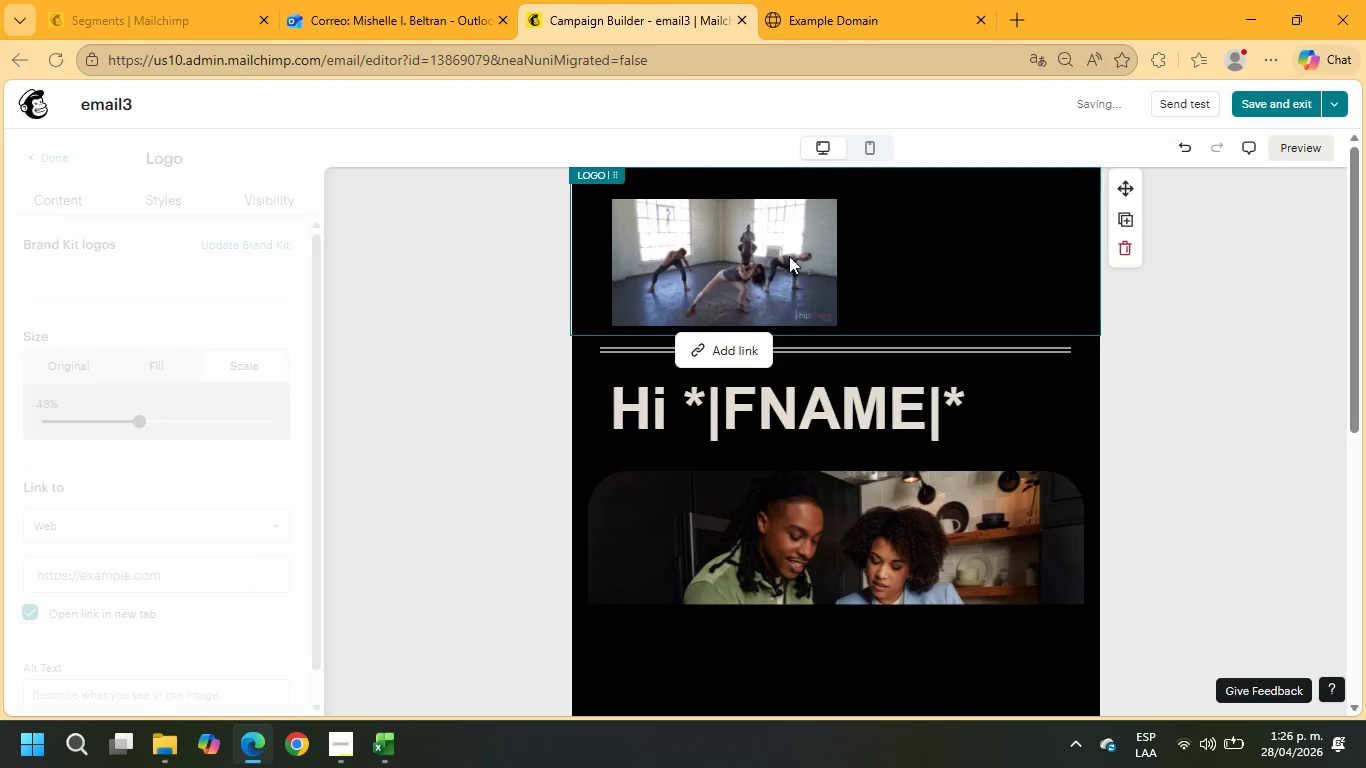 
left_click([788, 240])
 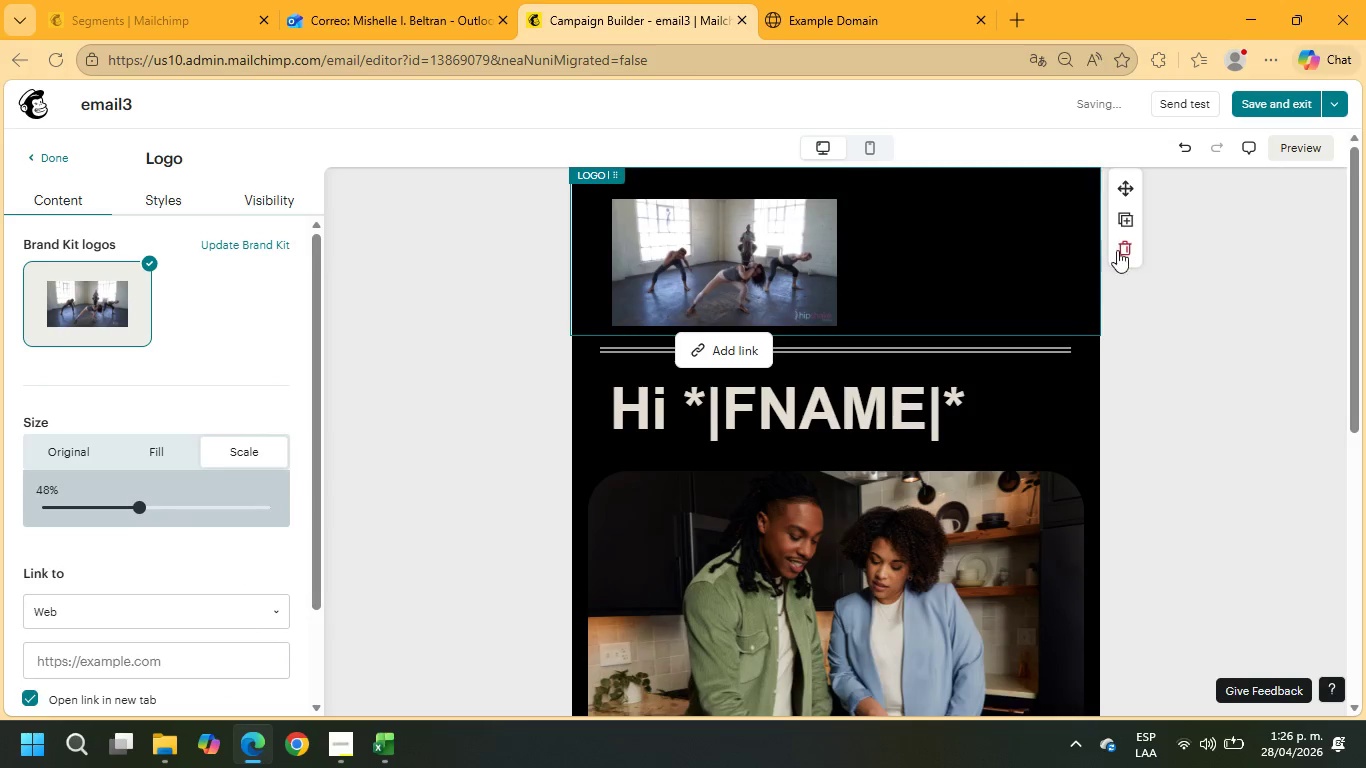 
left_click([1121, 250])
 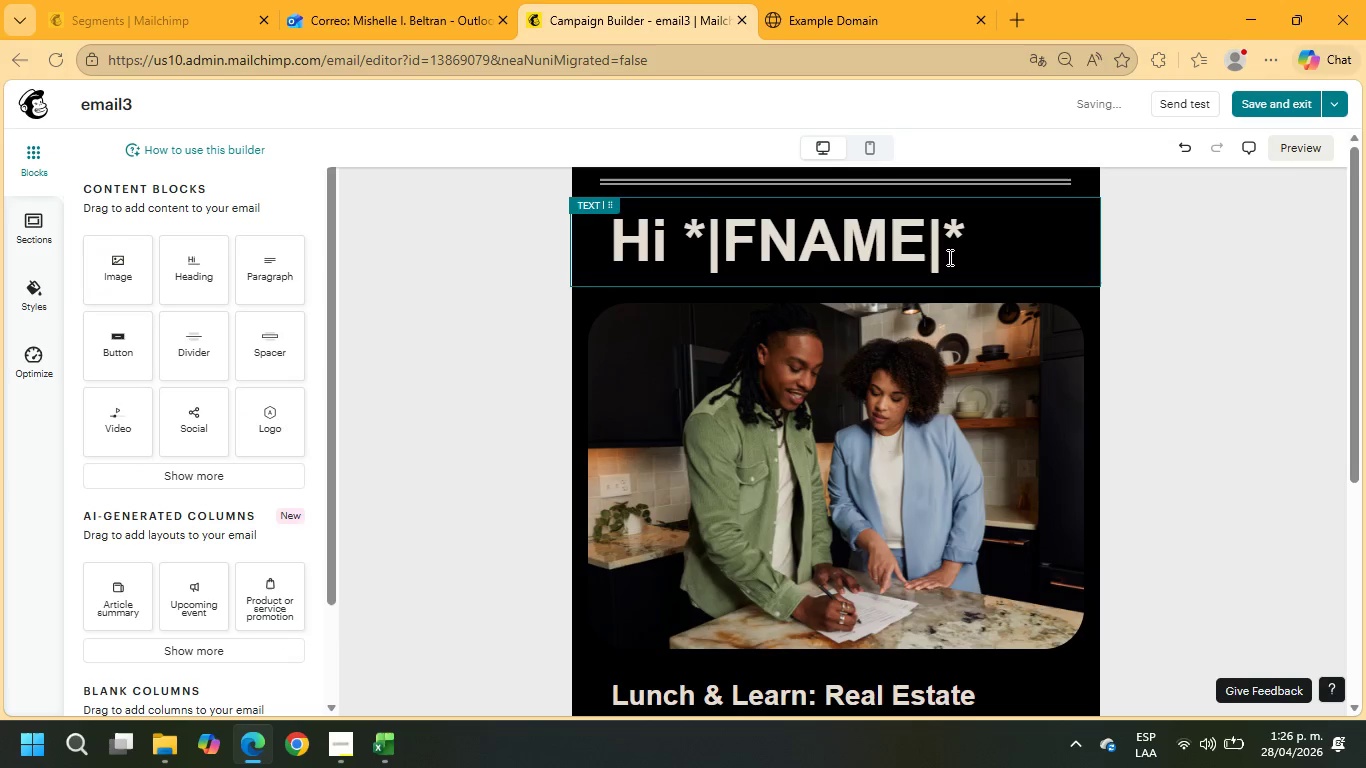 
left_click_drag(start_coordinate=[961, 253], to_coordinate=[593, 247])
 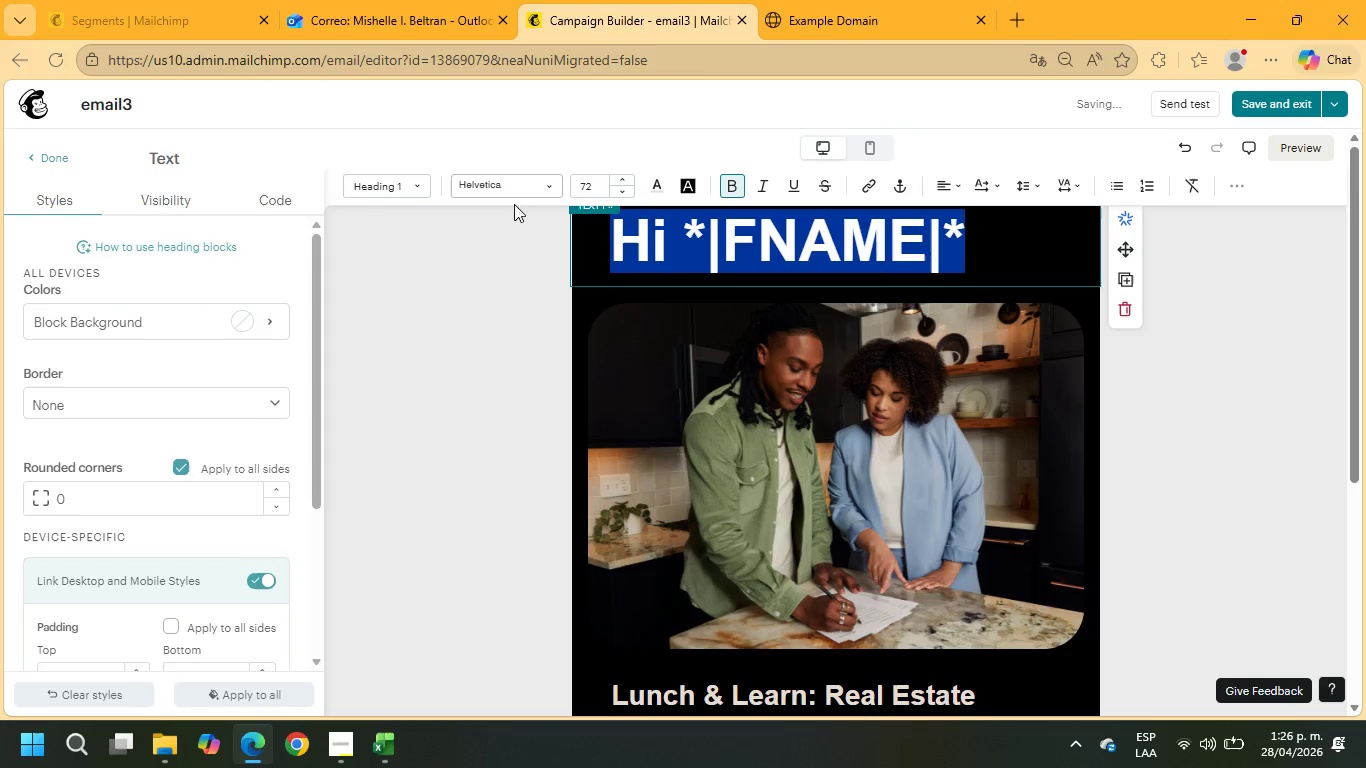 
left_click([501, 184])
 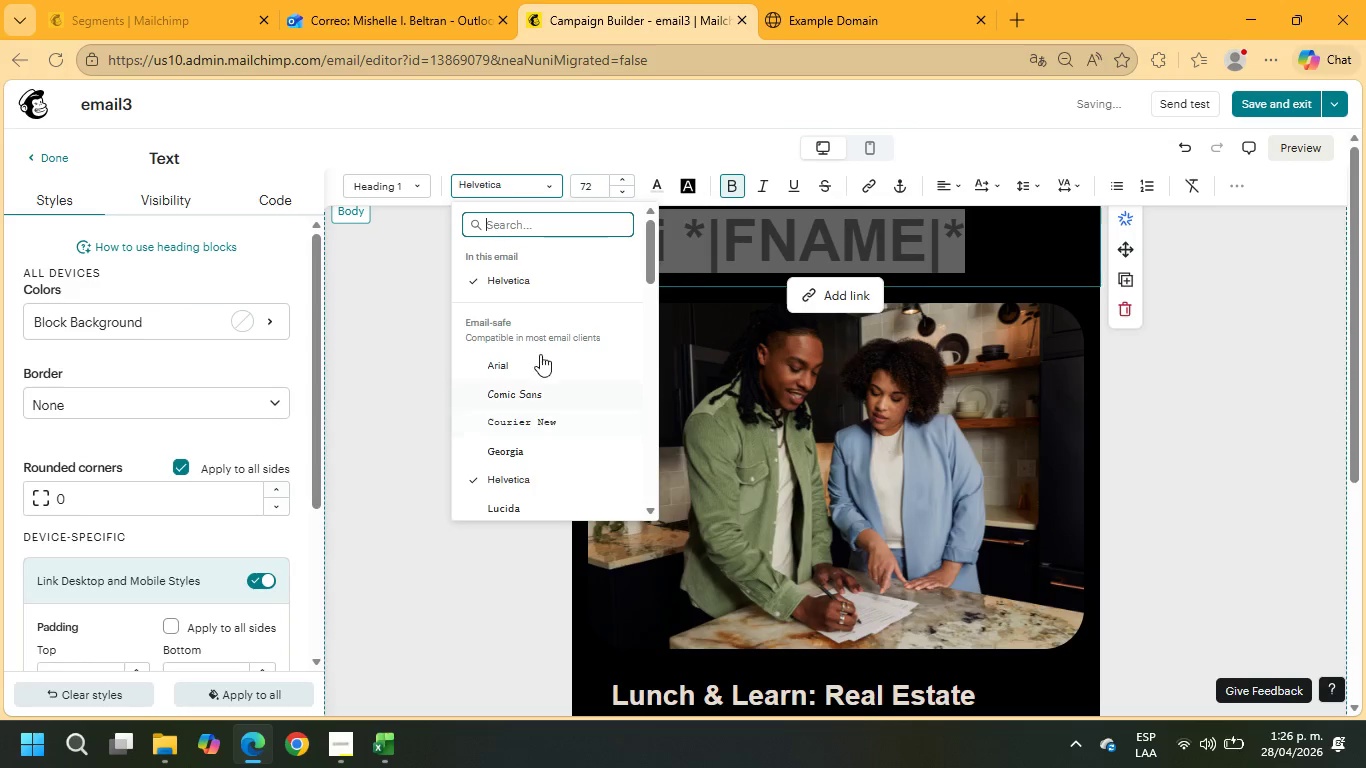 
scroll: coordinate [532, 452], scroll_direction: down, amount: 4.0
 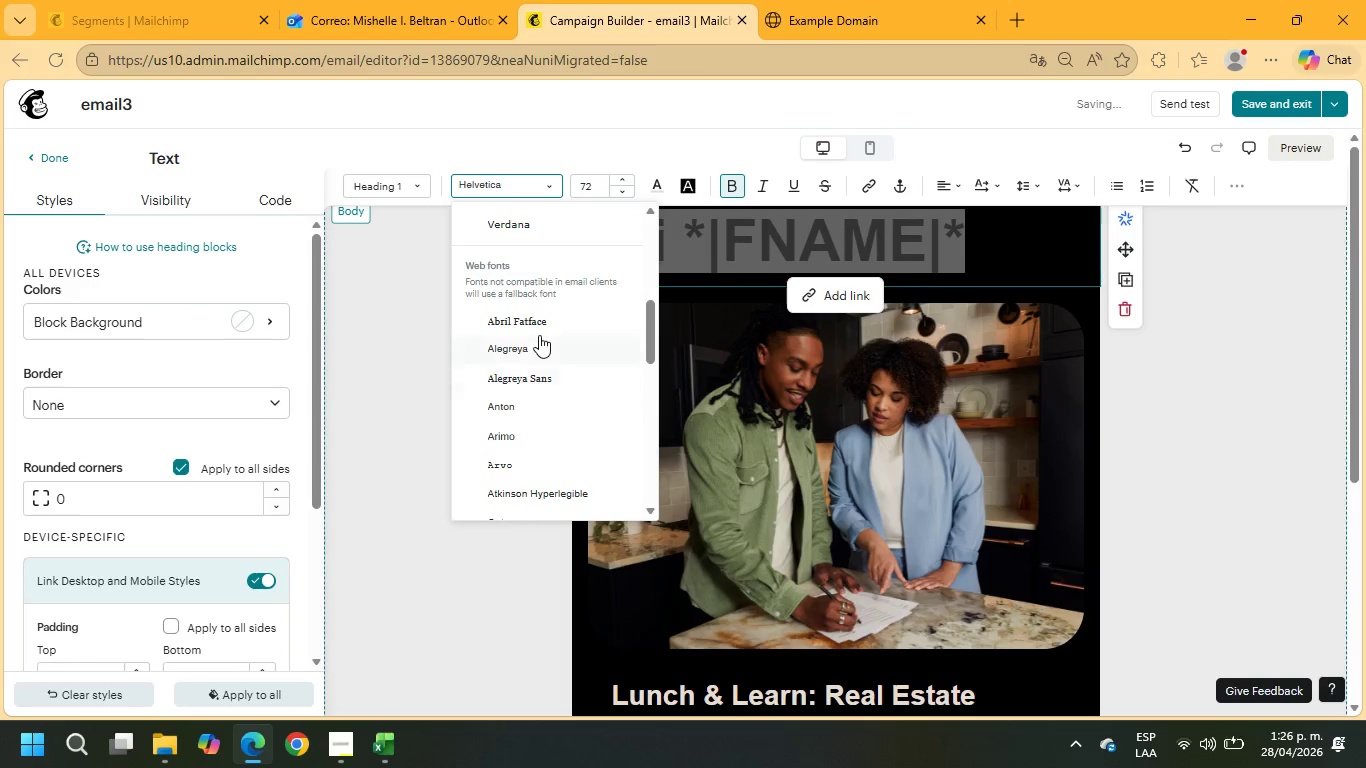 
left_click([535, 320])
 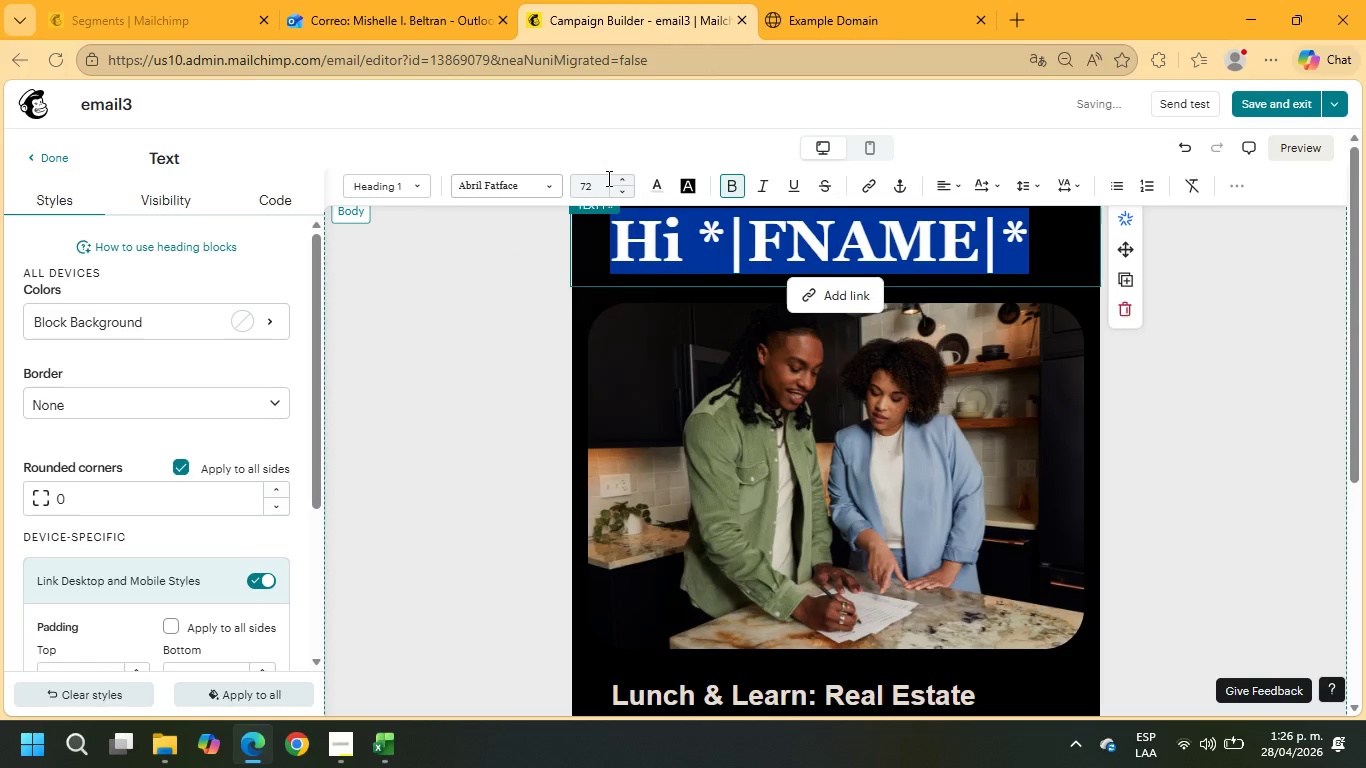 
left_click([595, 187])
 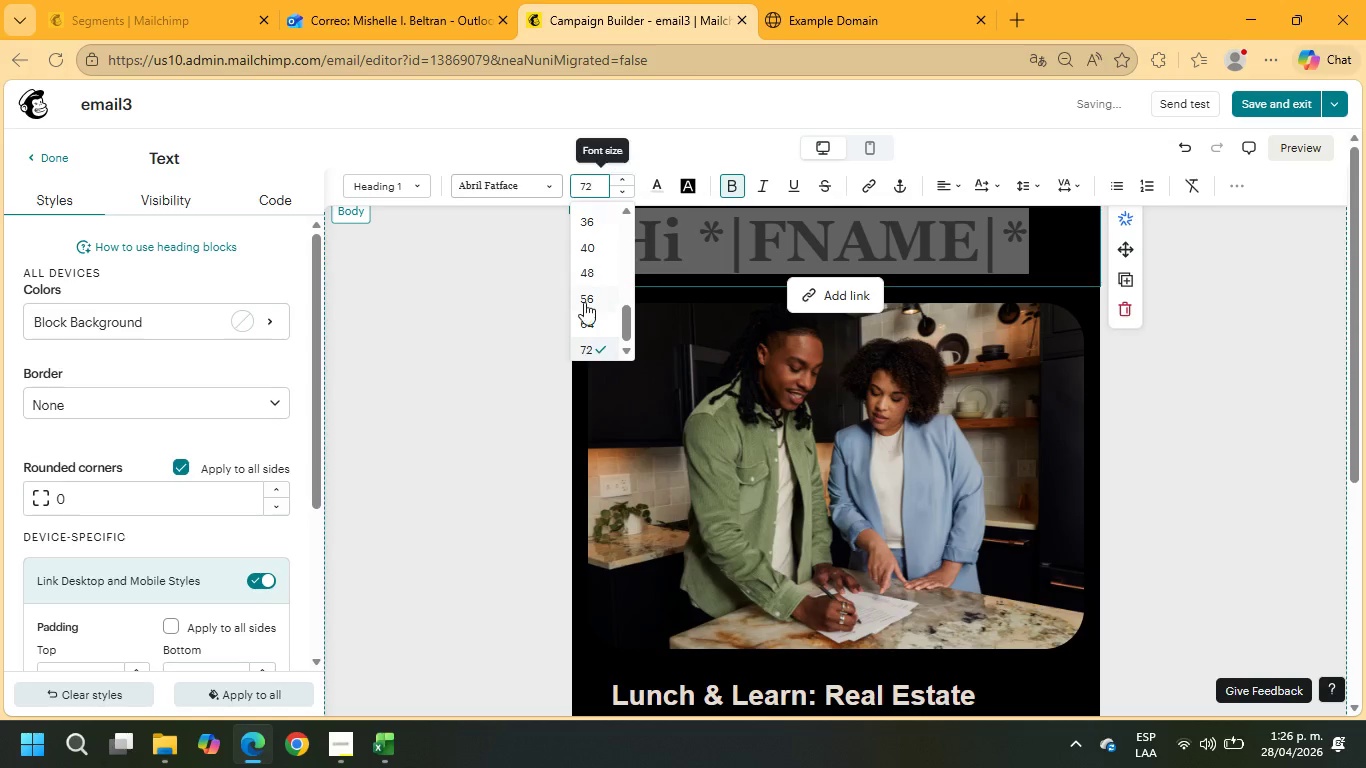 
scroll: coordinate [584, 304], scroll_direction: down, amount: 2.0
 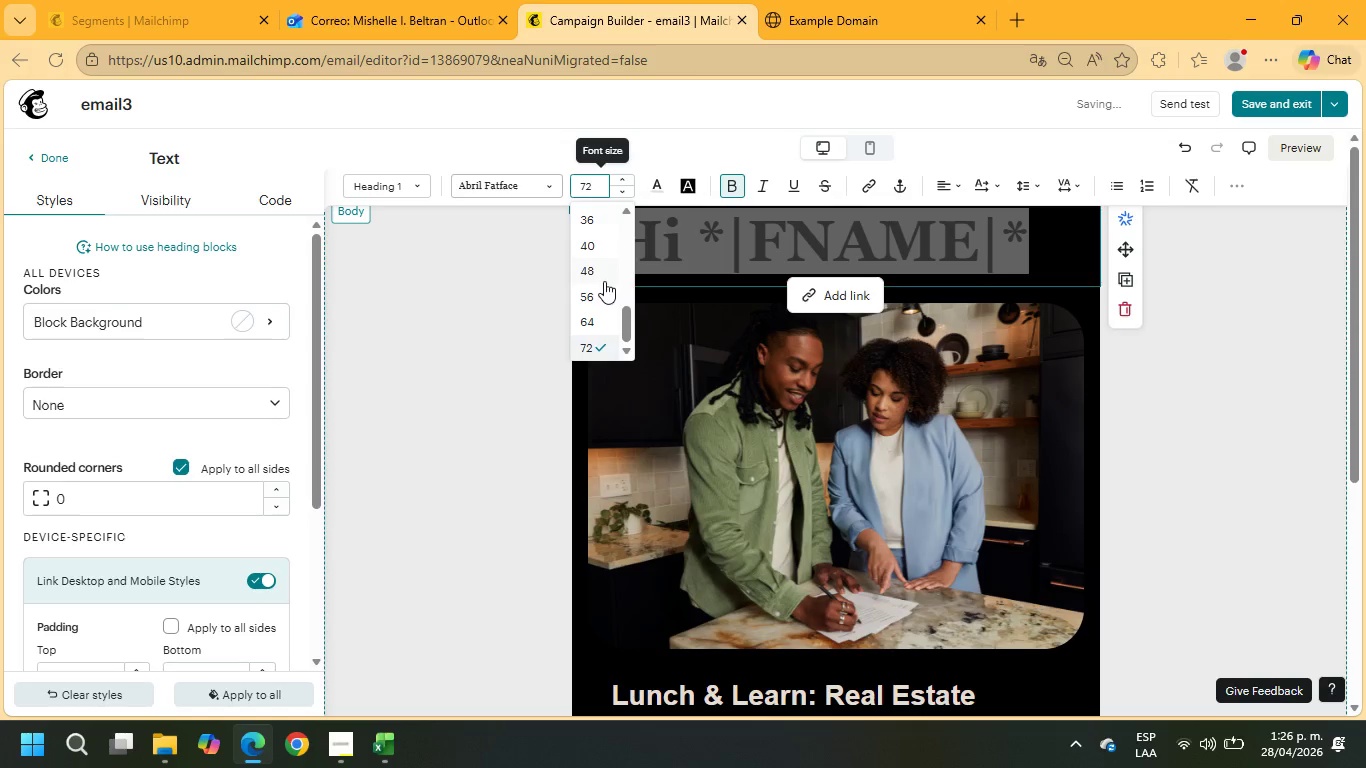 
left_click([604, 291])
 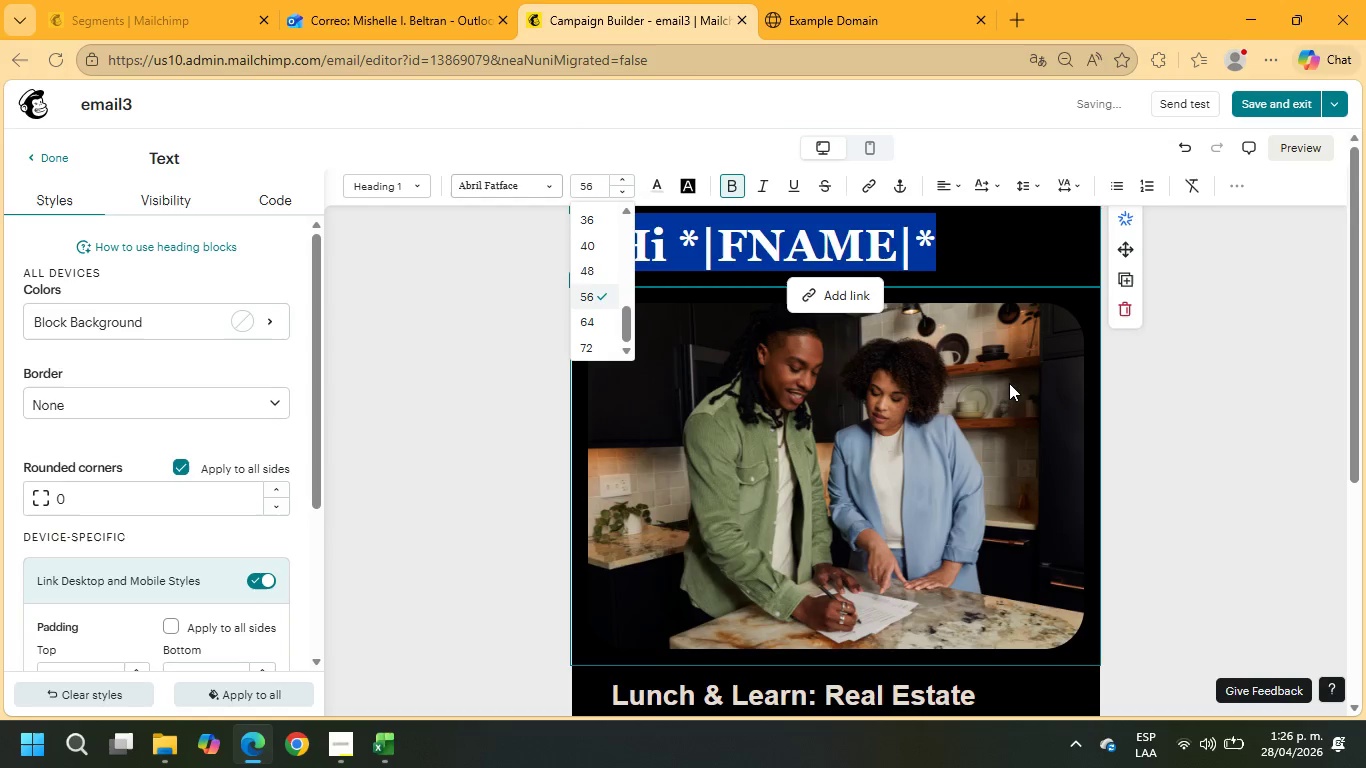 
left_click([1009, 384])
 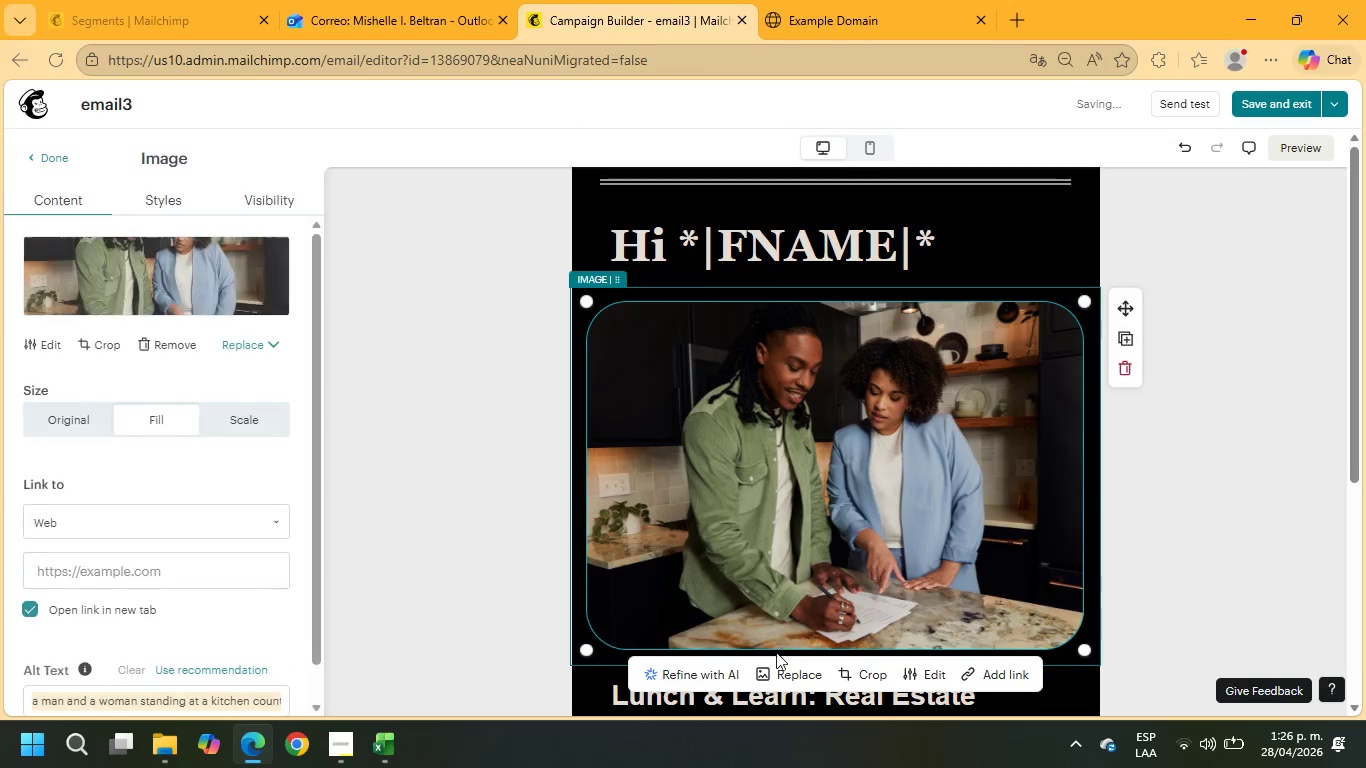 
left_click([792, 677])
 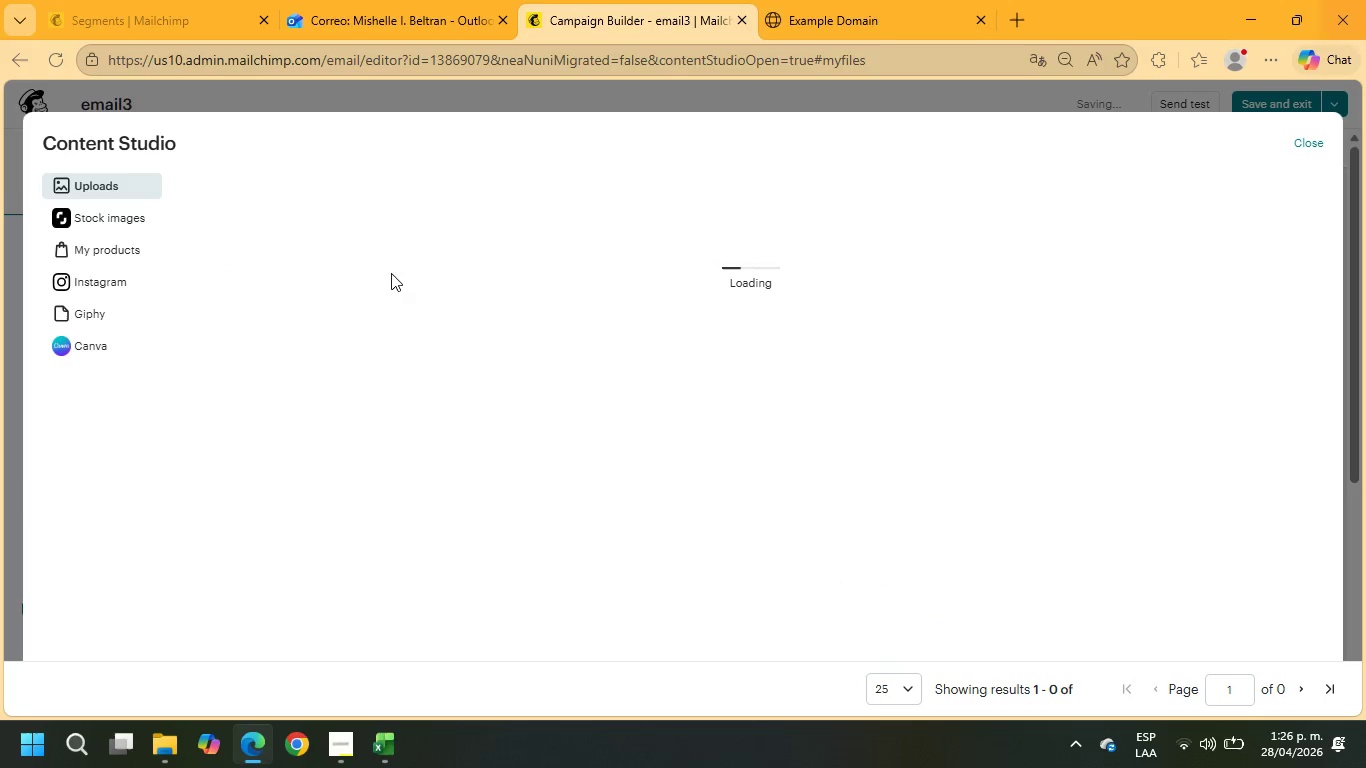 
left_click([139, 222])
 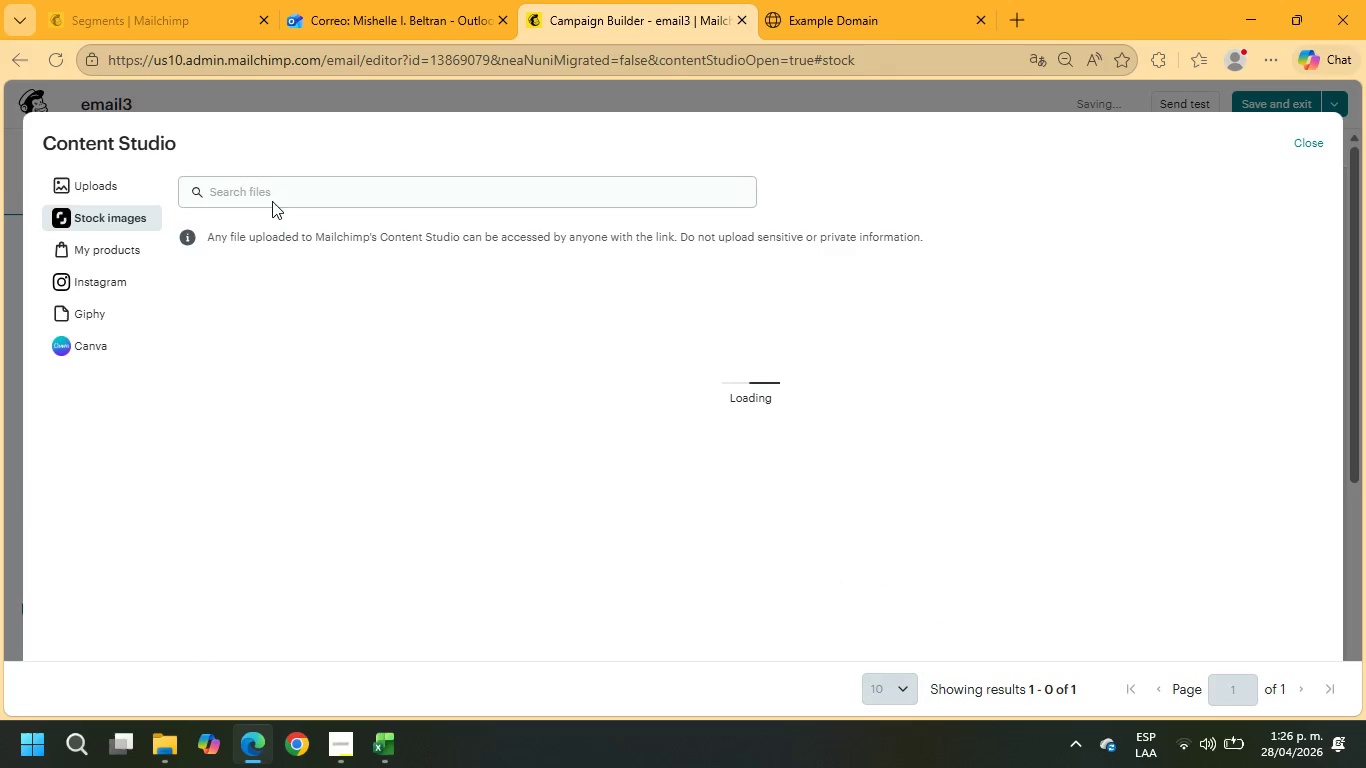 
left_click([276, 192])
 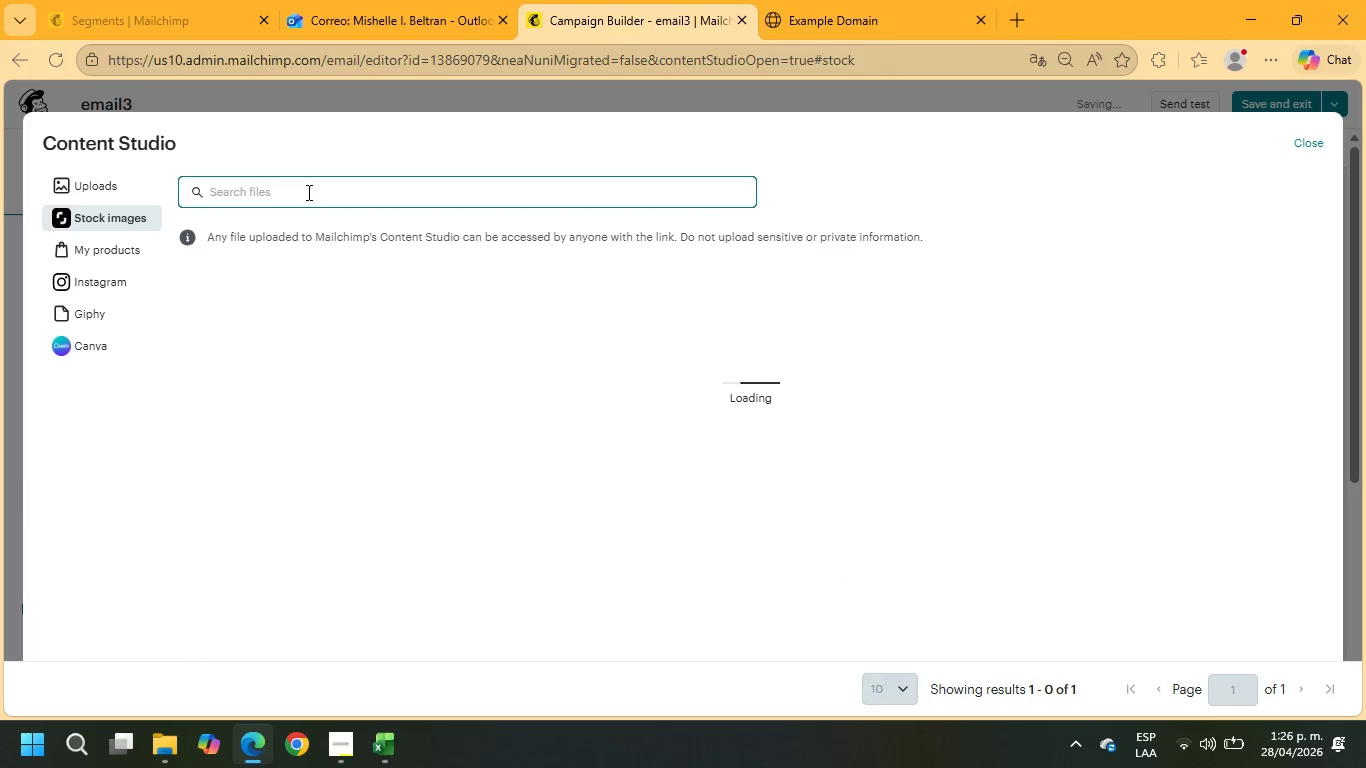 
type(GIN BAR)
 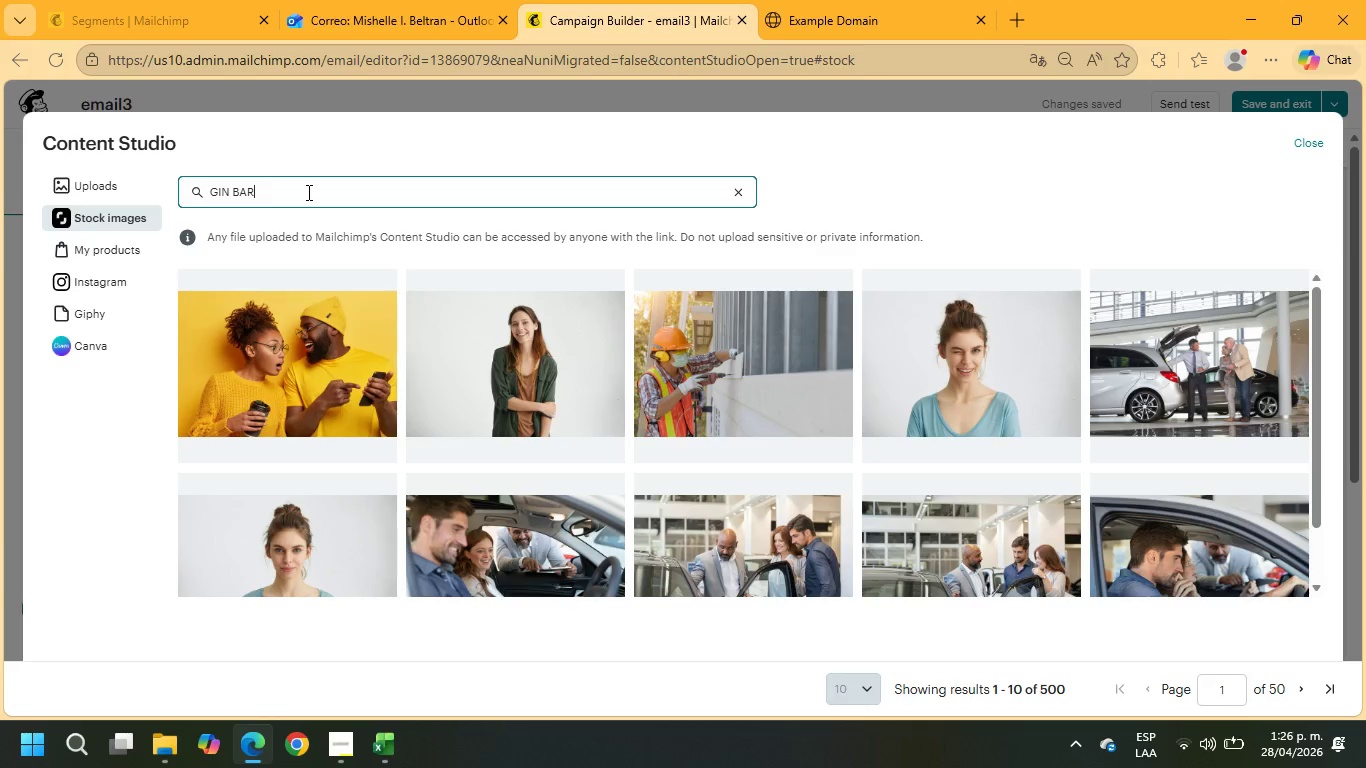 
key(Enter)
 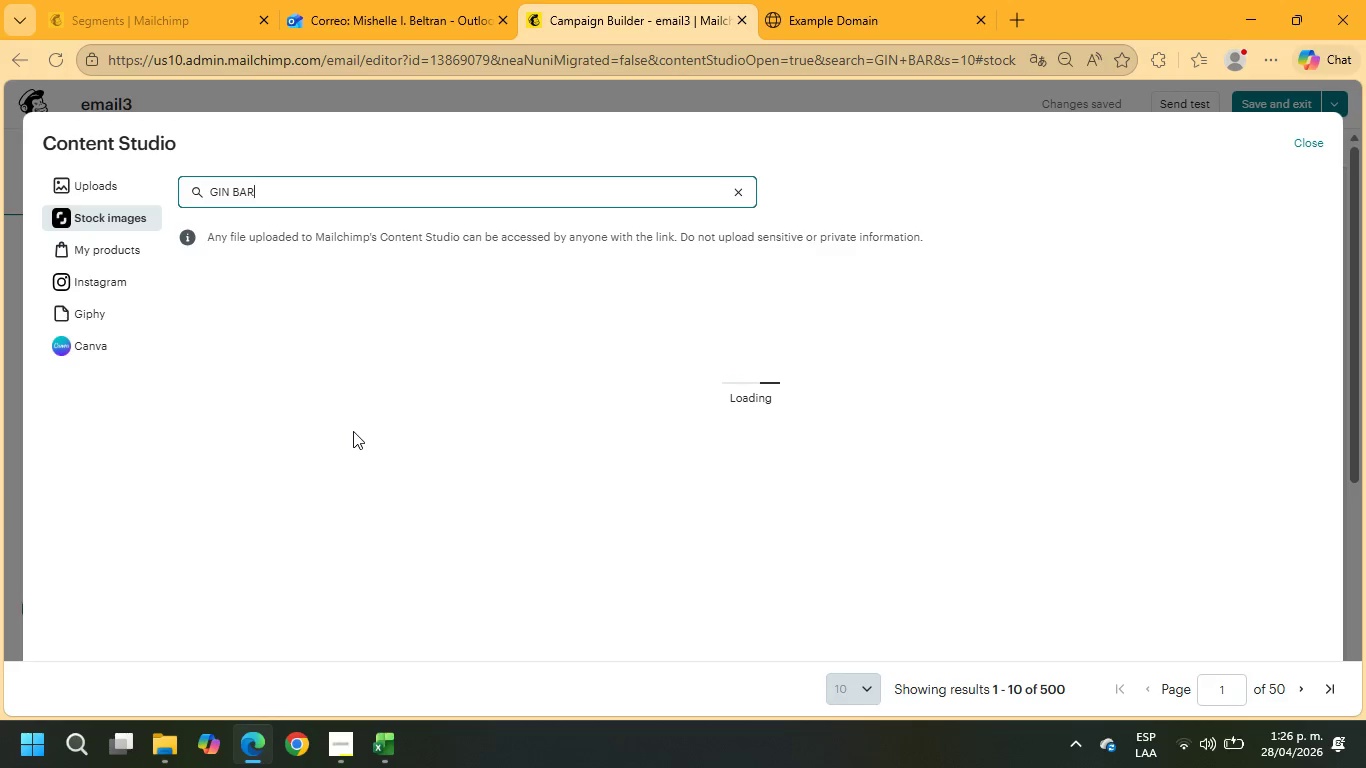 
wait(12.66)
 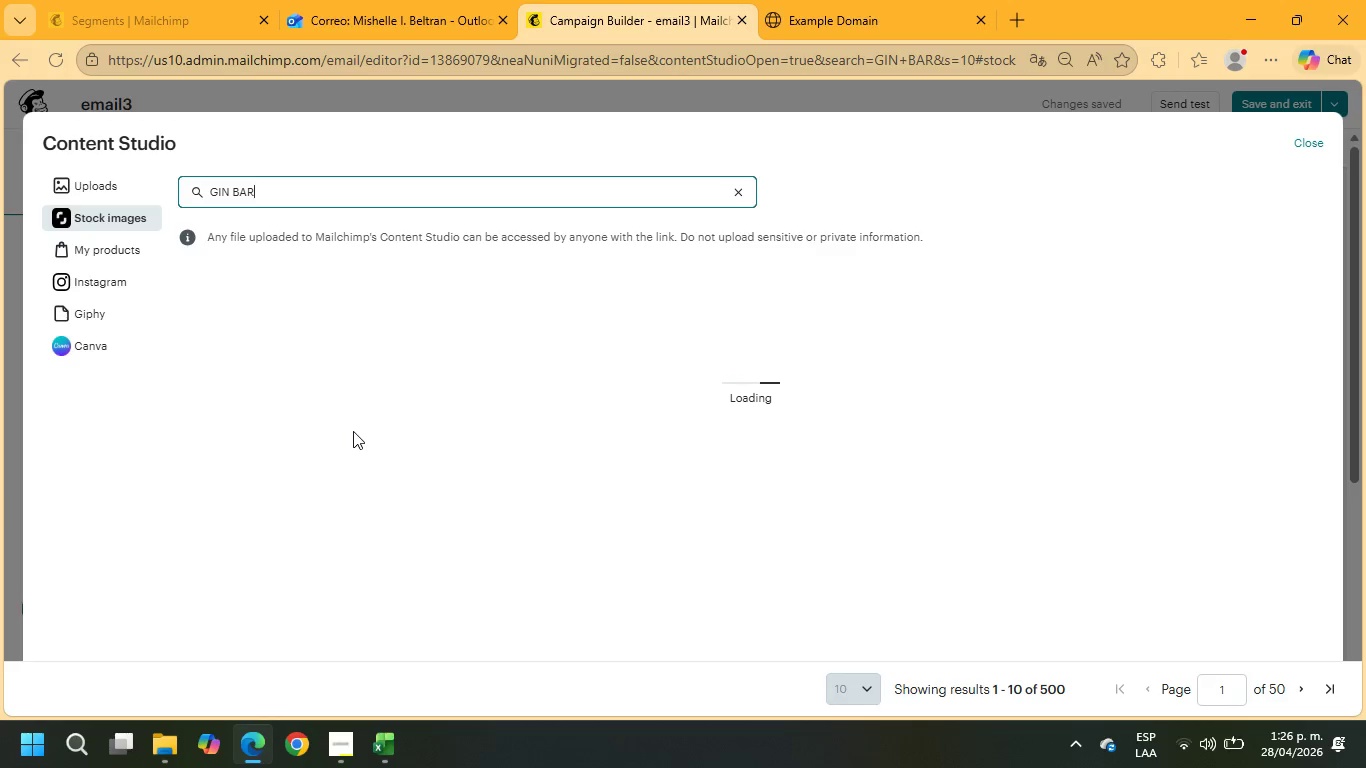 
scroll: coordinate [735, 456], scroll_direction: down, amount: 4.0
 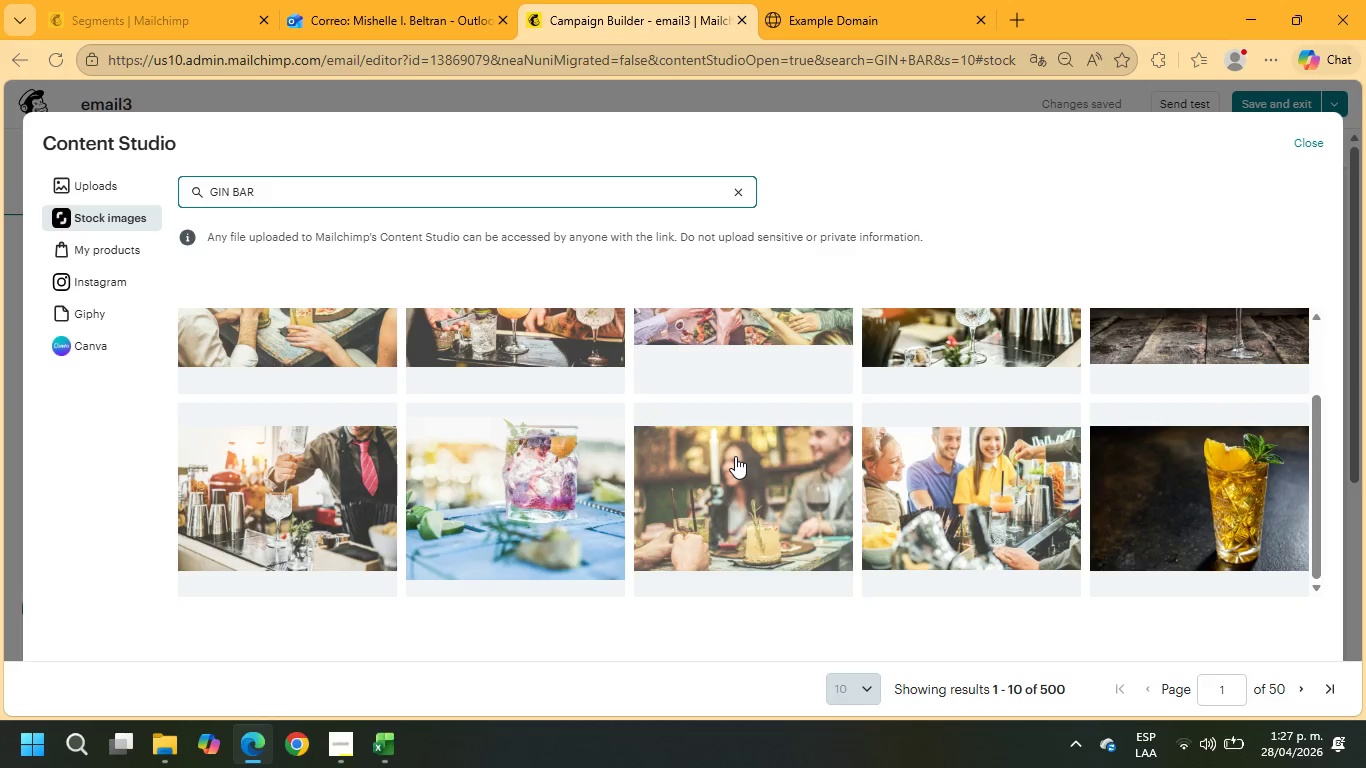 
scroll: coordinate [735, 456], scroll_direction: up, amount: 3.0
 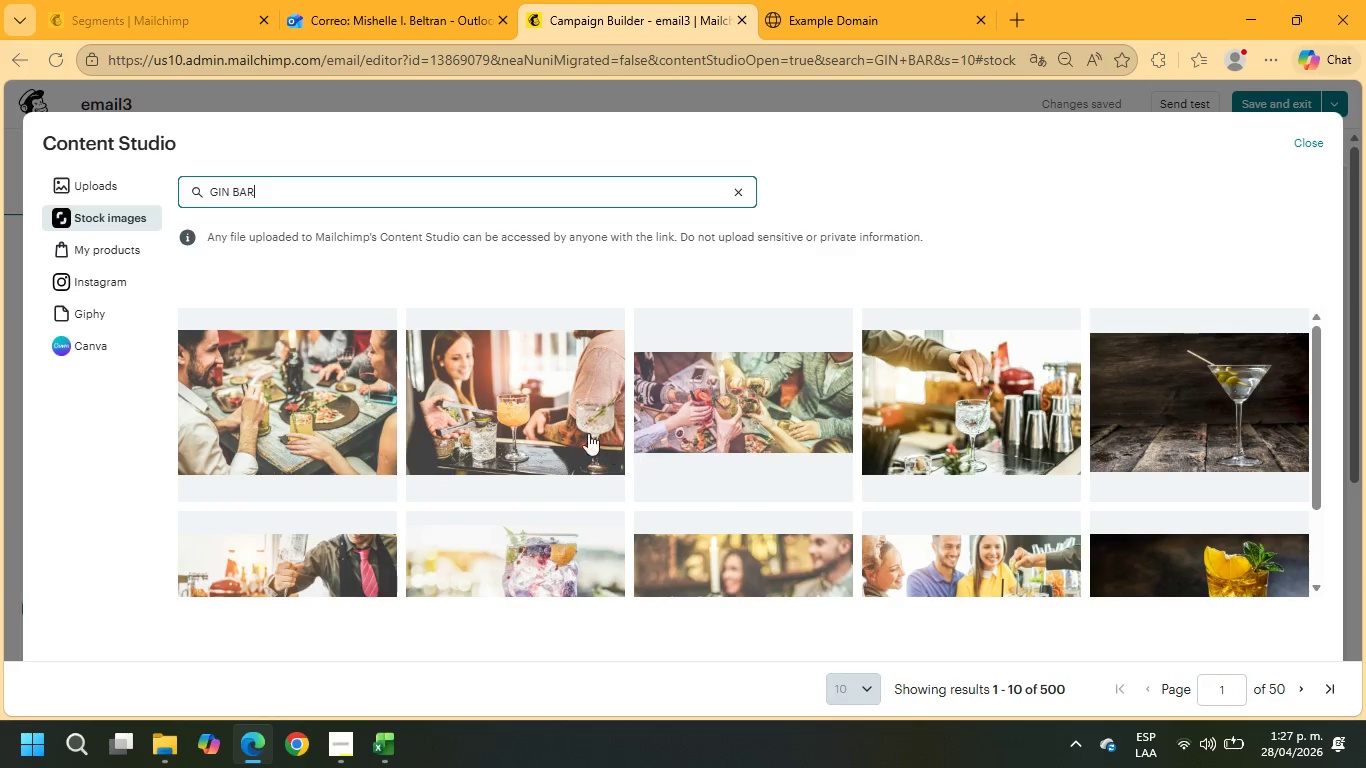 
left_click([532, 409])
 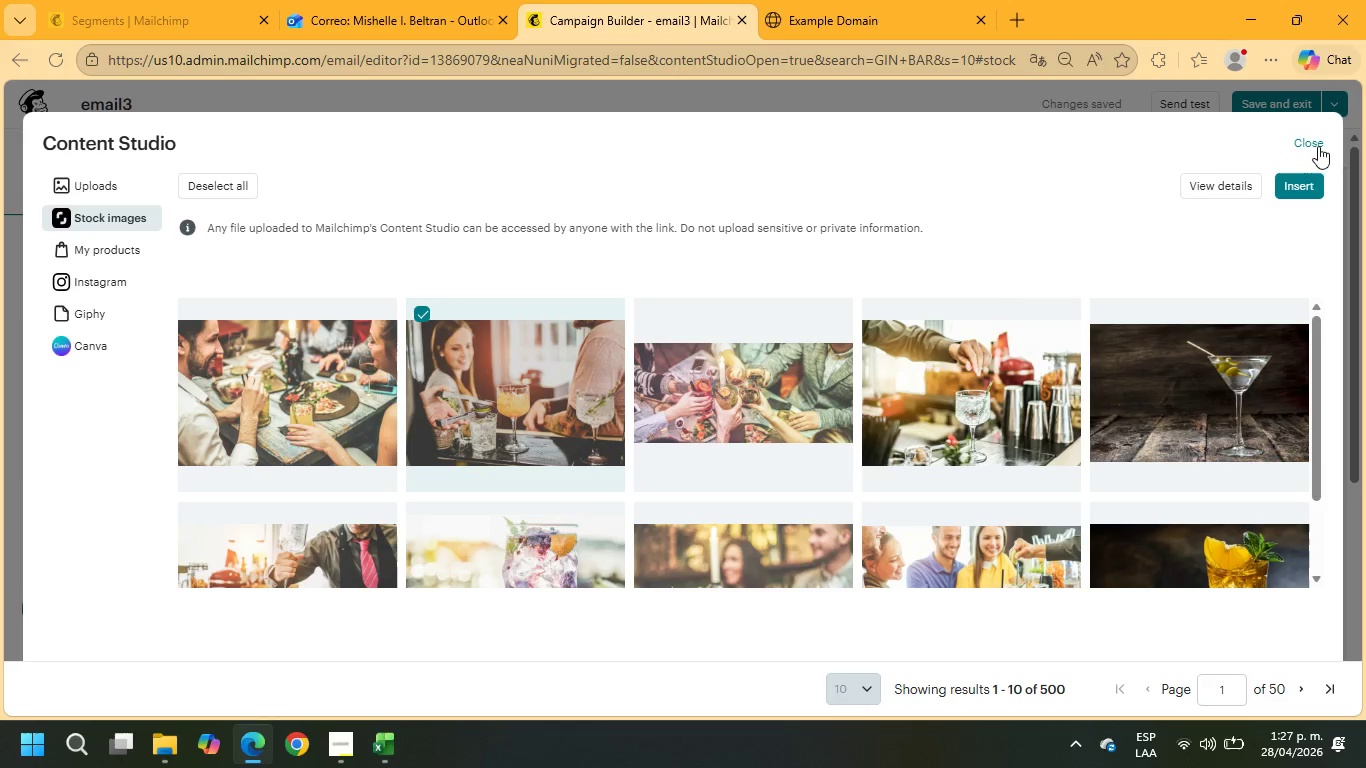 
left_click([1312, 191])
 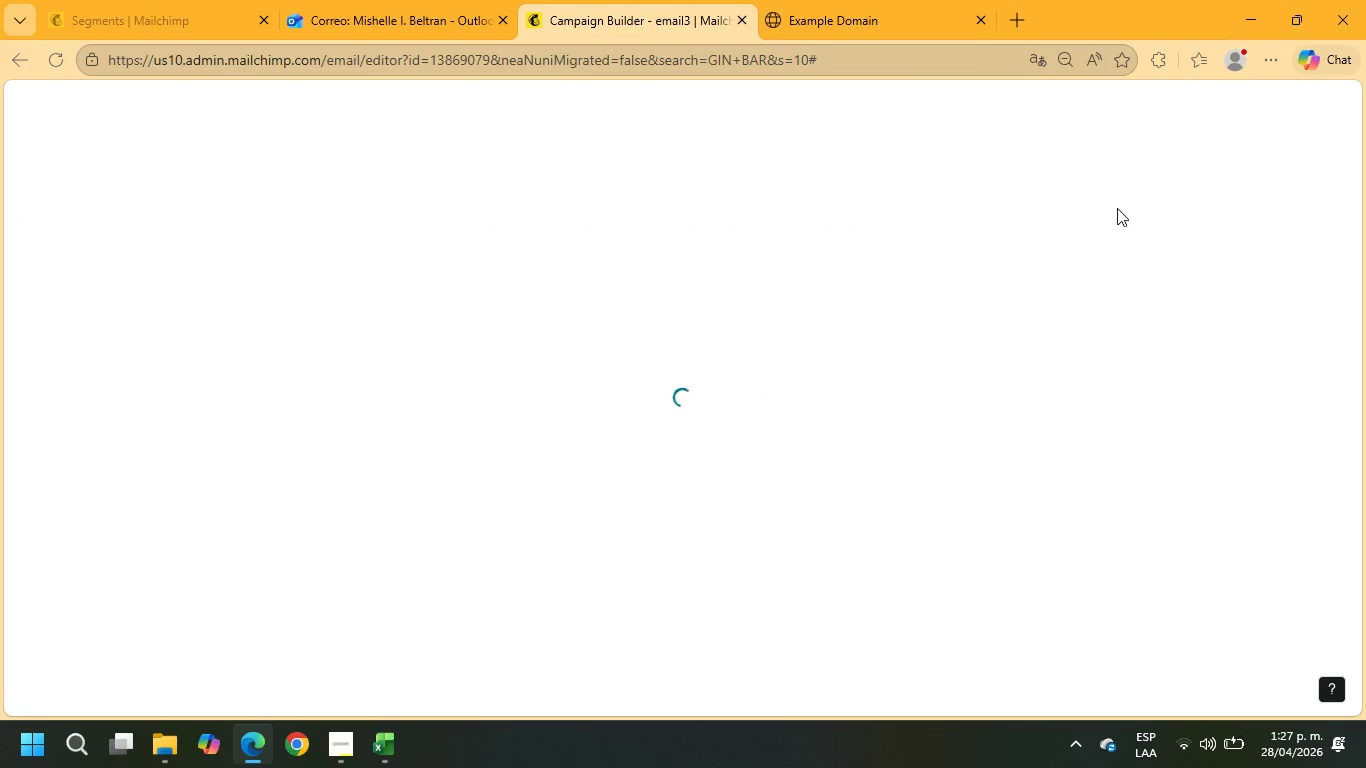 
wait(19.67)
 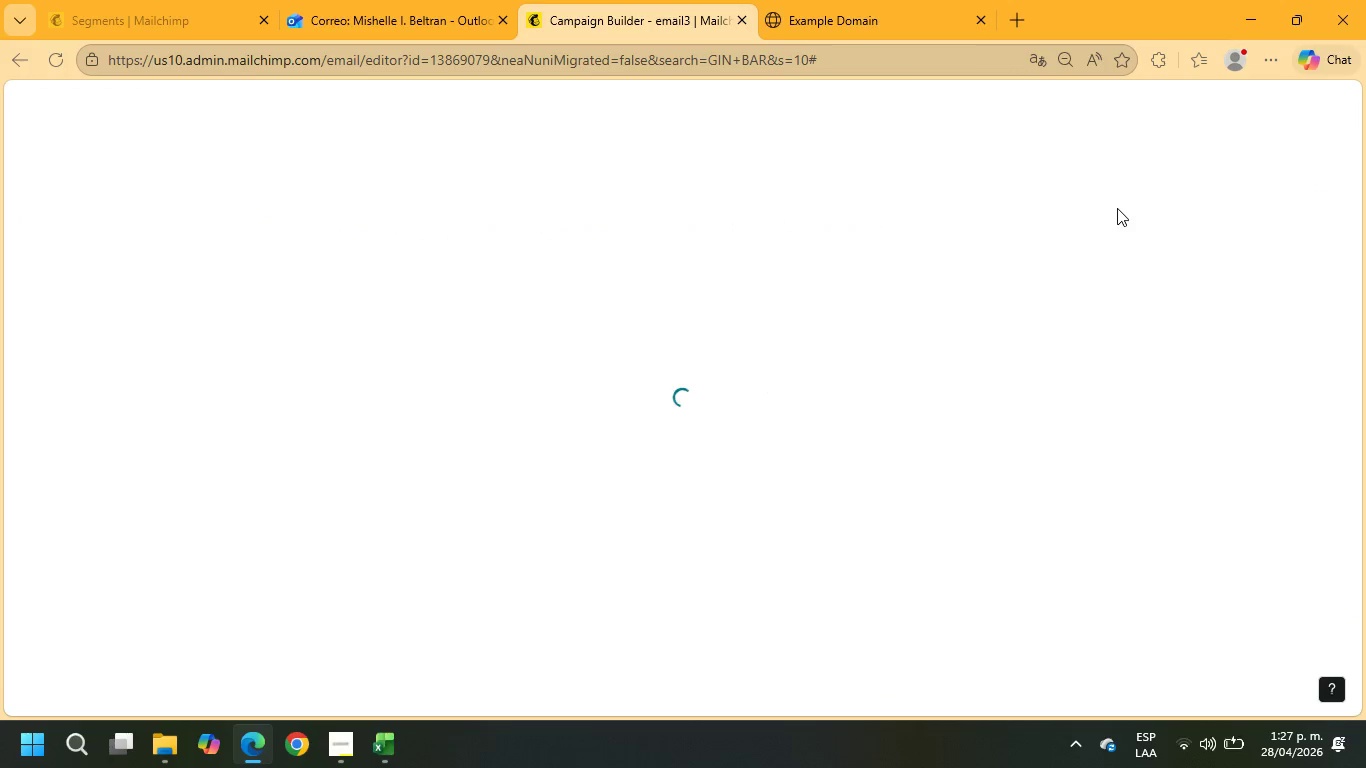 
scroll: coordinate [899, 301], scroll_direction: down, amount: 2.0
 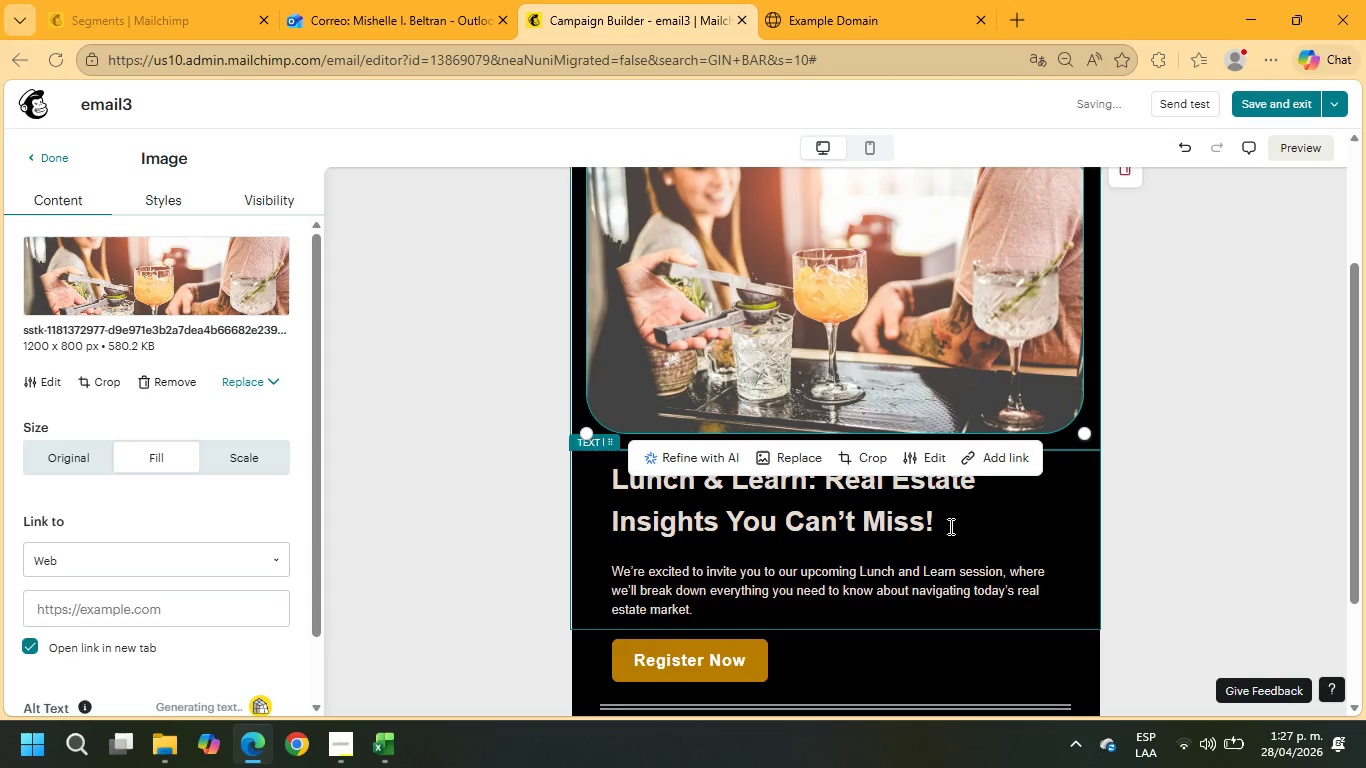 
left_click_drag(start_coordinate=[943, 531], to_coordinate=[602, 479])
 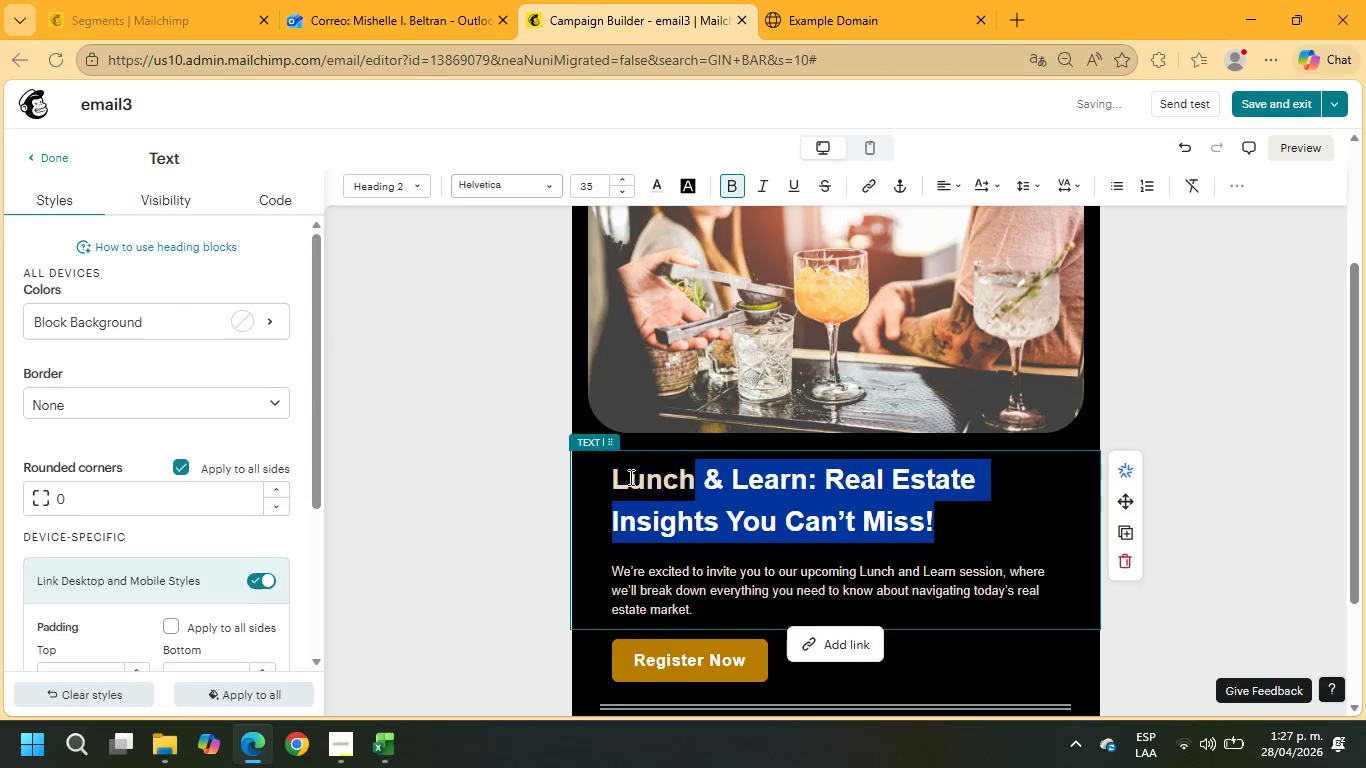 
type(I;ll keep)
 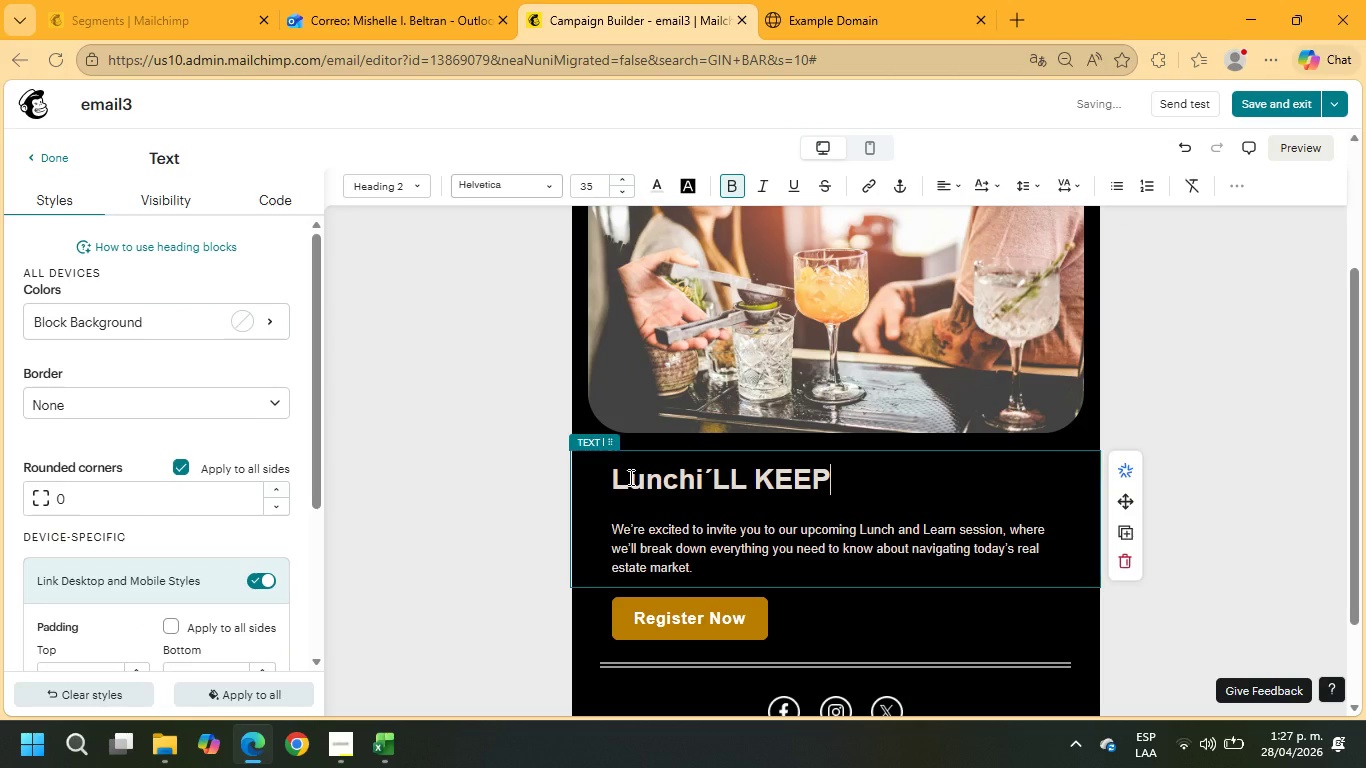 
hold_key(key=Backspace, duration=1.0)
 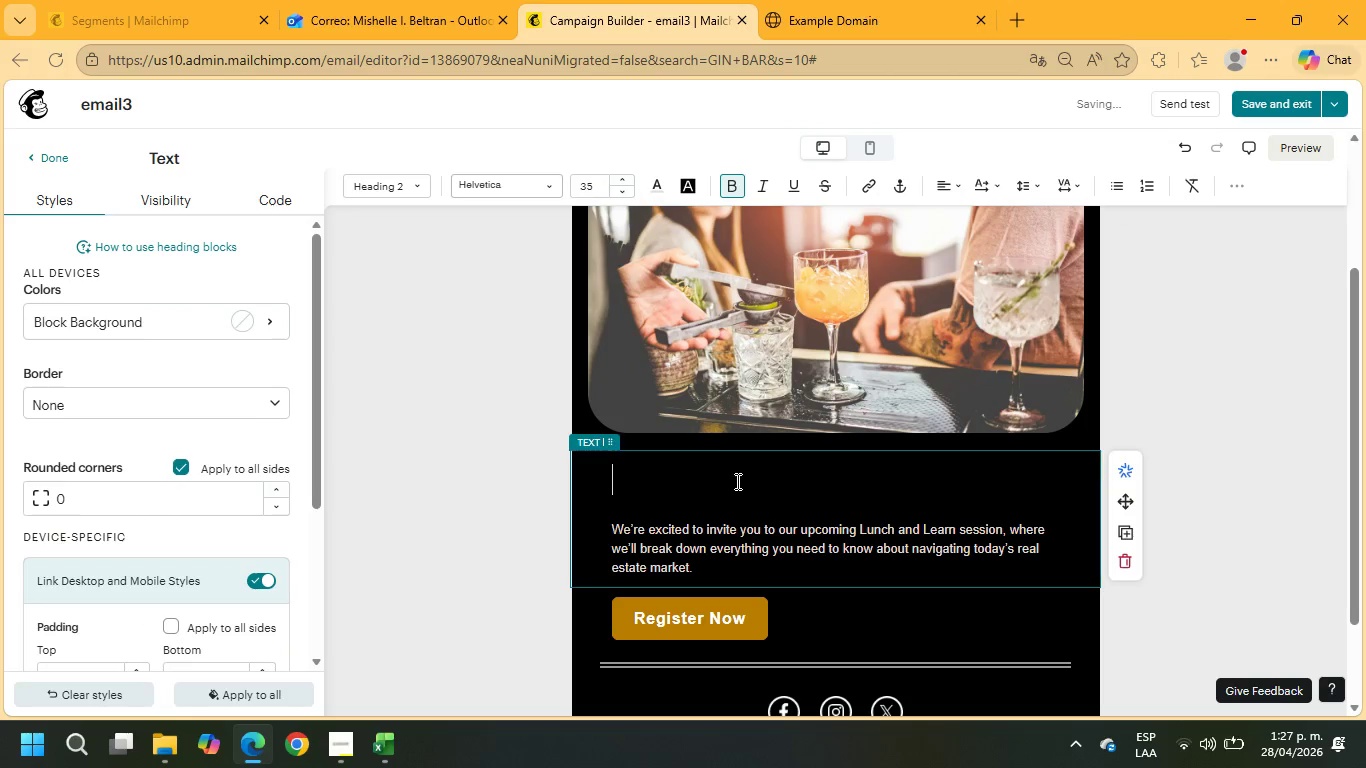 
type(i;ILL)
key(Backspace)
key(Backspace)
key(Backspace)
type(;LL KEEP THIS BRIEF)
 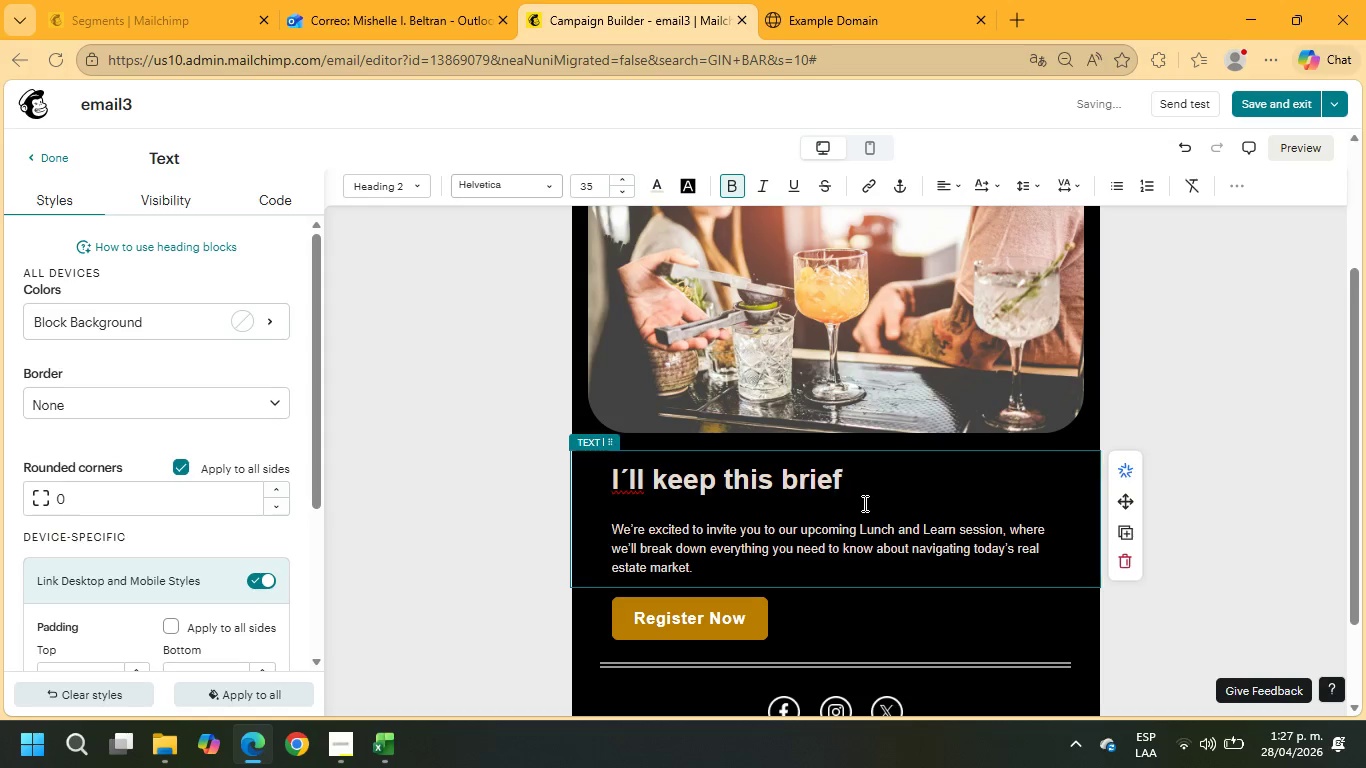 
left_click_drag(start_coordinate=[862, 489], to_coordinate=[581, 473])
 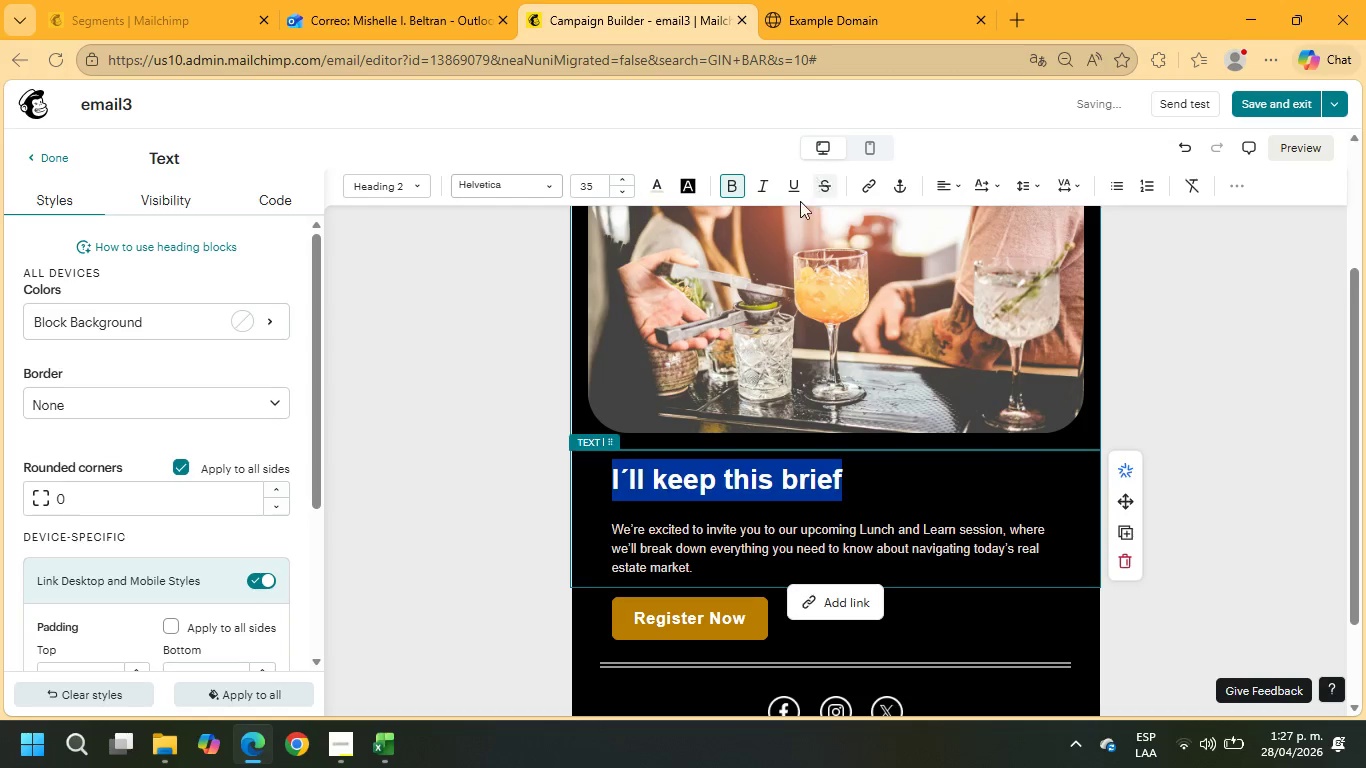 
left_click([525, 183])
 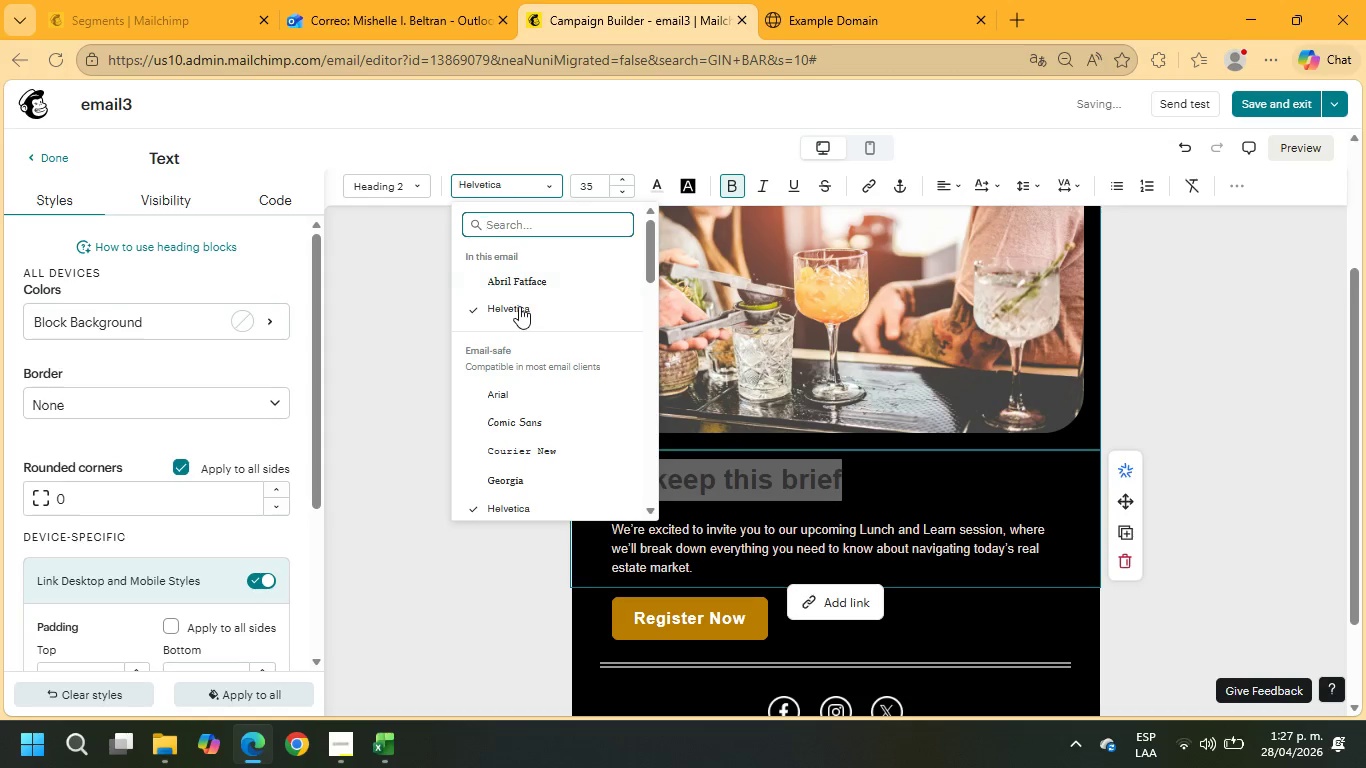 
left_click([520, 278])
 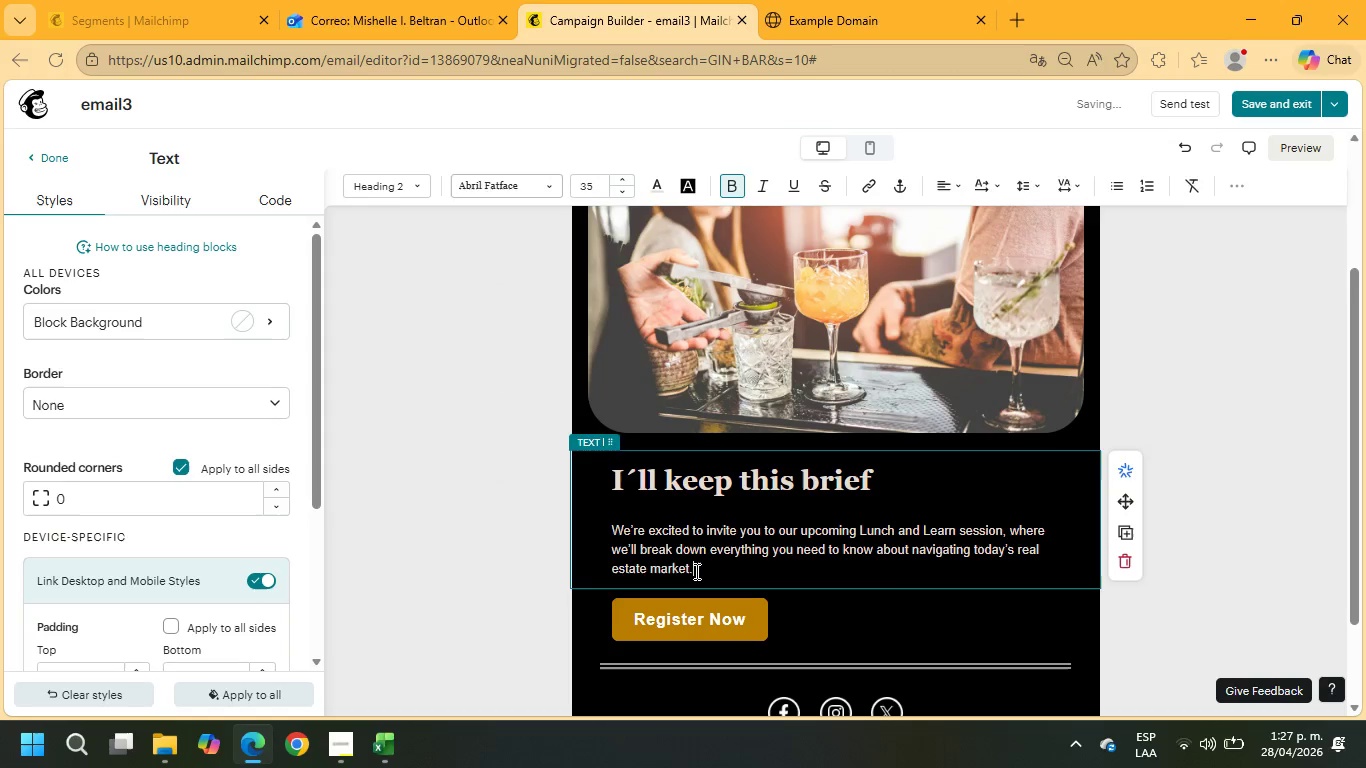 
left_click([695, 571])
 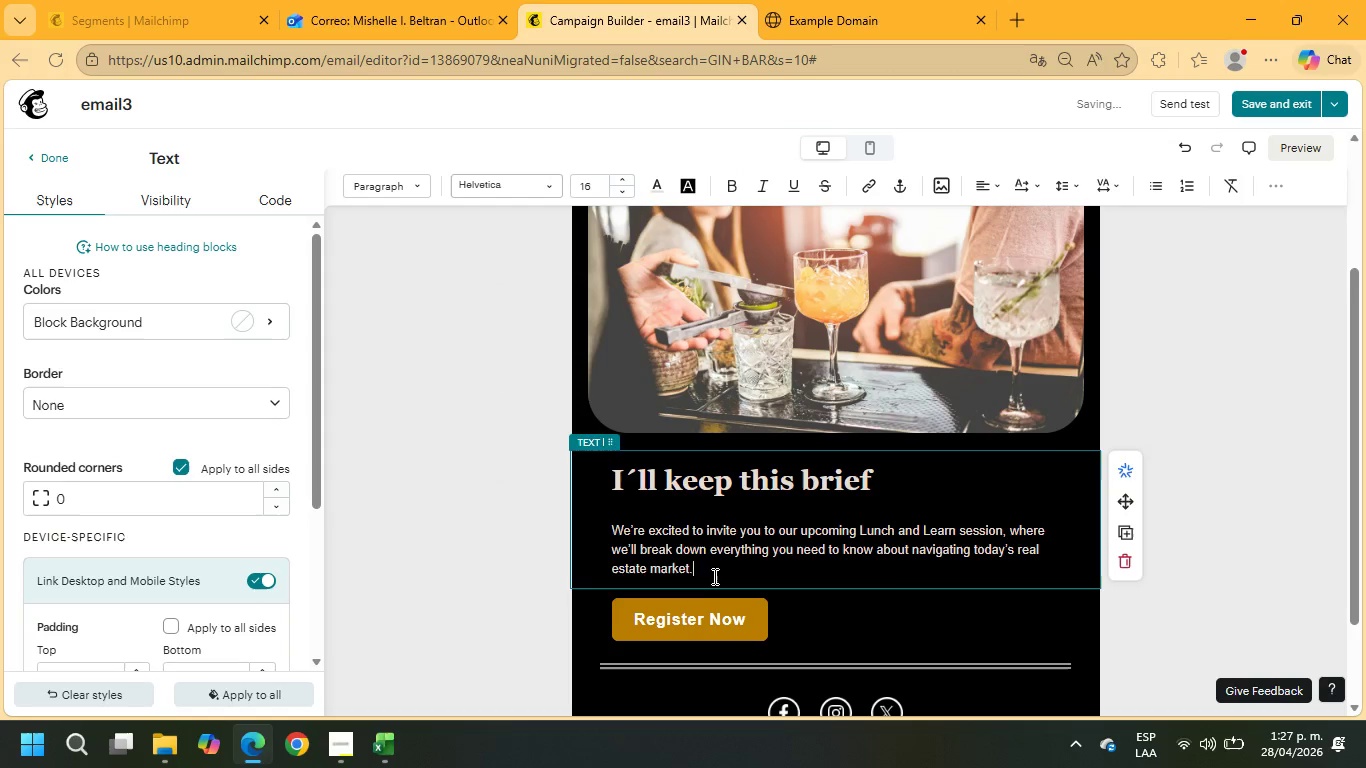 
left_click_drag(start_coordinate=[708, 572], to_coordinate=[609, 531])
 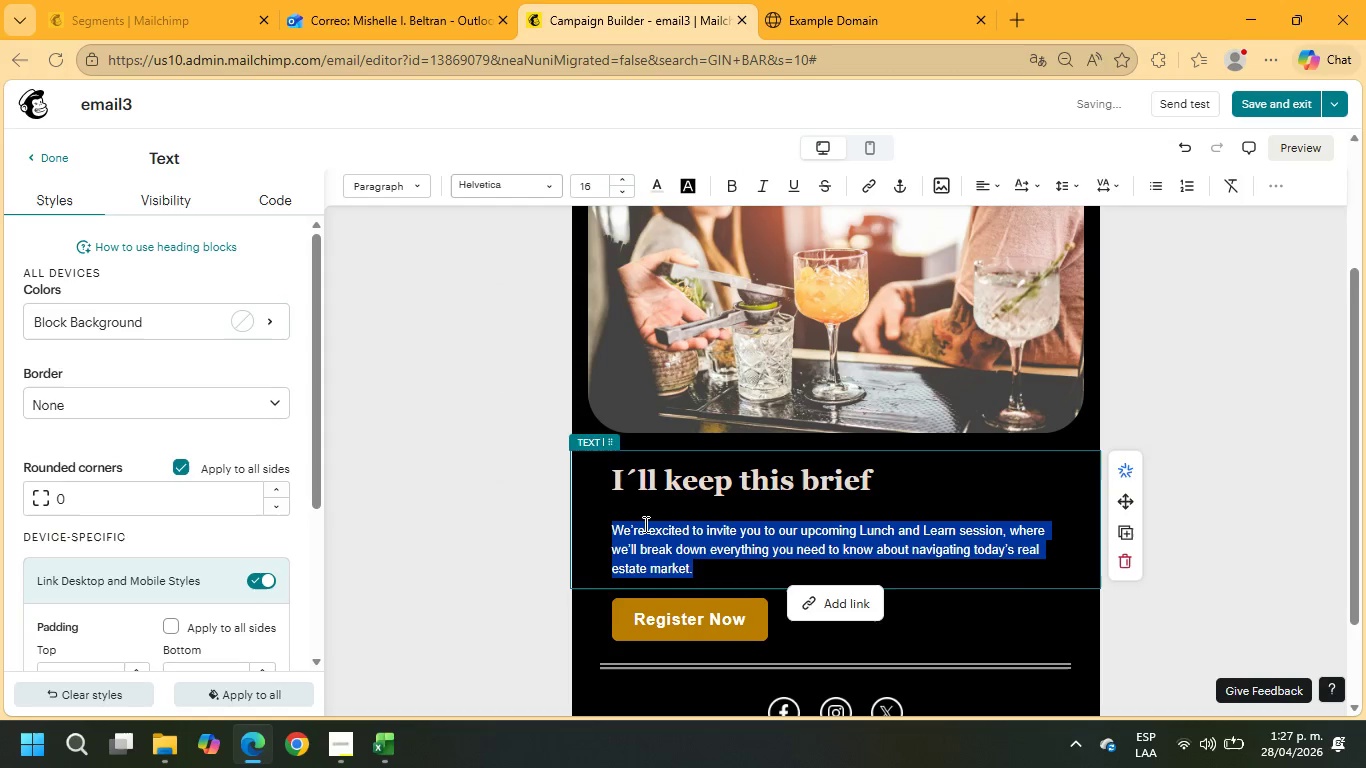 
type(If exploring a new botanical fo)
key(Backspace)
key(Backspace)
type(profile for your bar is still on your radar, we;d be happy to arrange a private tastng exprience tailored)
 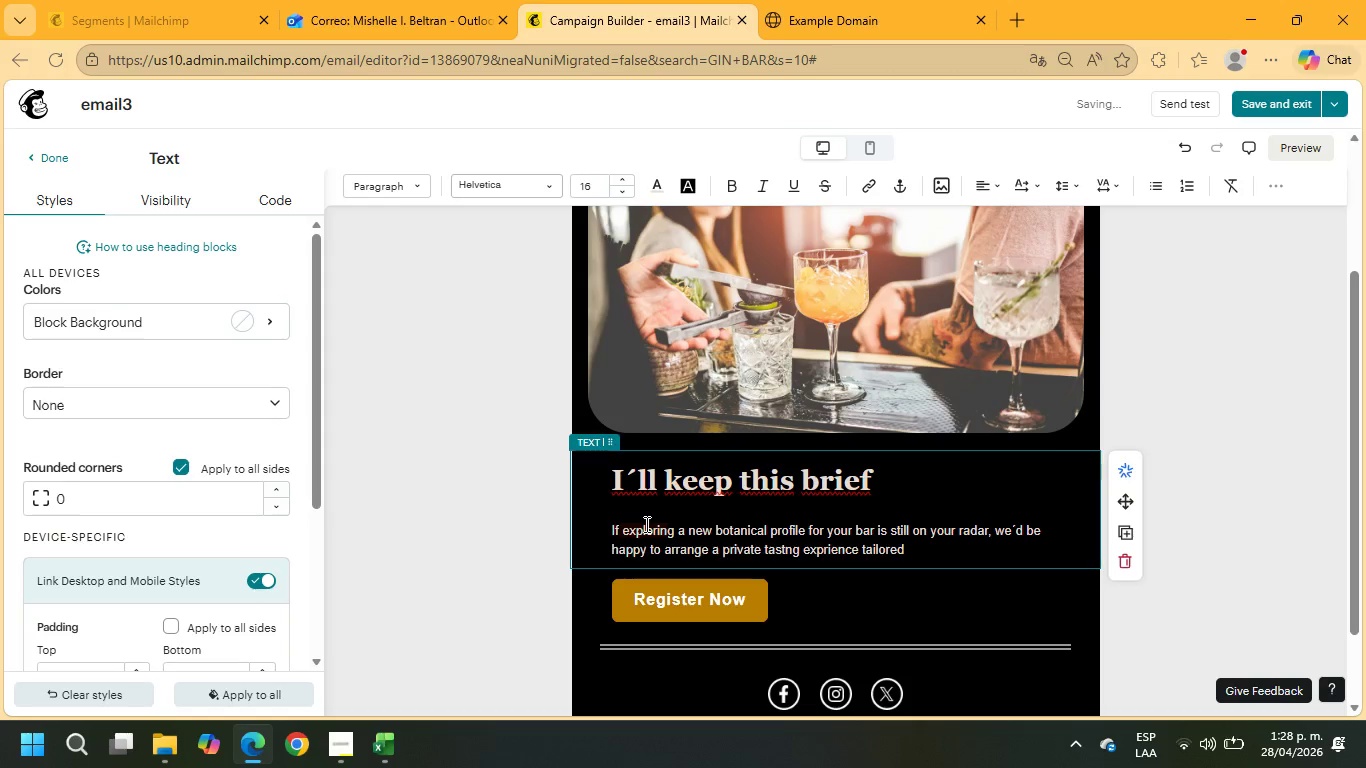 
hold_key(key=ArrowLeft, duration=0.84)
 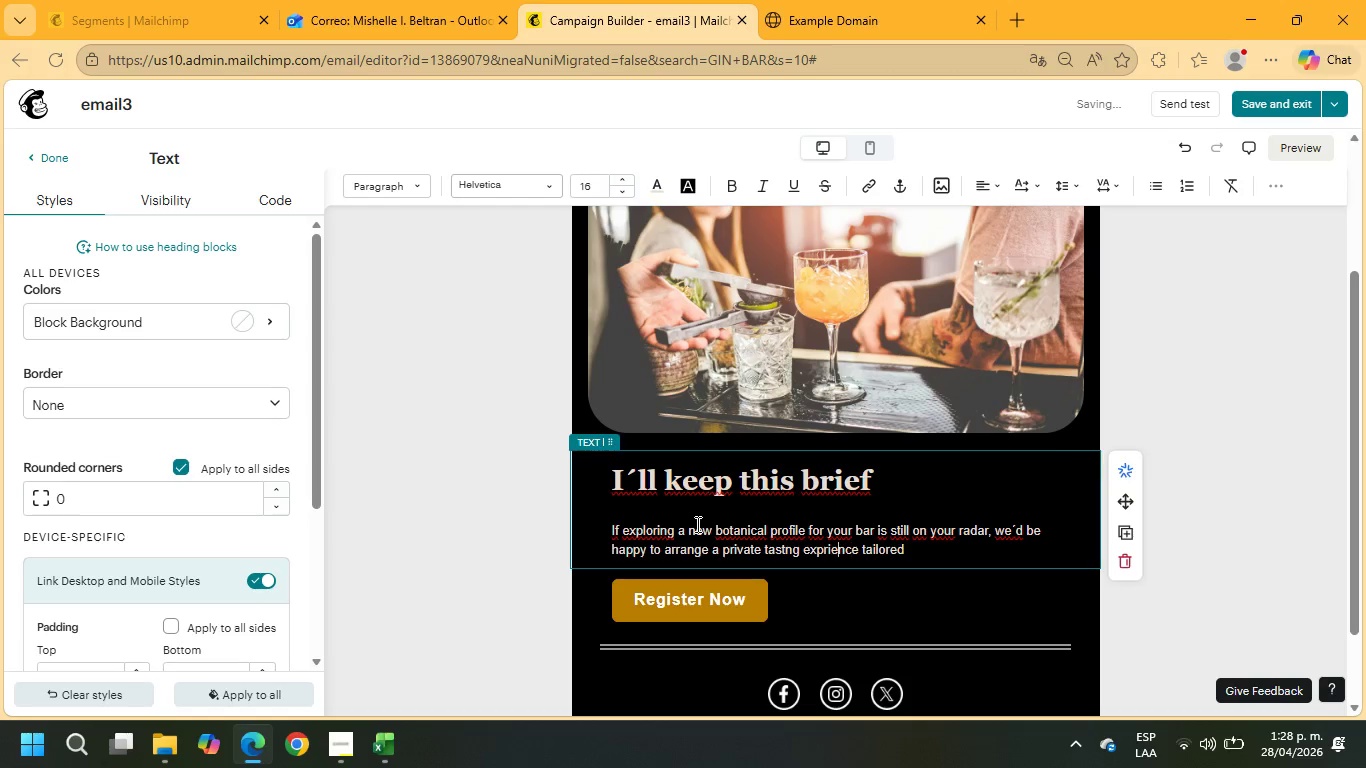 
key(ArrowLeft)
 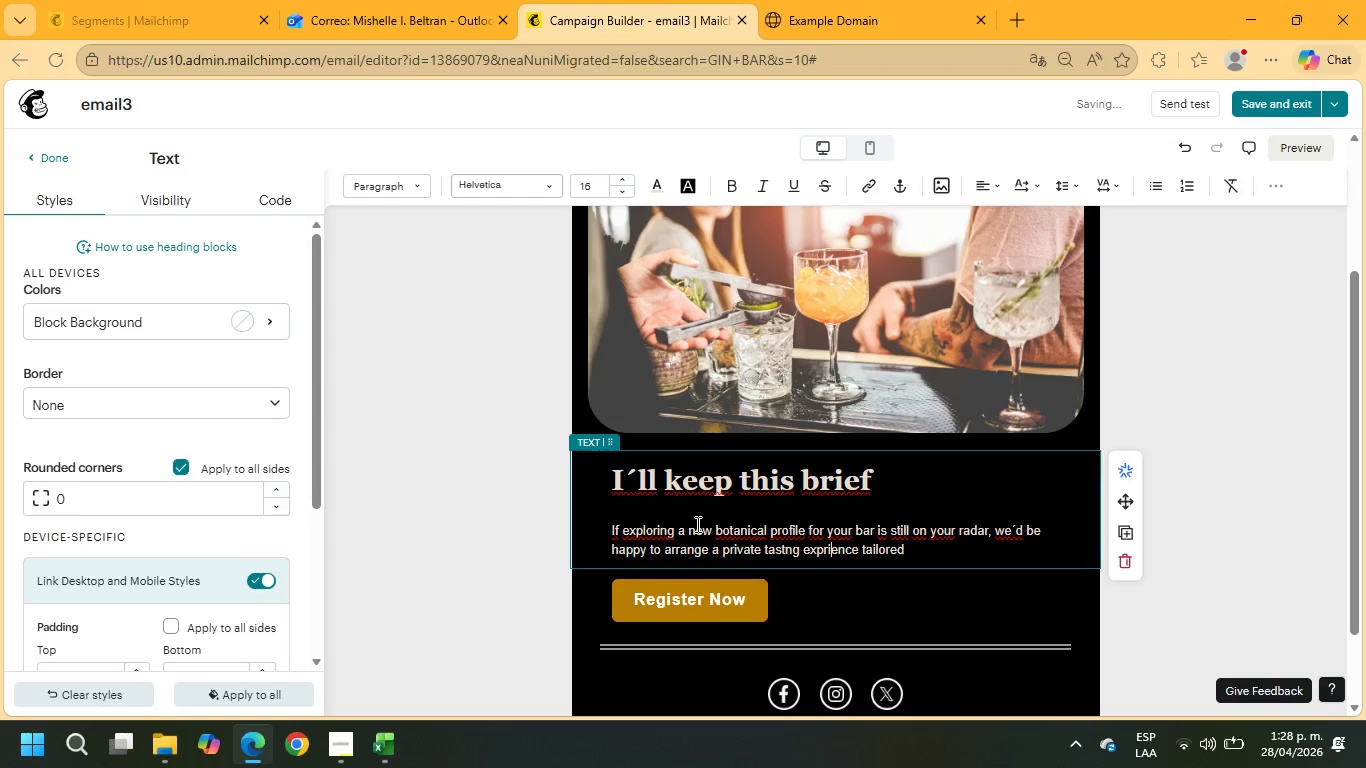 
key(ArrowLeft)
 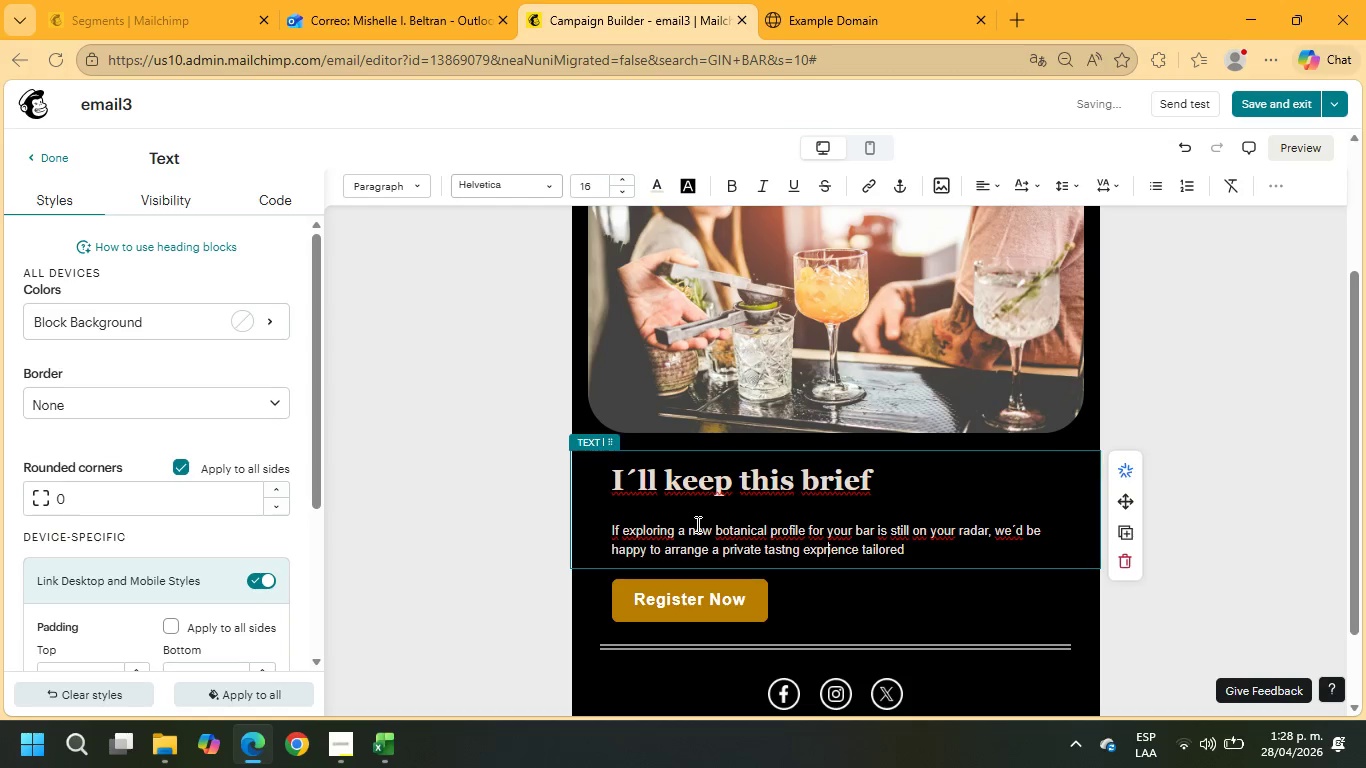 
key(ArrowLeft)
 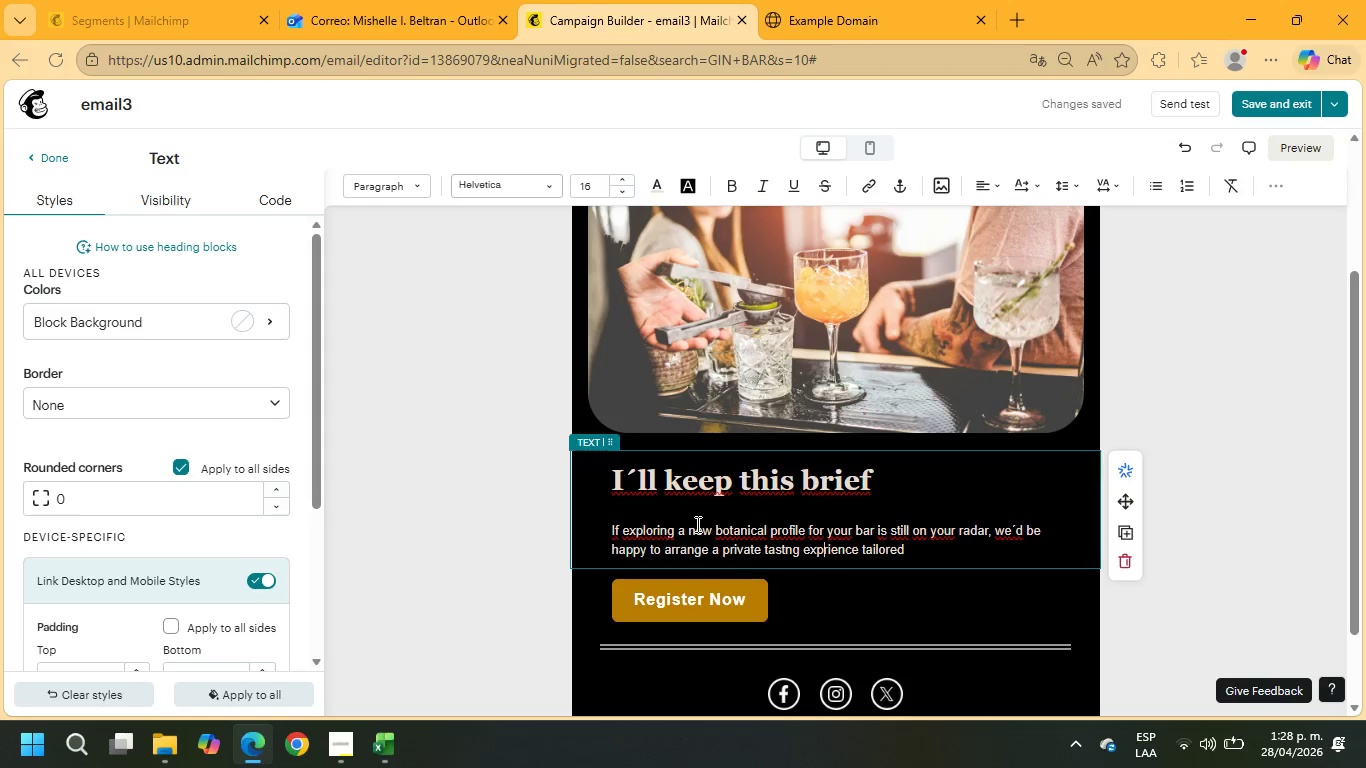 
key(ArrowLeft)
 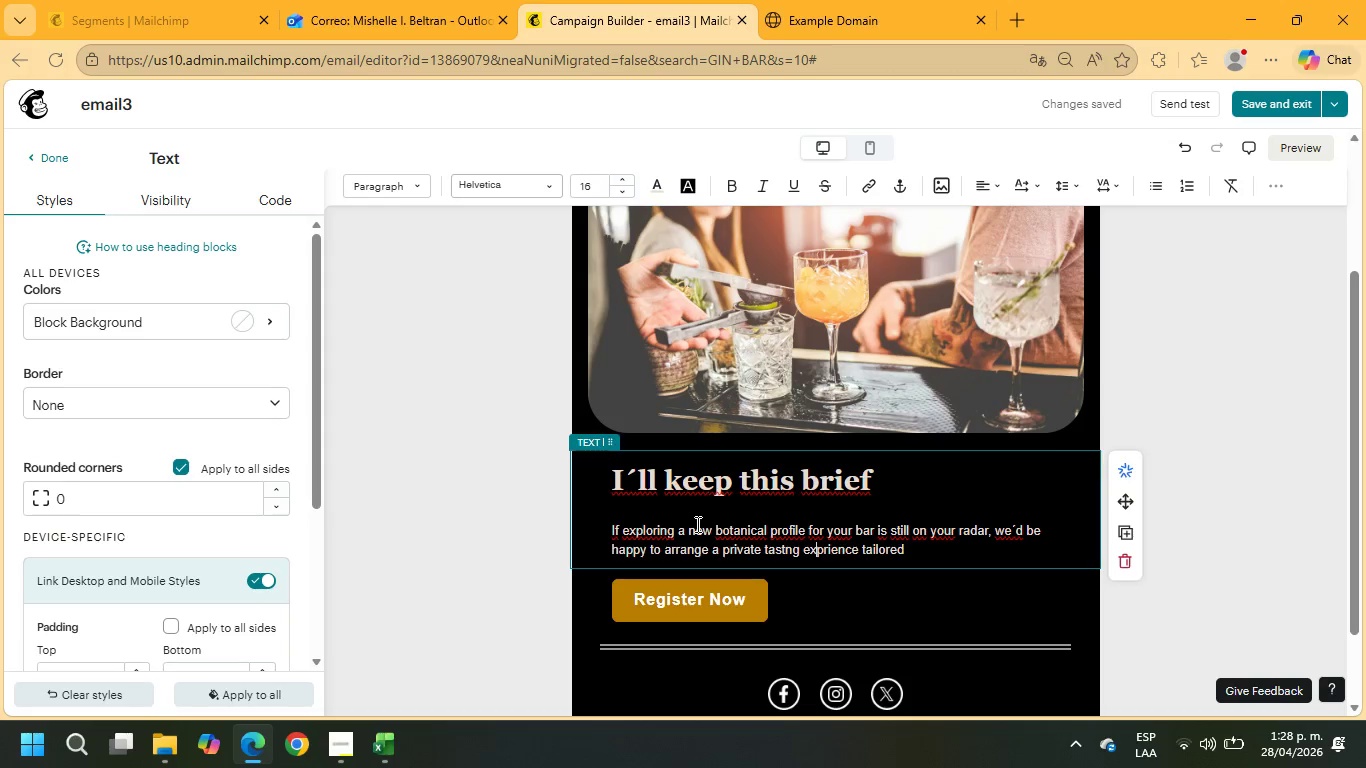 
key(ArrowLeft)
 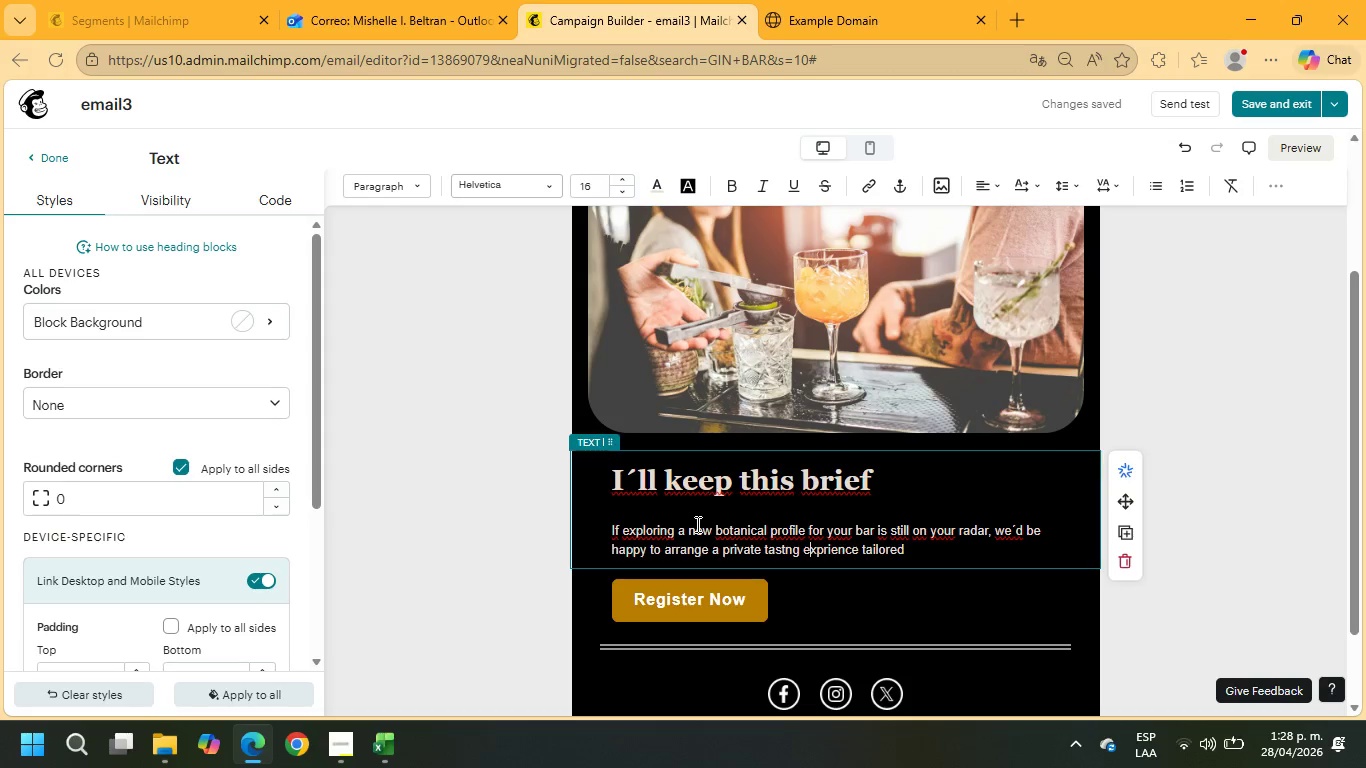 
key(ArrowLeft)
 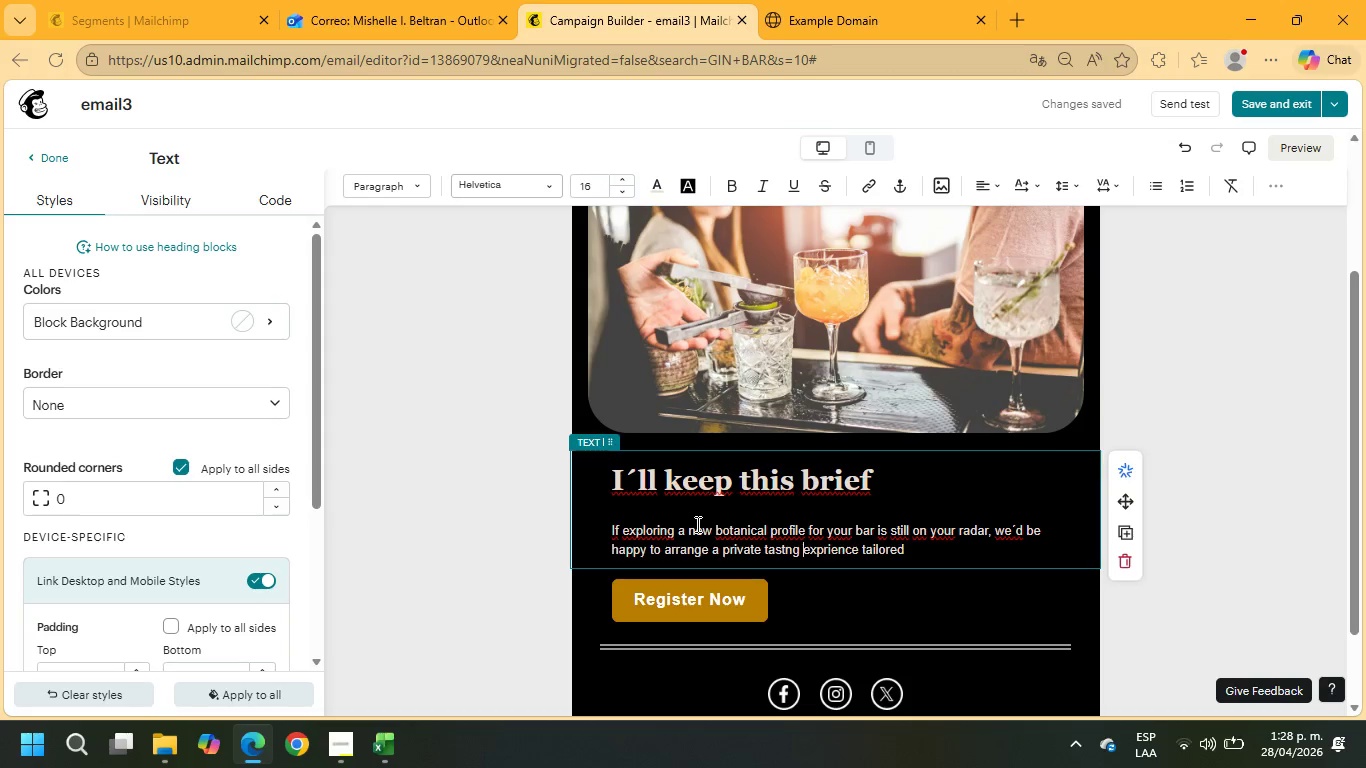 
key(ArrowLeft)
 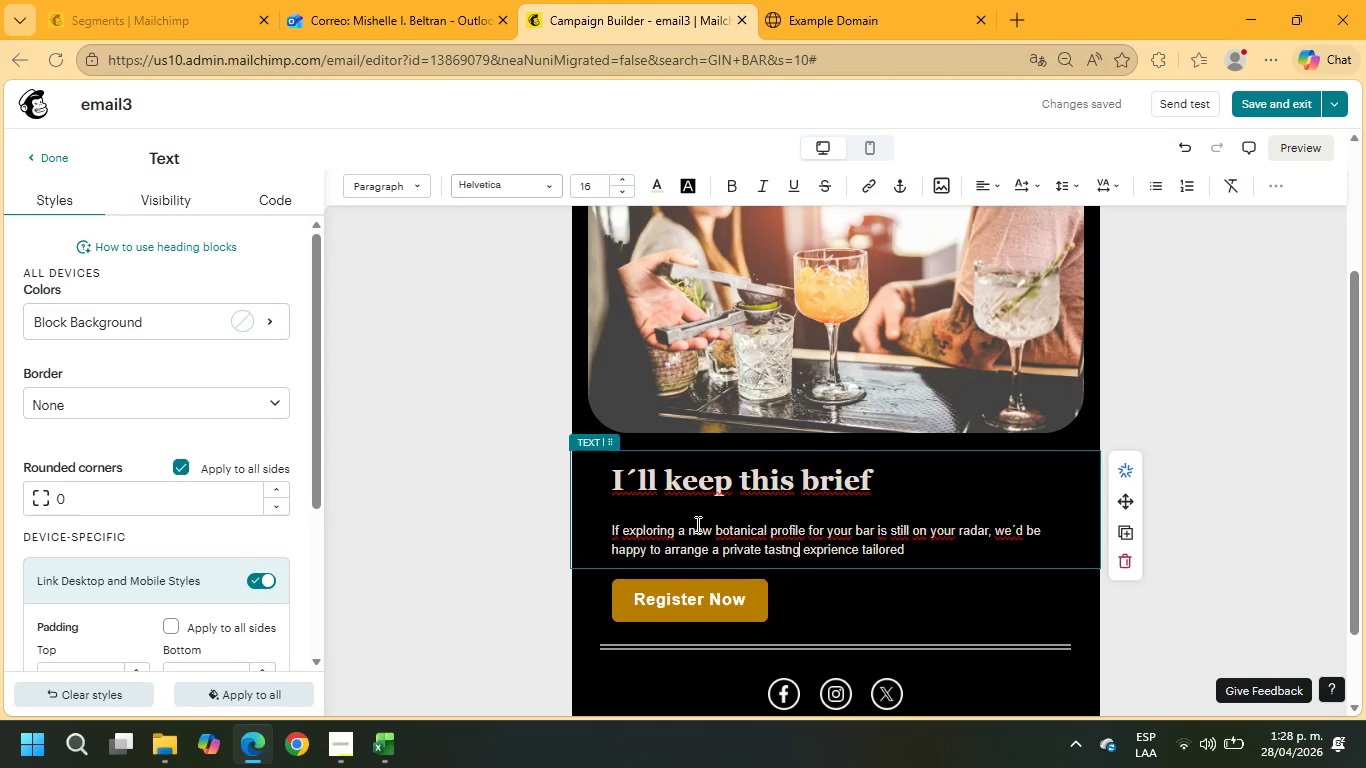 
key(ArrowLeft)
 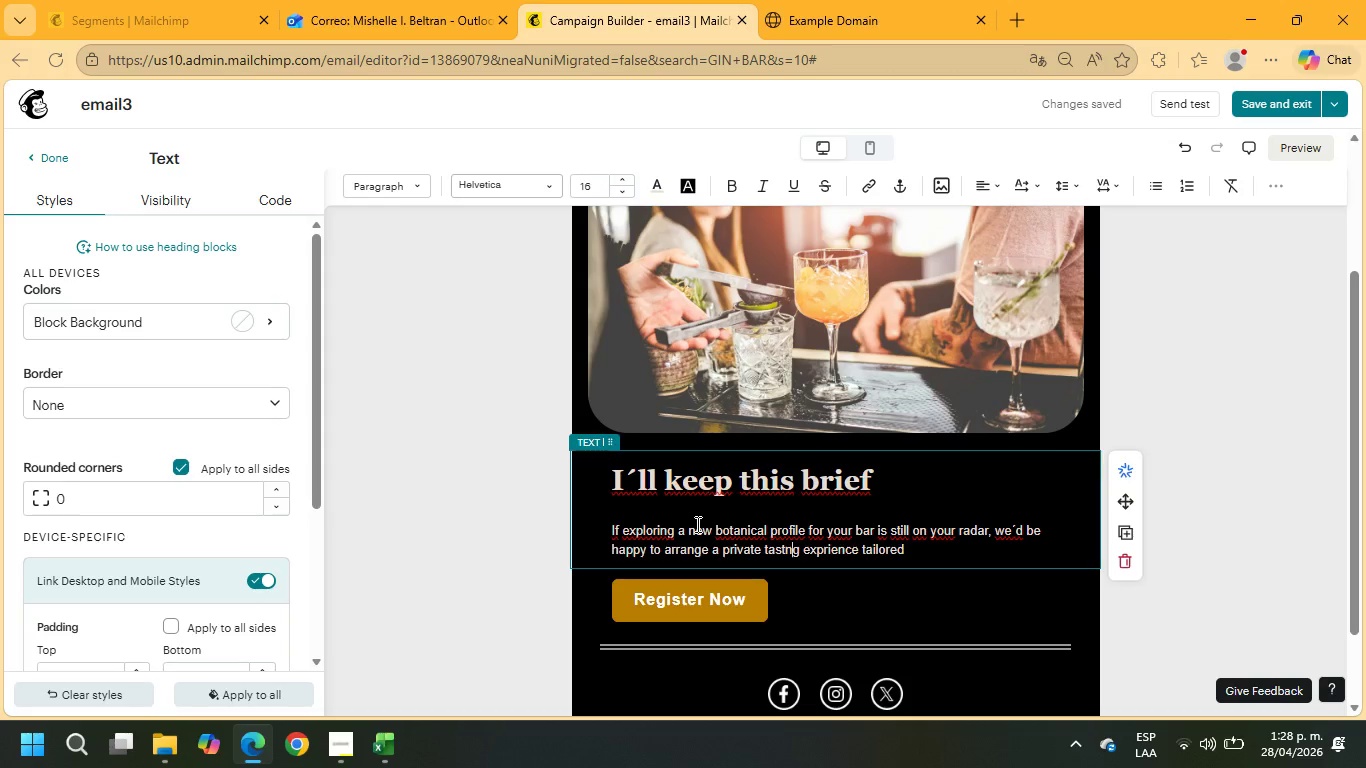 
key(ArrowLeft)
 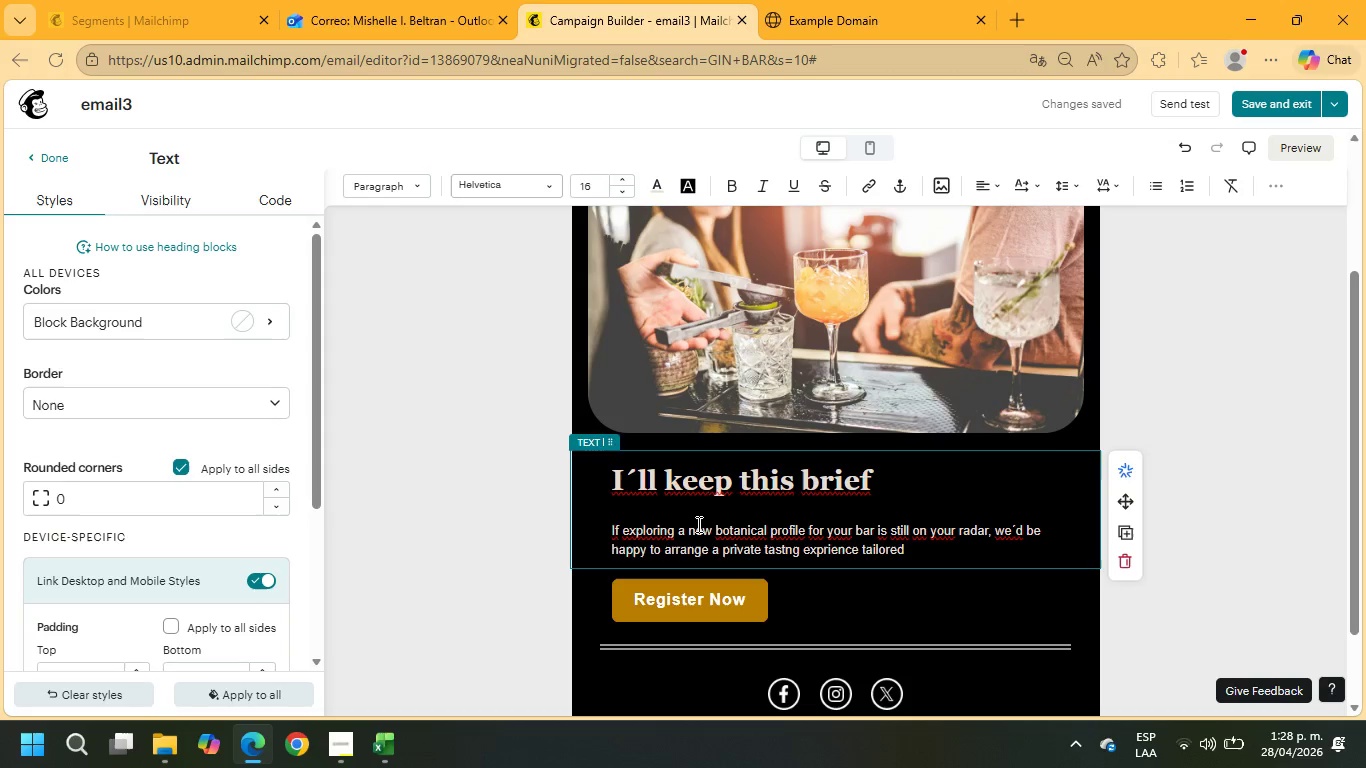 
key(I)
 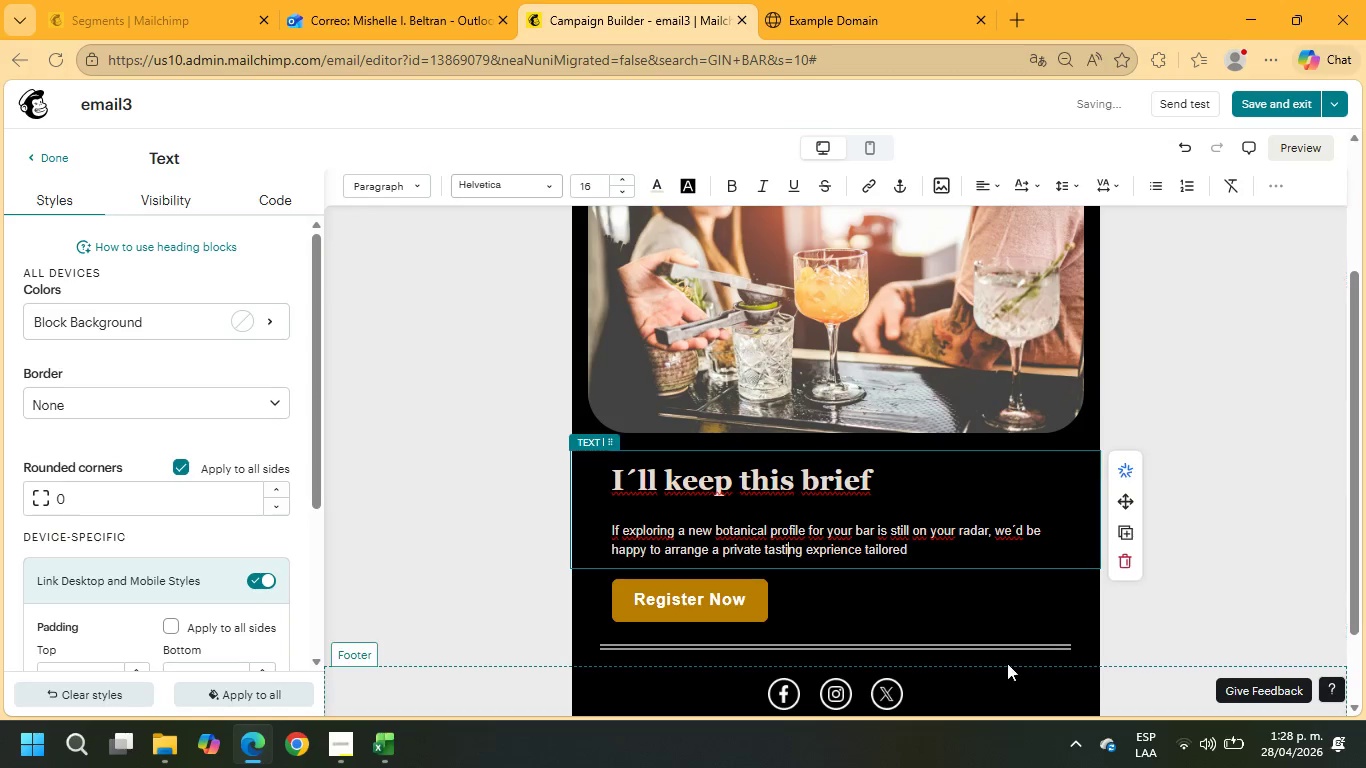 
left_click([924, 551])
 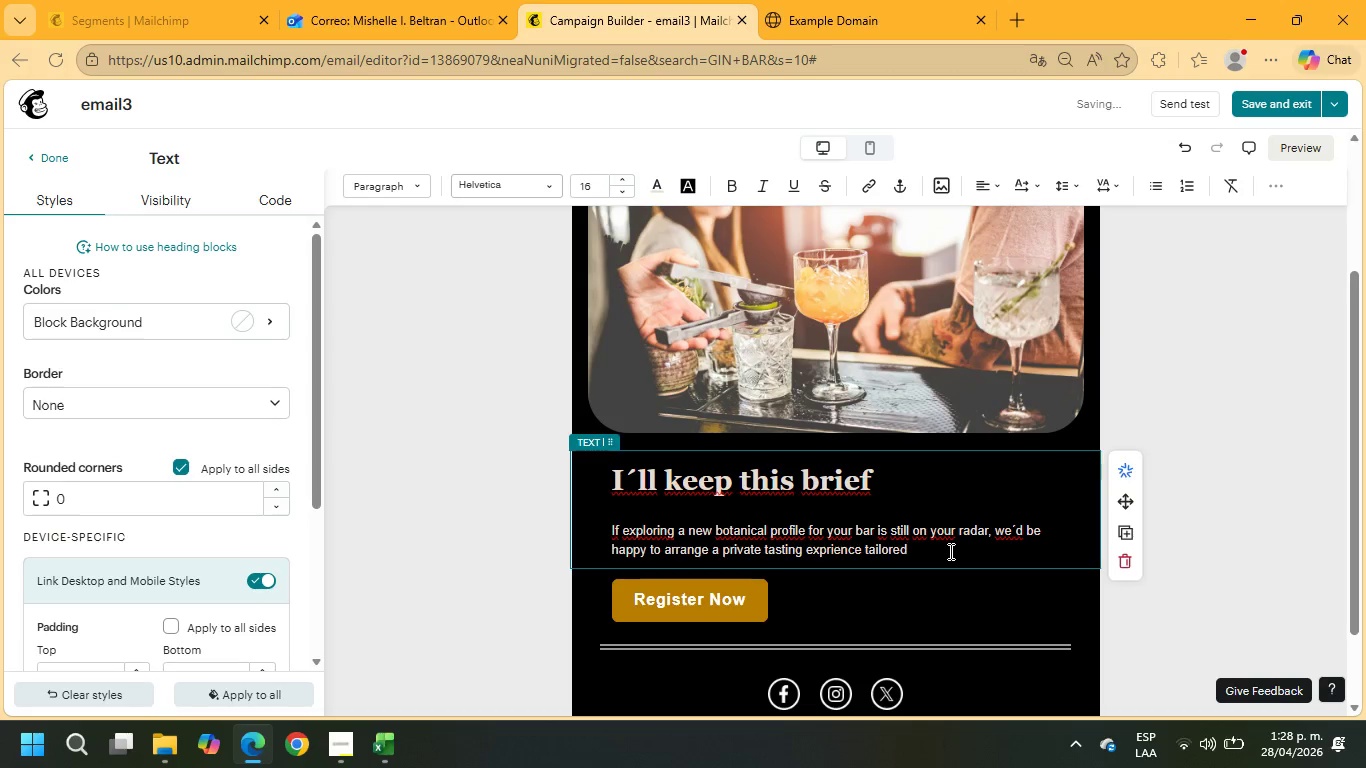 
type( to your concept)
 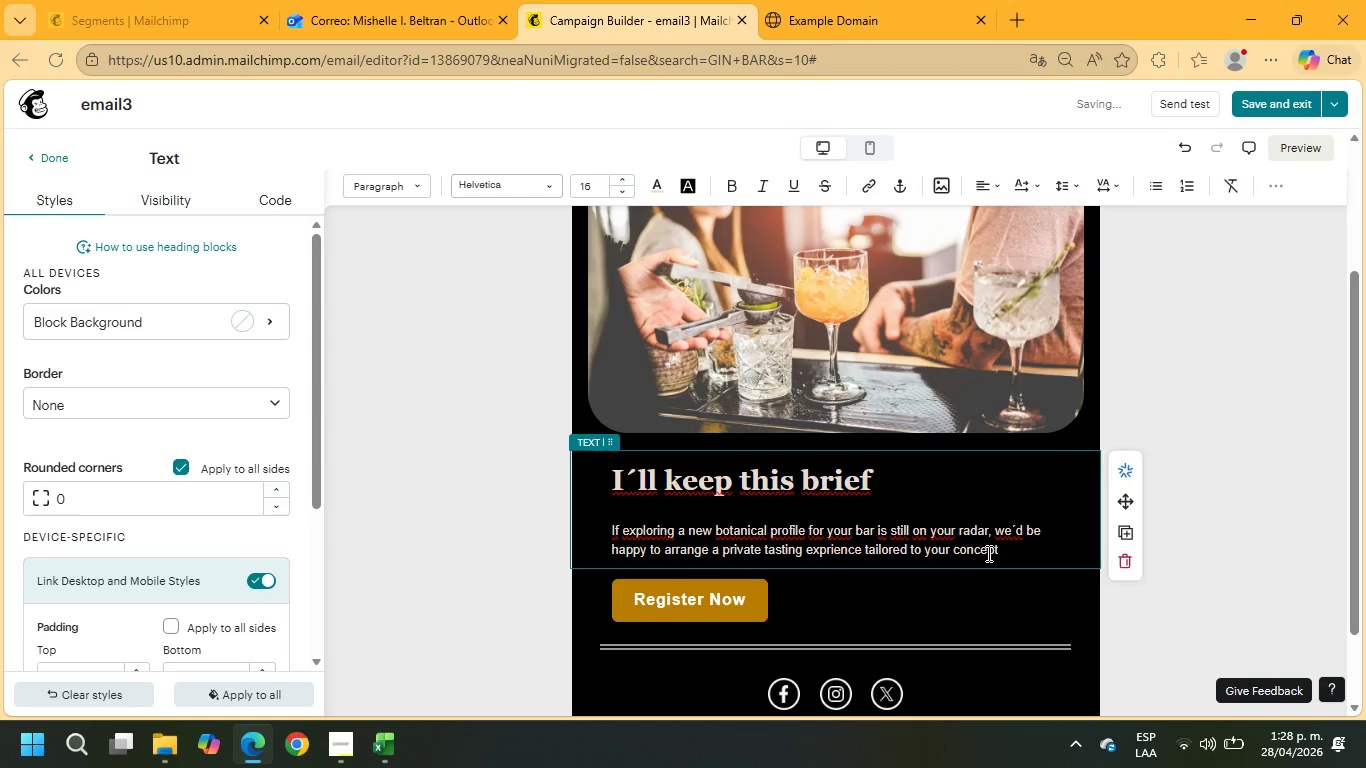 
key(Period)
 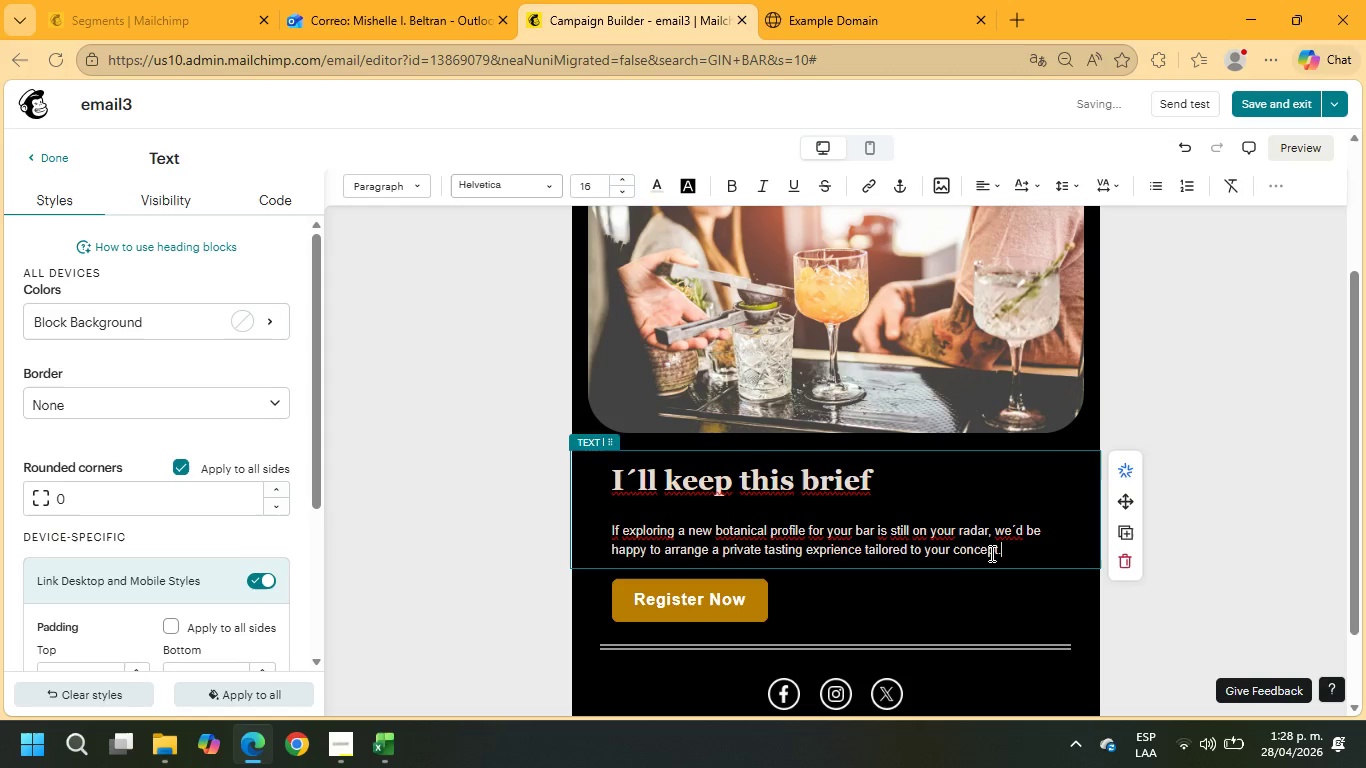 
key(Enter)
 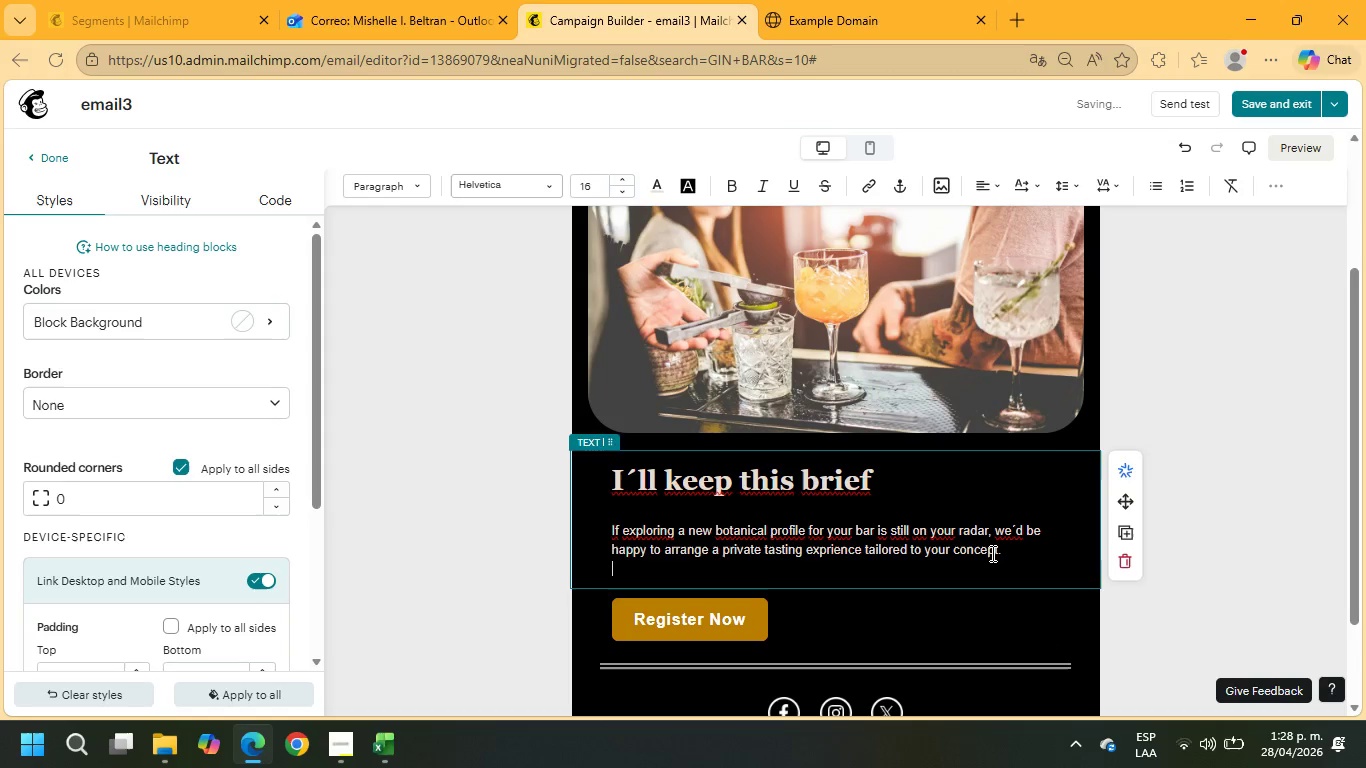 
key(Enter)
 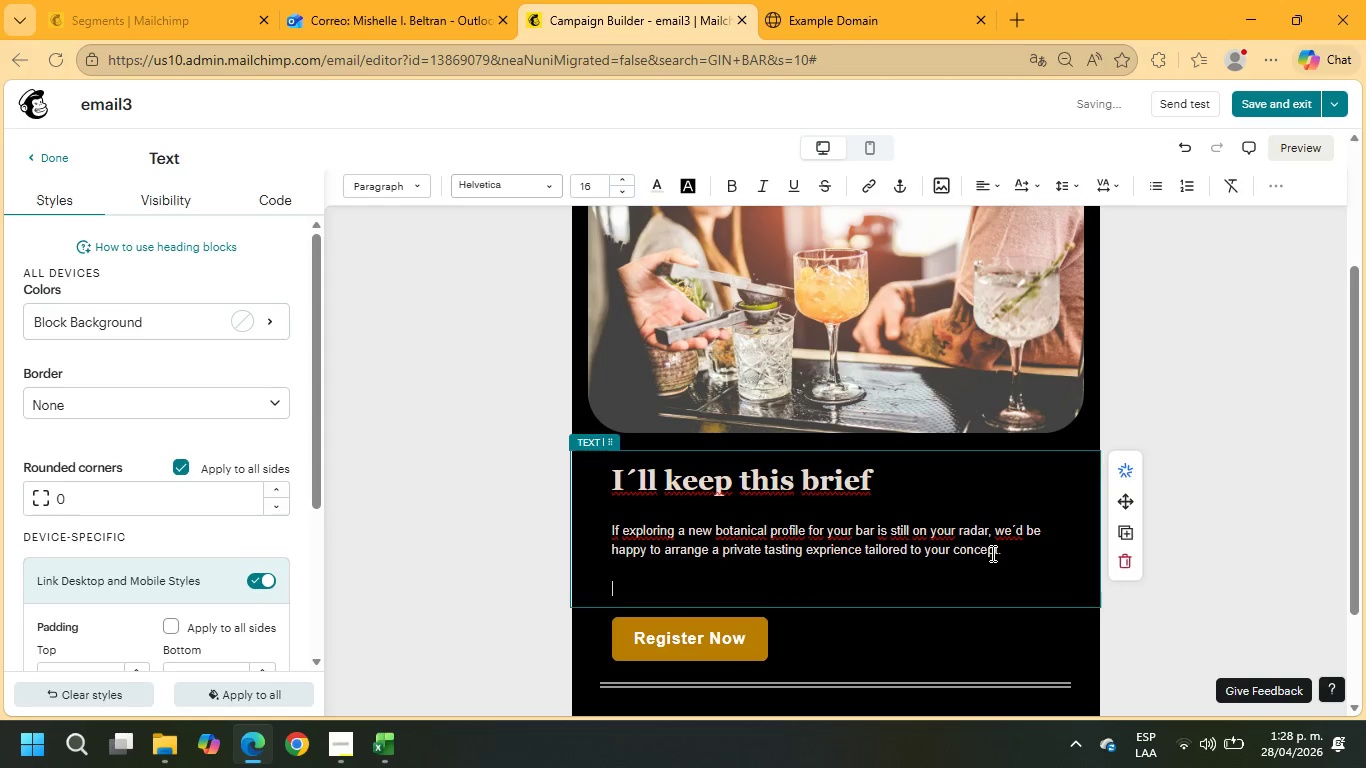 
type(If not, no problem at all - we;ll make sure not to take up more of your time.)
 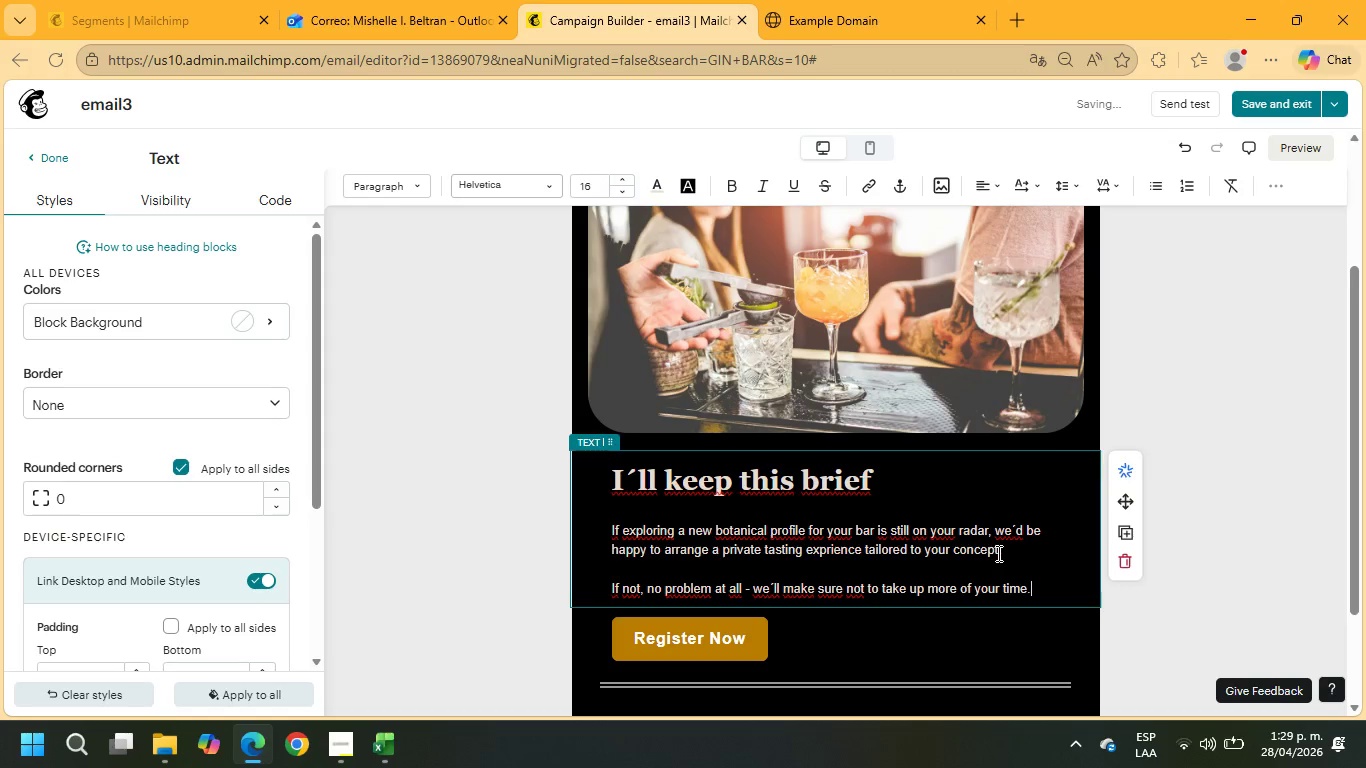 
key(Enter)
 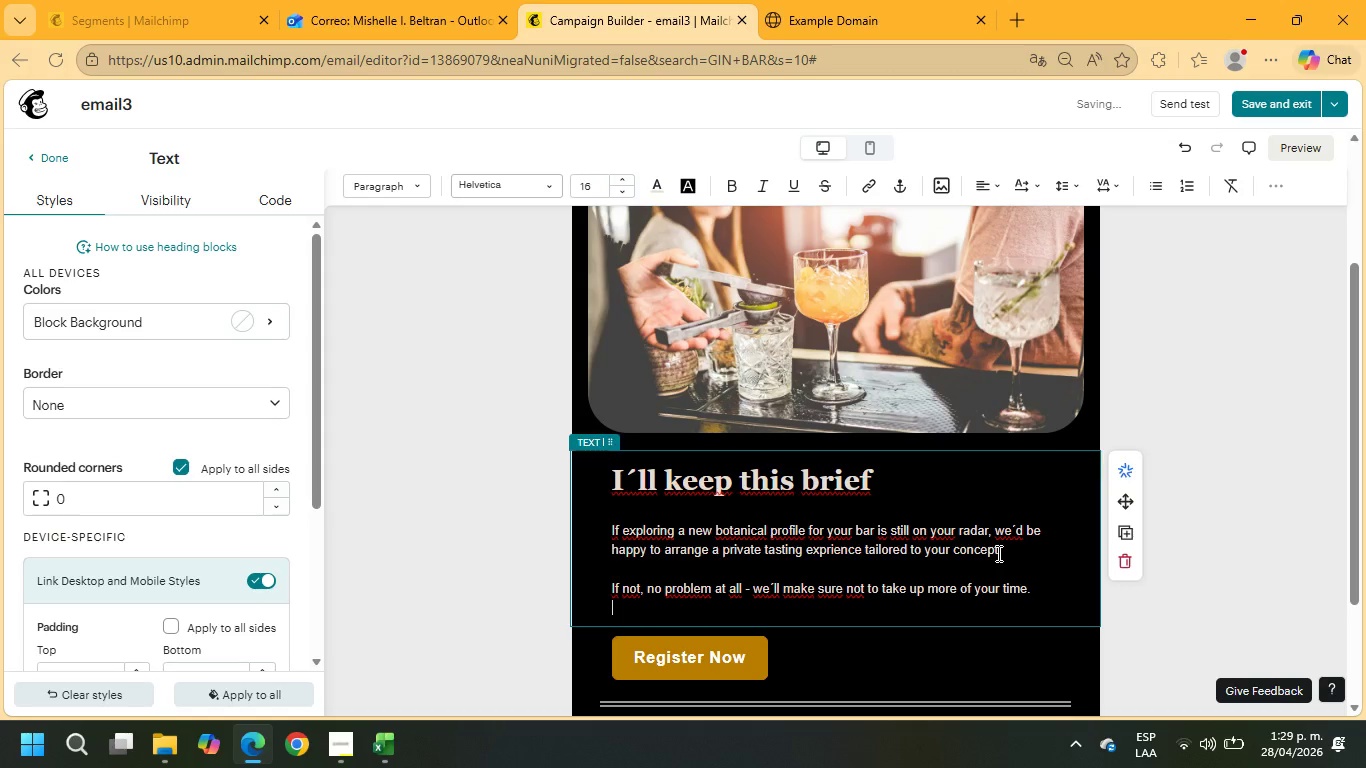 
key(Enter)
 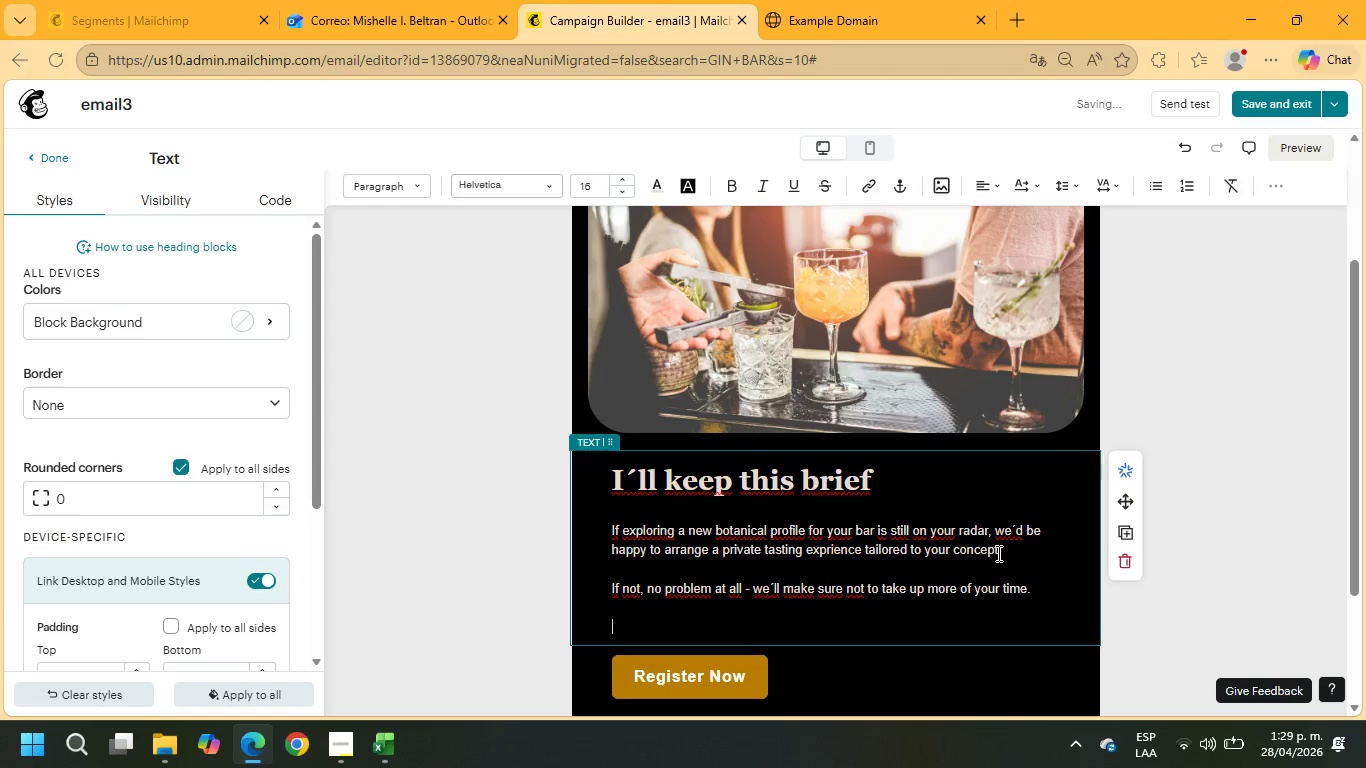 
type(either wa)
key(Backspace)
key(Backspace)
key(Backspace)
key(Backspace)
key(Backspace)
key(Backspace)
key(Backspace)
key(Backspace)
key(Backspace)
type(either way, thank you for the work you;re doing in the +\VENUE_TYPE)
 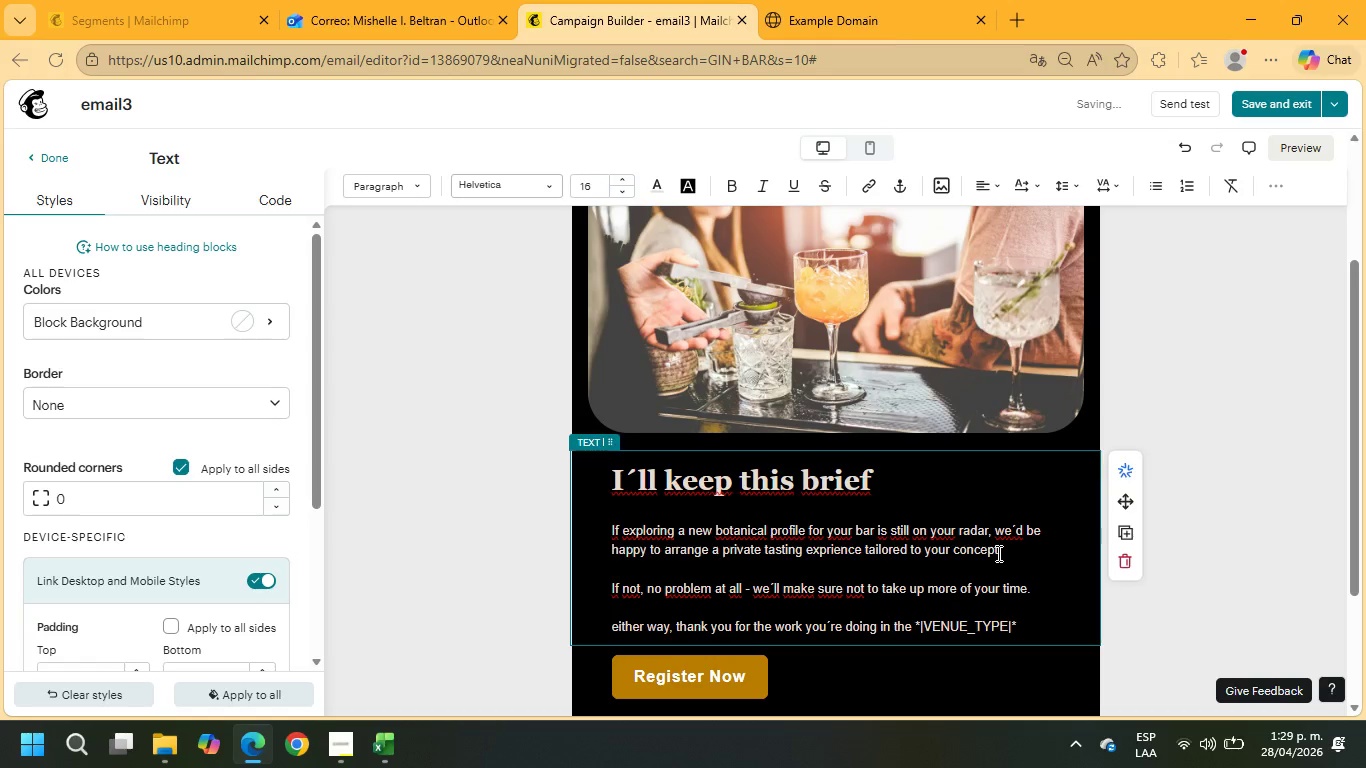 
key(ArrowRight)
 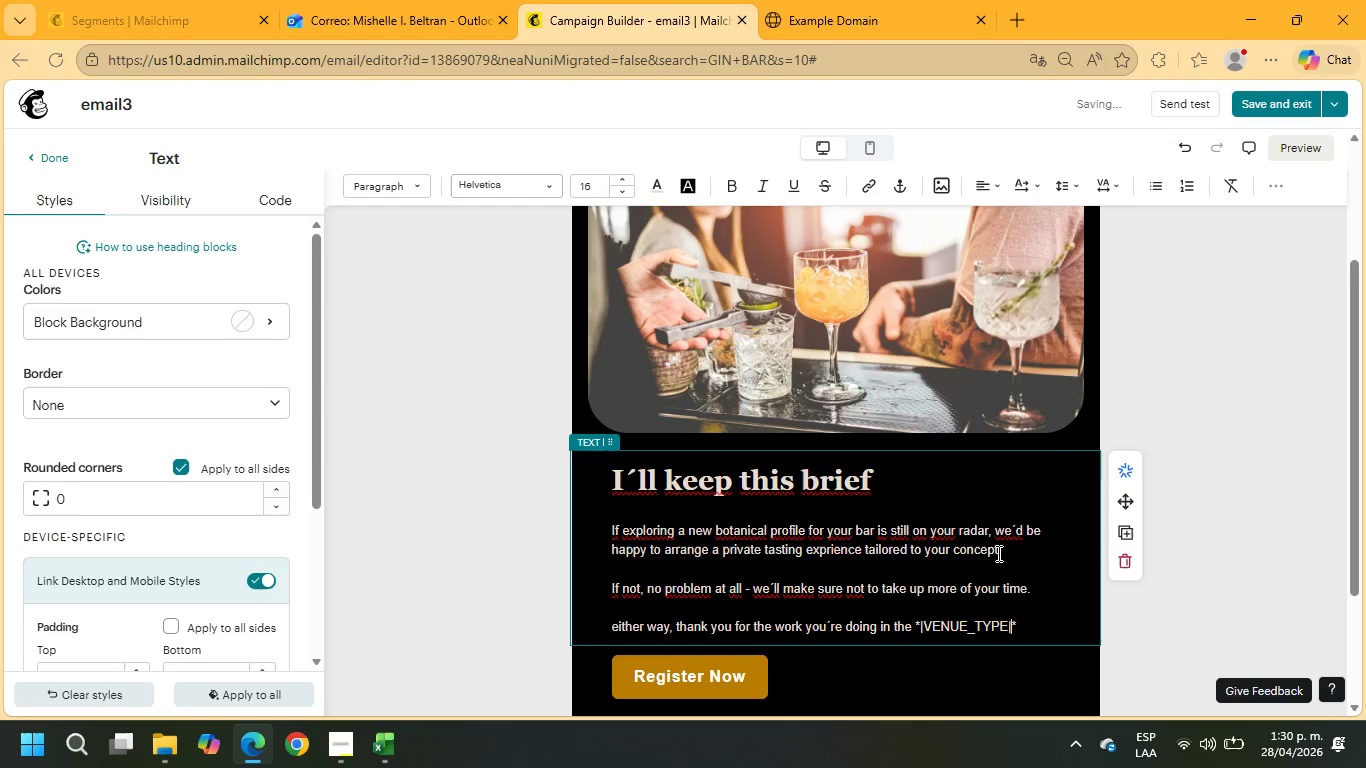 
key(ArrowRight)
 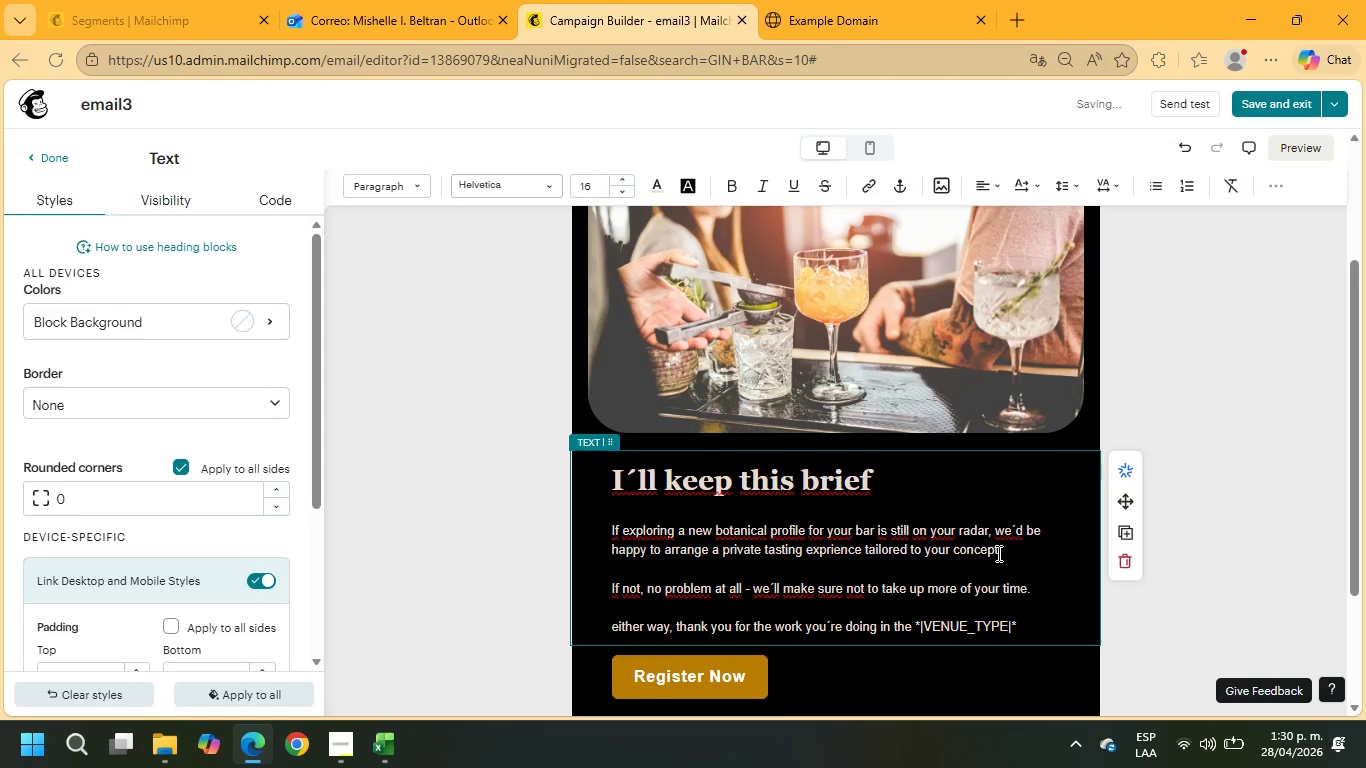 
type( sape)
key(Backspace)
key(Backspace)
key(Backspace)
type(pace - it doesn;t  go unnnoticed.)
 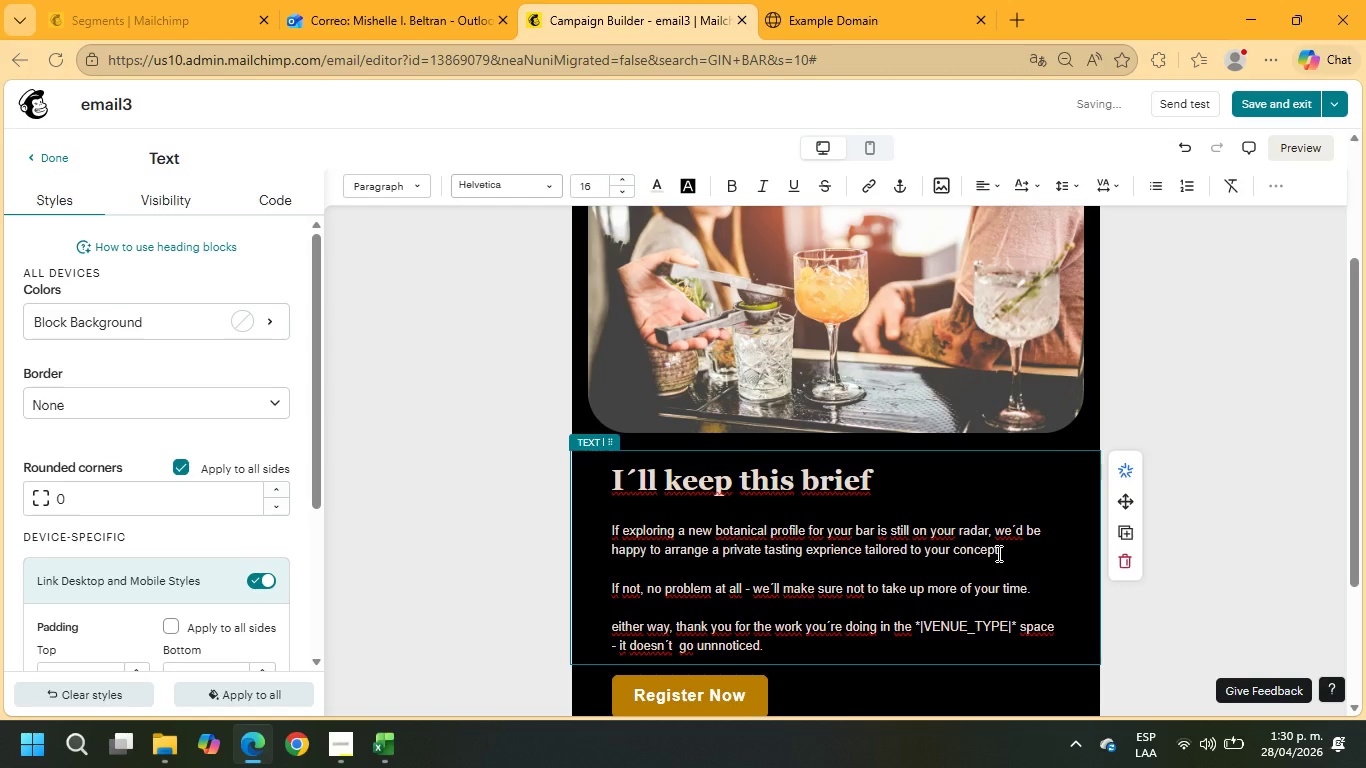 
key(Enter)
 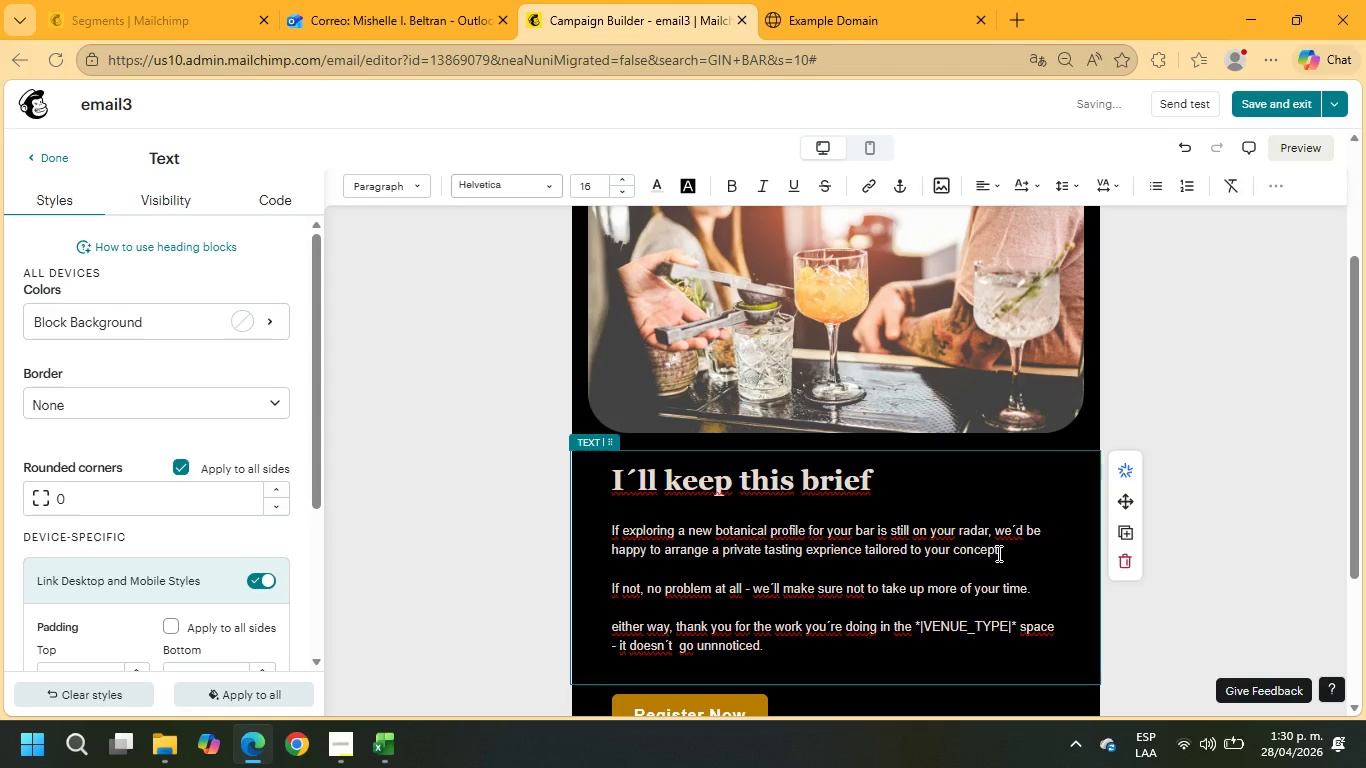 
key(Delete)
 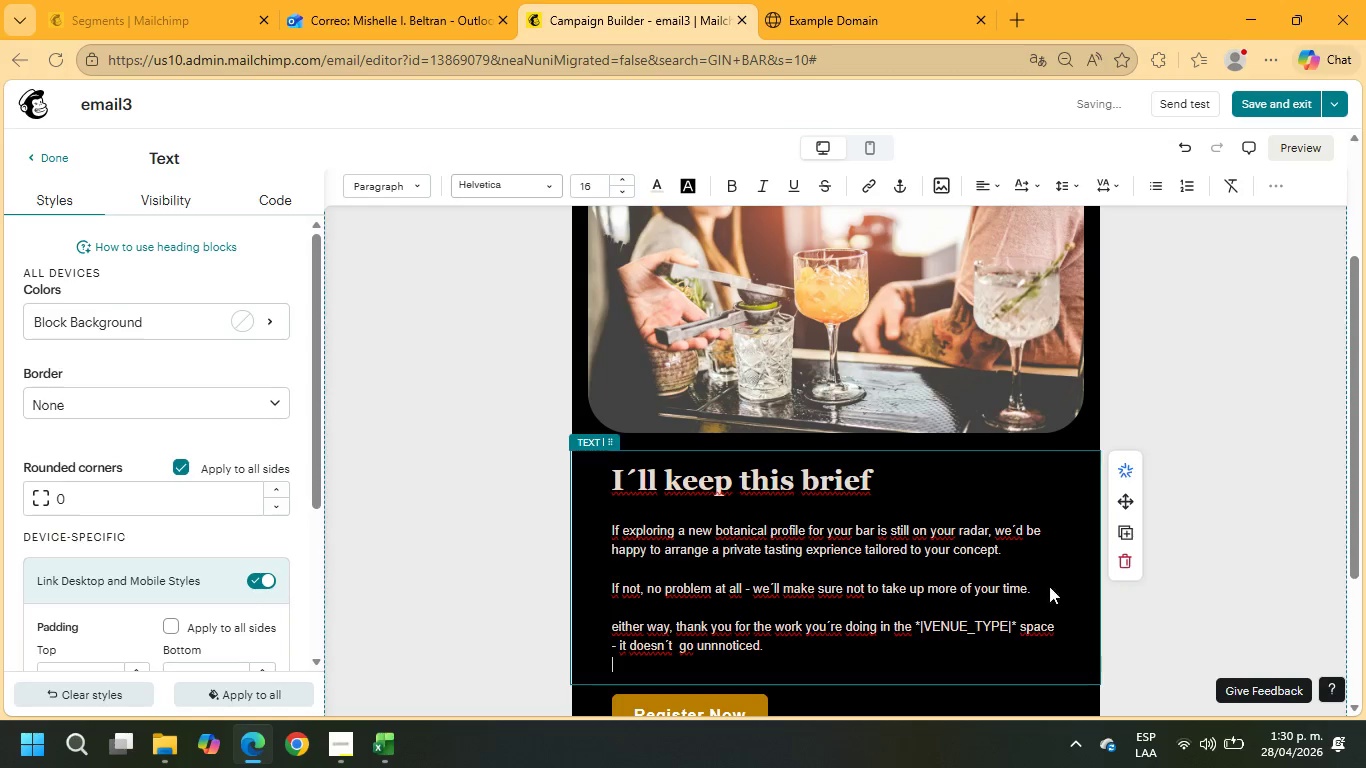 
scroll: coordinate [1010, 570], scroll_direction: down, amount: 3.0
 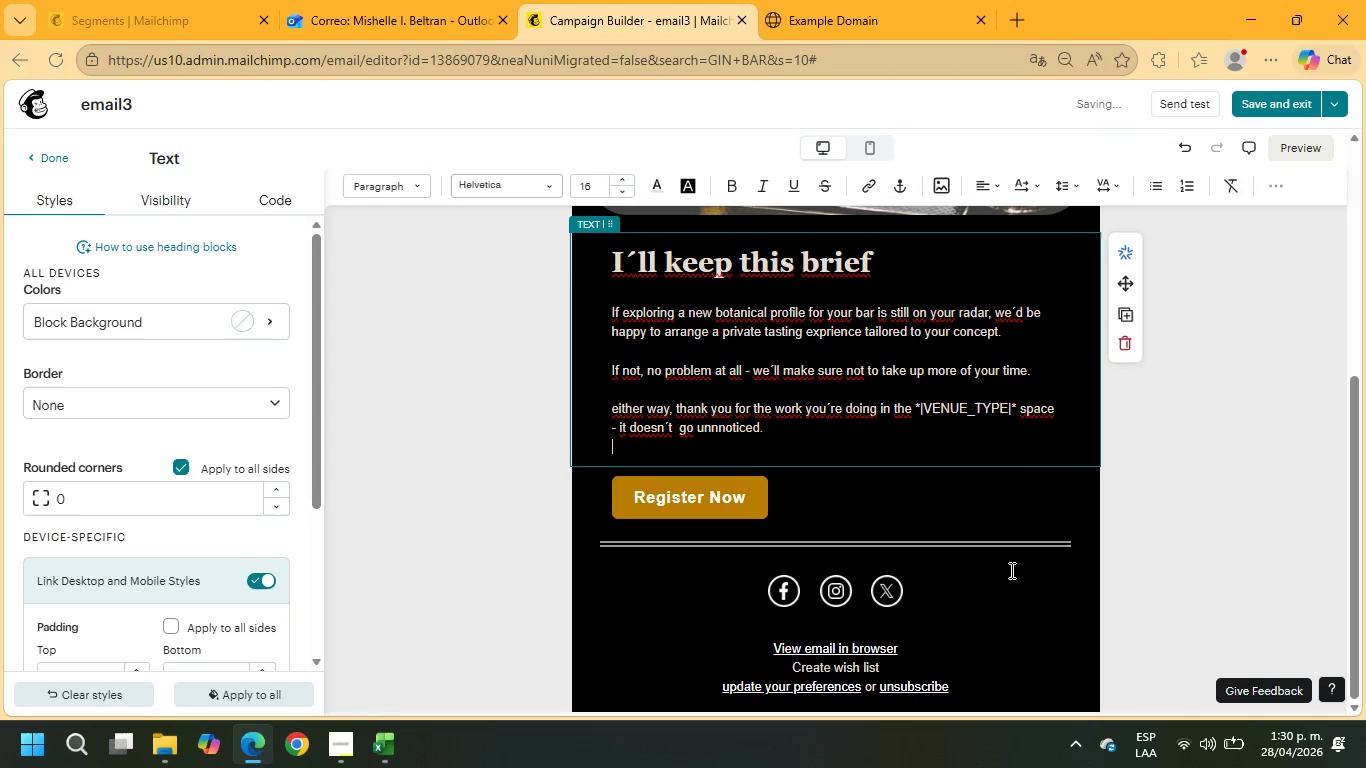 
key(Backspace)
 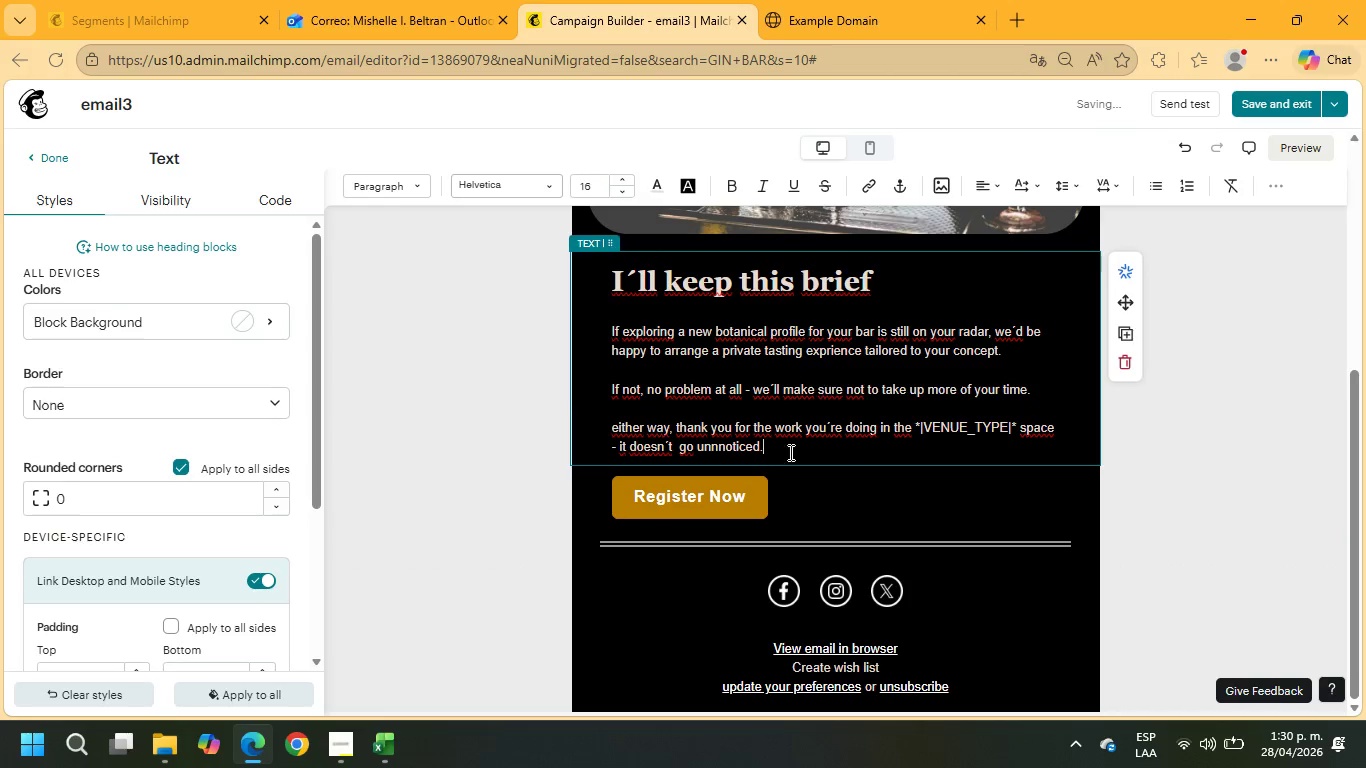 
left_click([754, 501])
 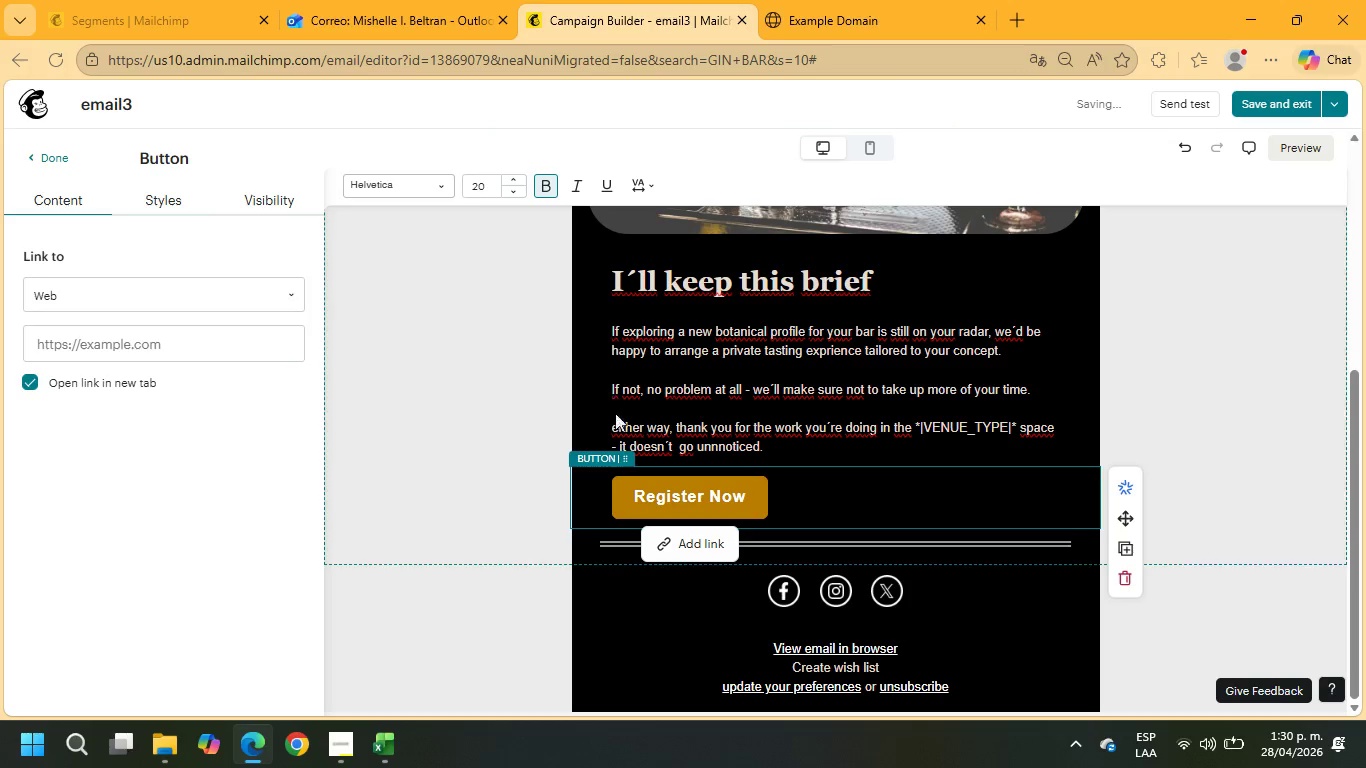 
left_click_drag(start_coordinate=[768, 449], to_coordinate=[601, 332])
 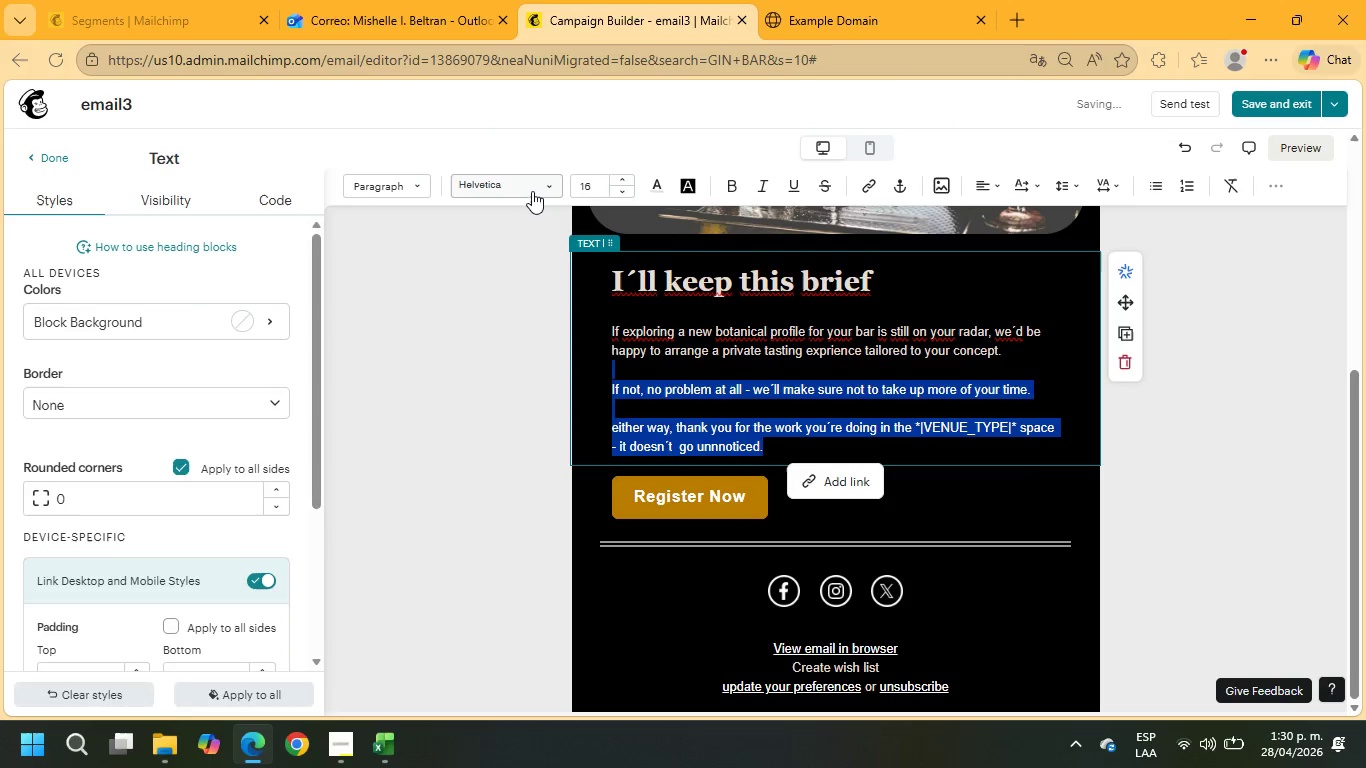 
left_click([518, 187])
 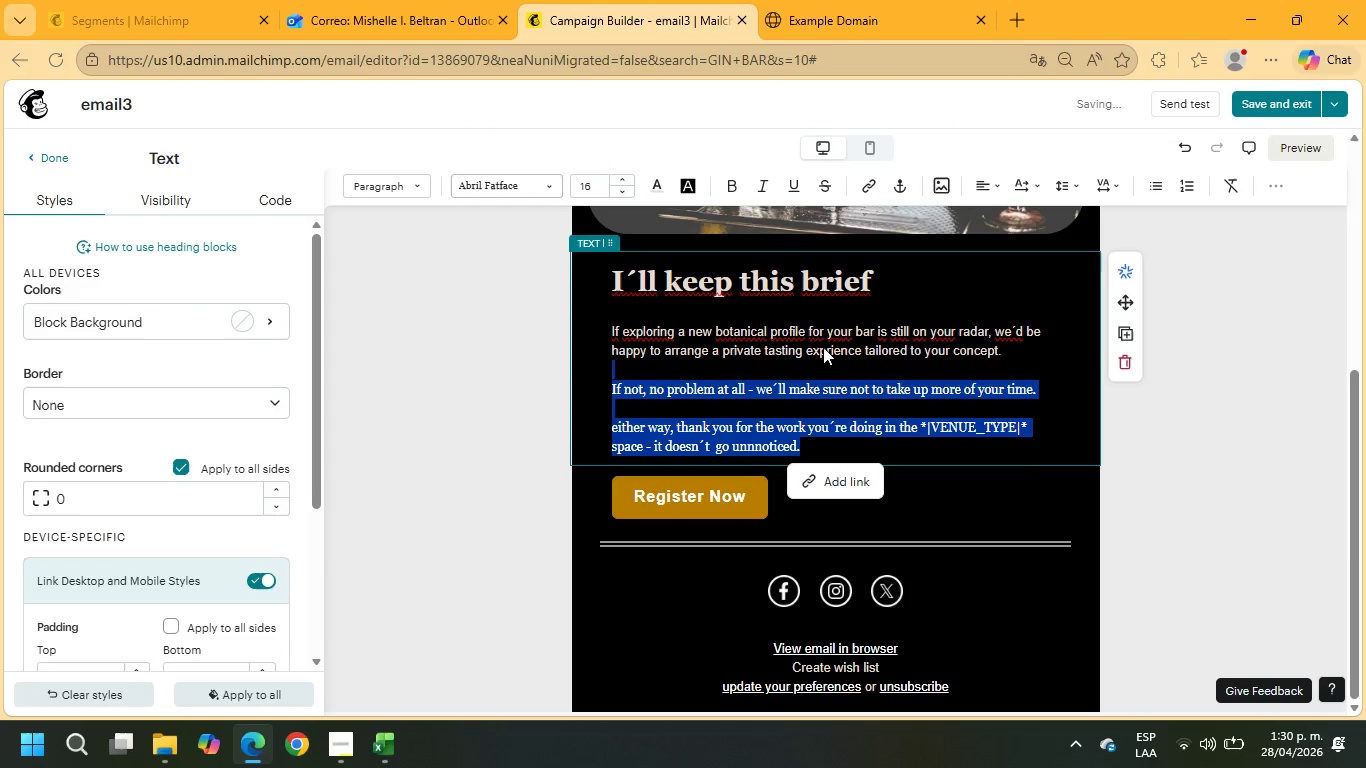 
left_click_drag(start_coordinate=[1005, 359], to_coordinate=[590, 335])
 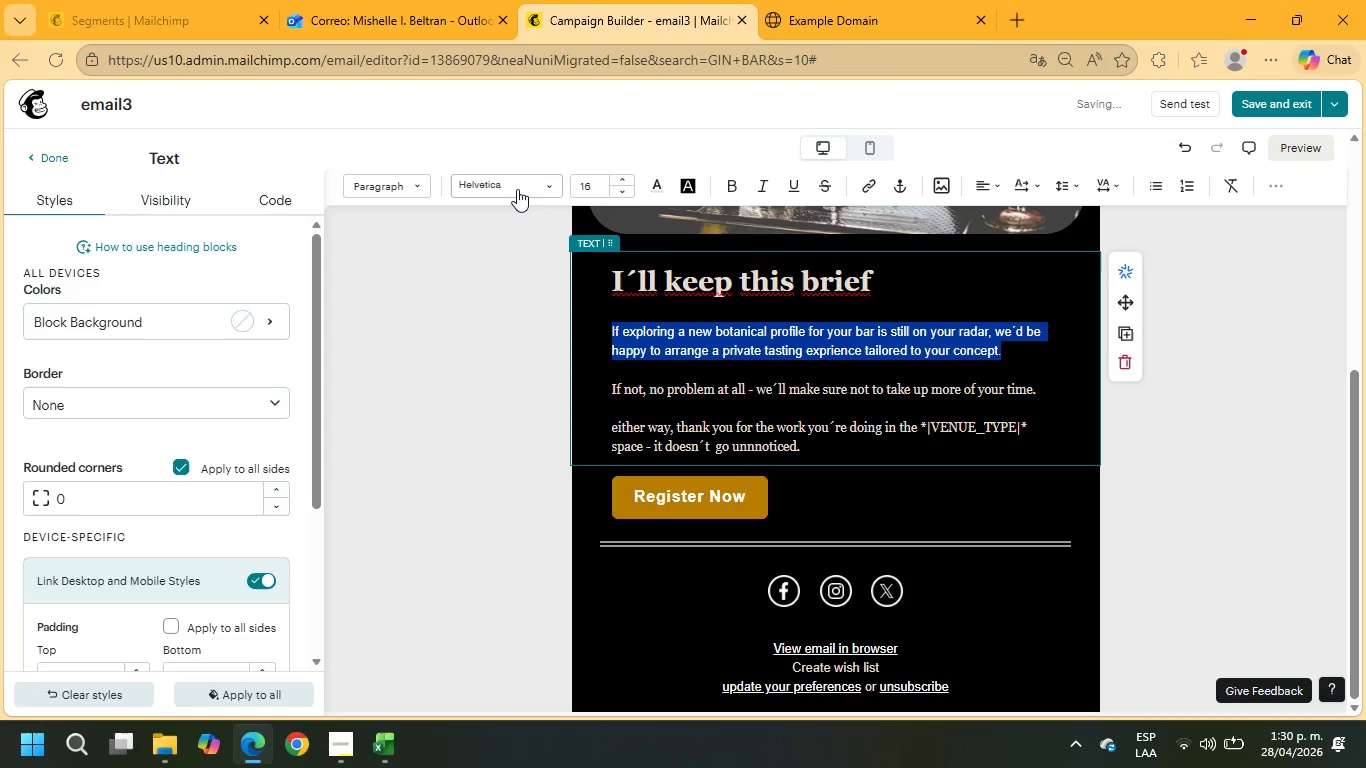 
left_click([516, 185])
 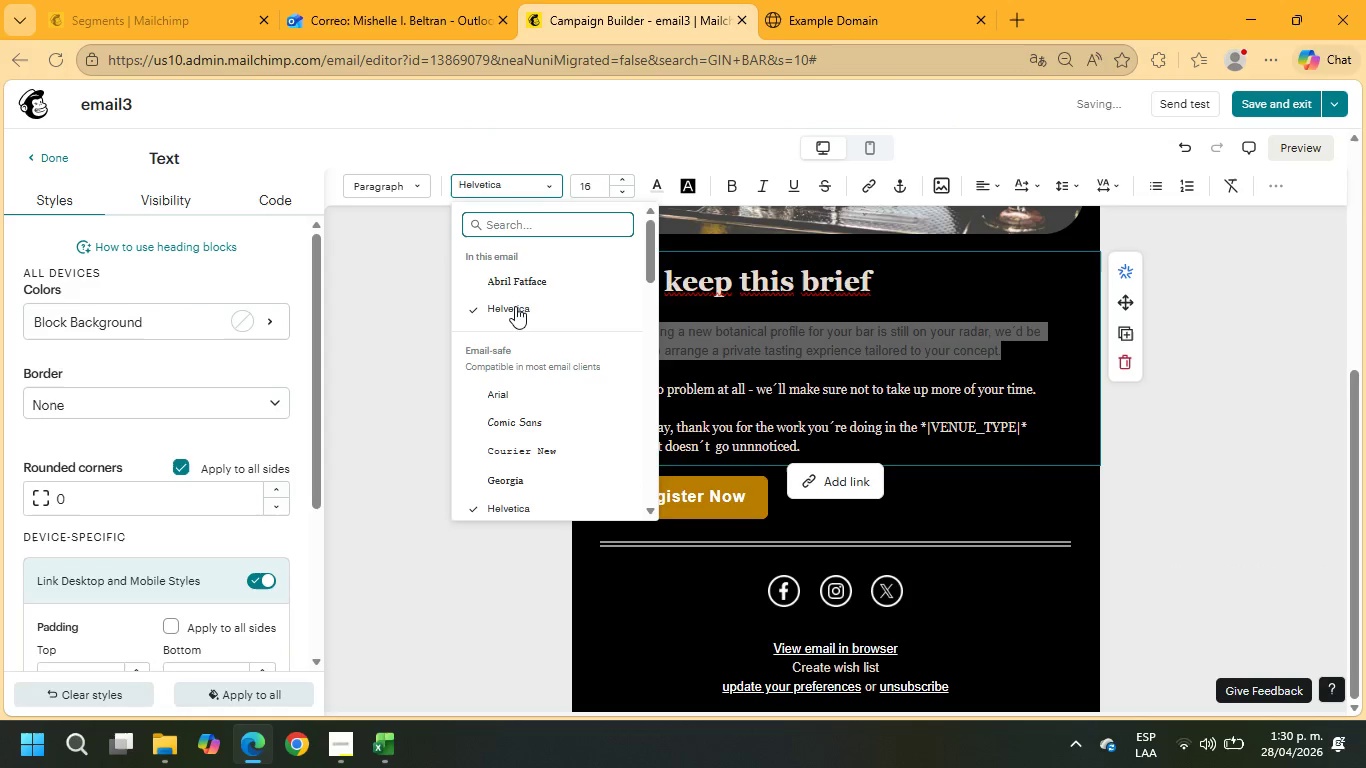 
left_click([522, 272])
 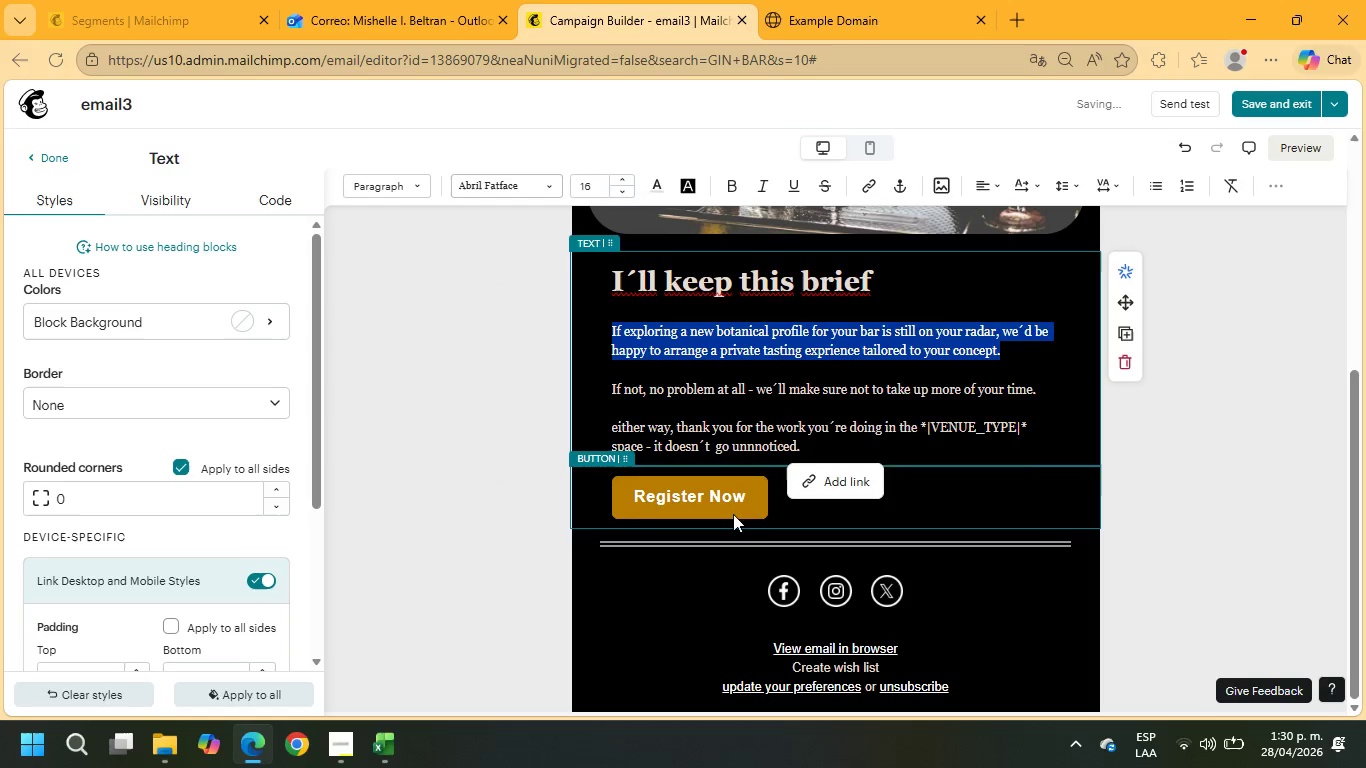 
left_click([733, 497])
 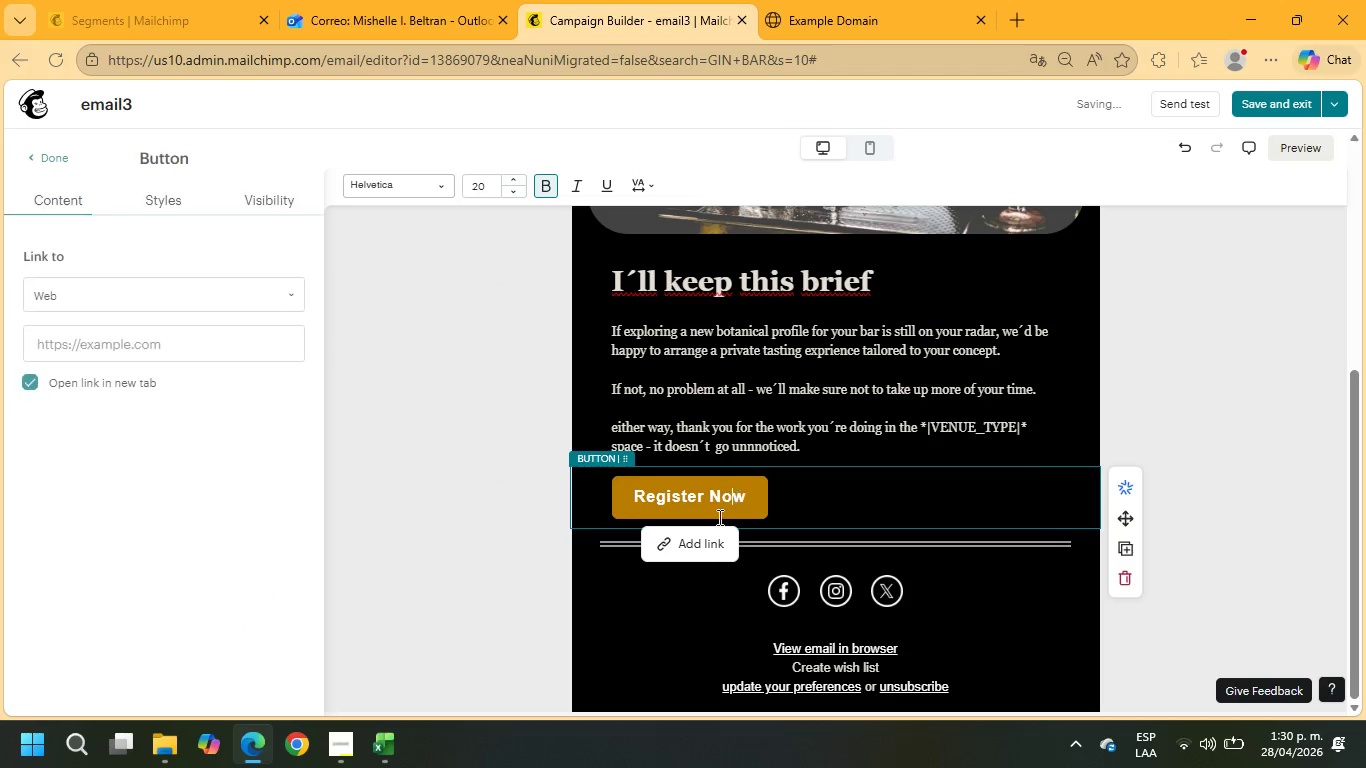 
left_click([700, 544])
 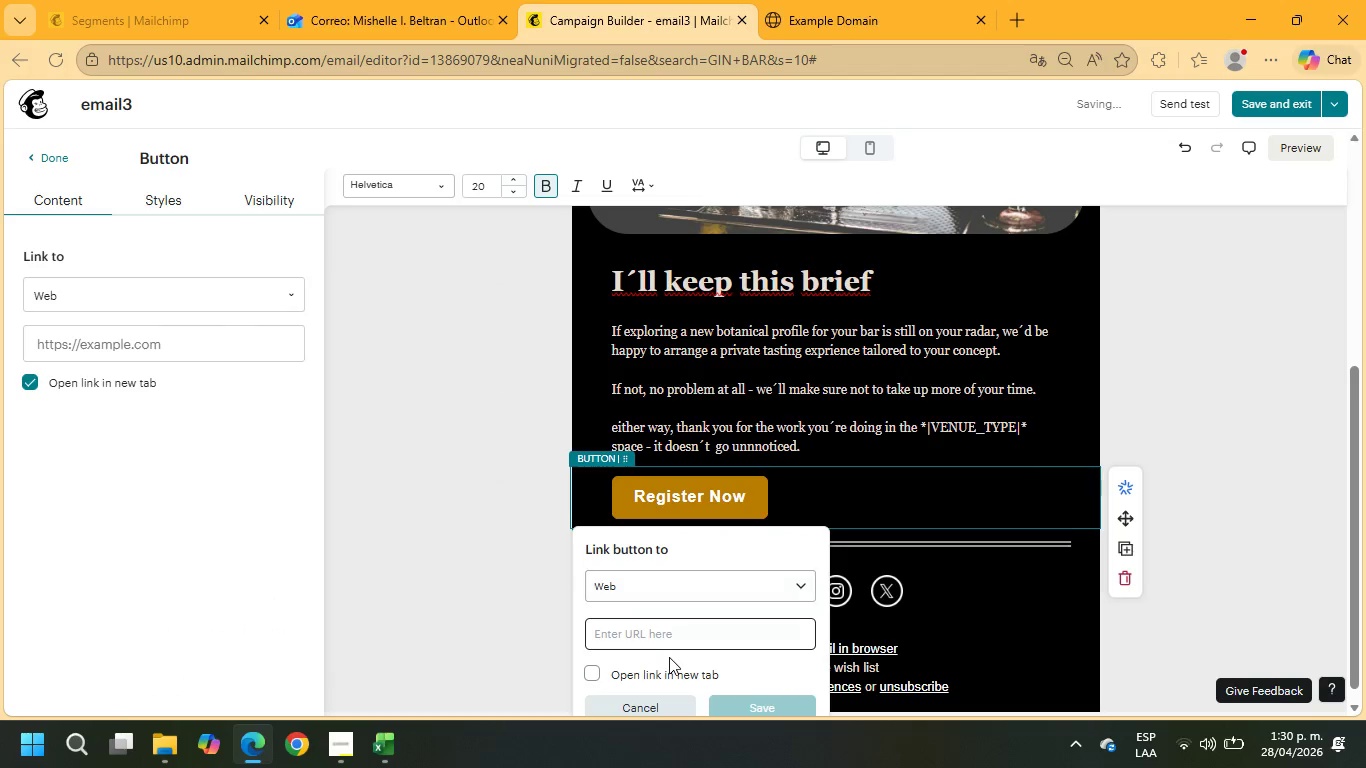 
left_click([666, 645])
 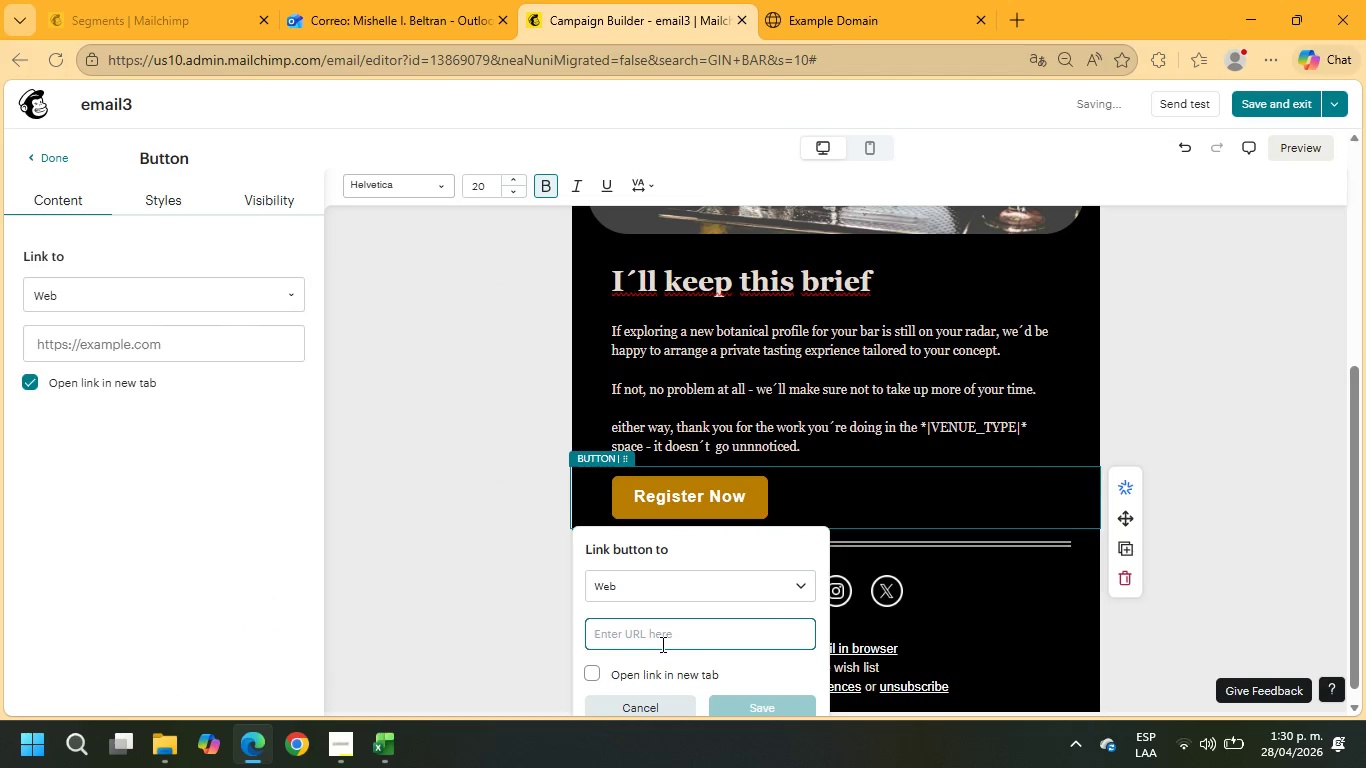 
type(example )
key(Backspace)
type(.com)
 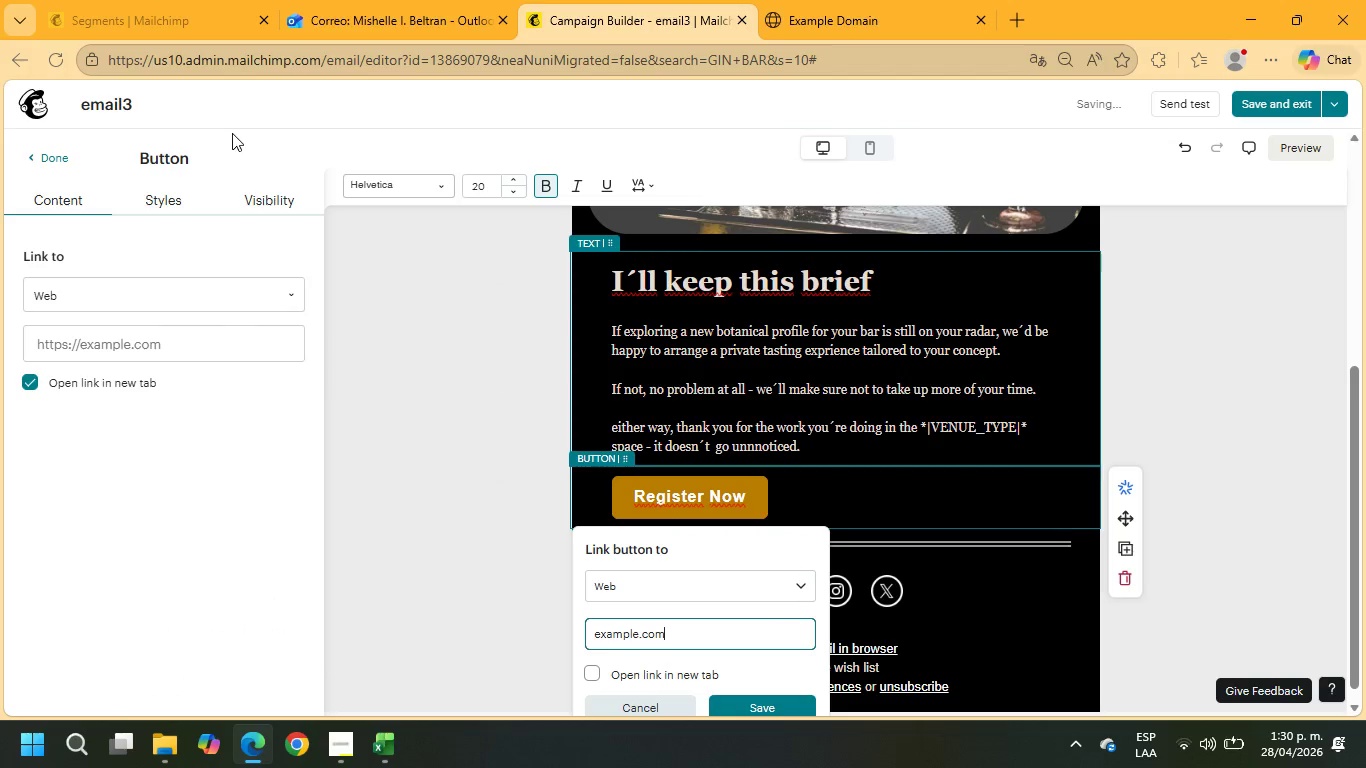 
left_click([168, 202])
 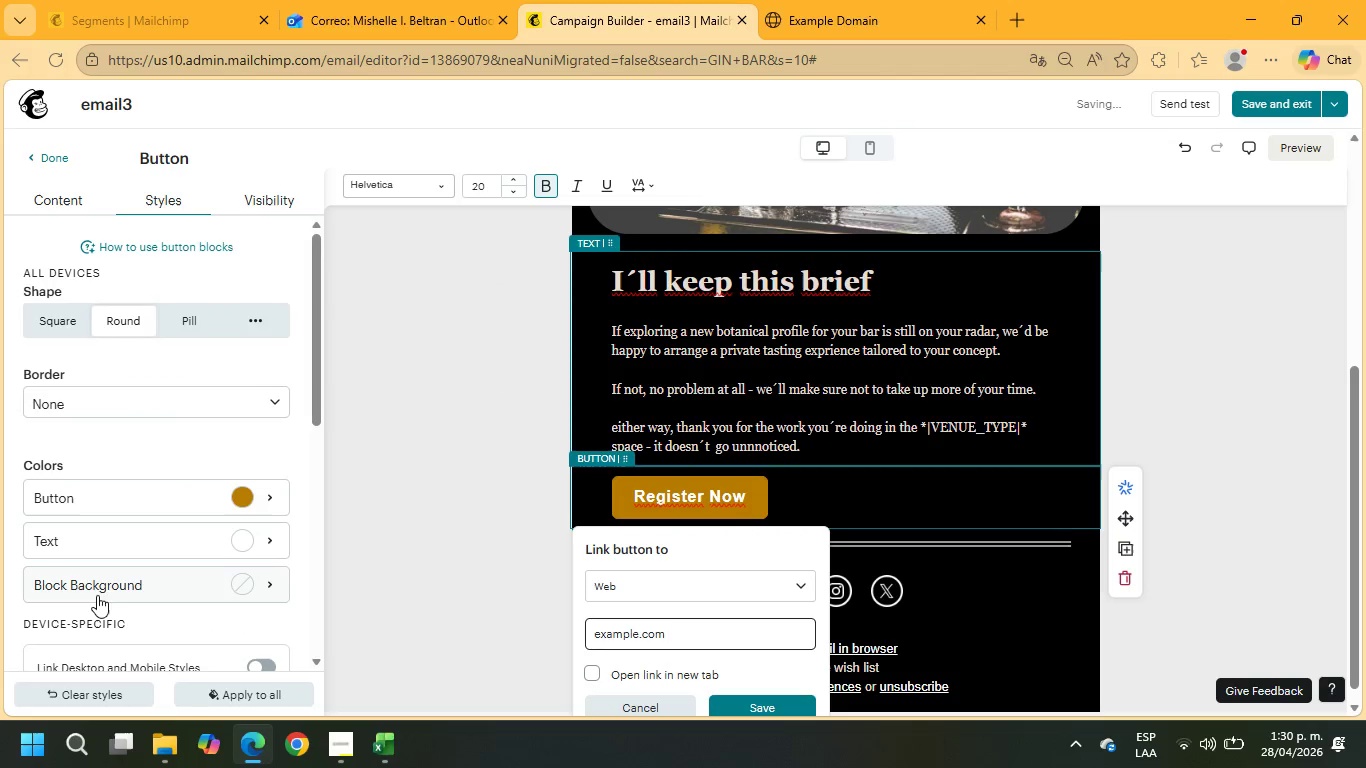 
scroll: coordinate [200, 597], scroll_direction: down, amount: 5.0
 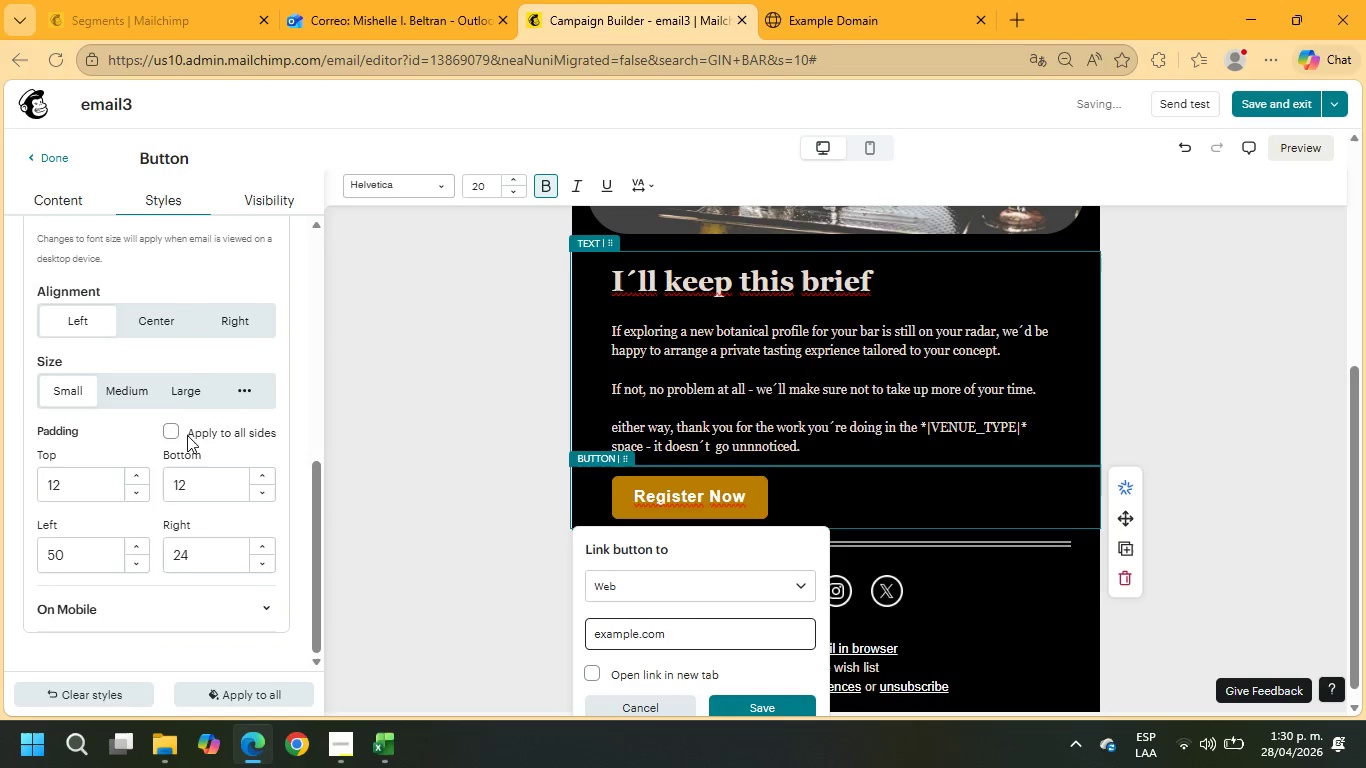 
left_click([147, 324])
 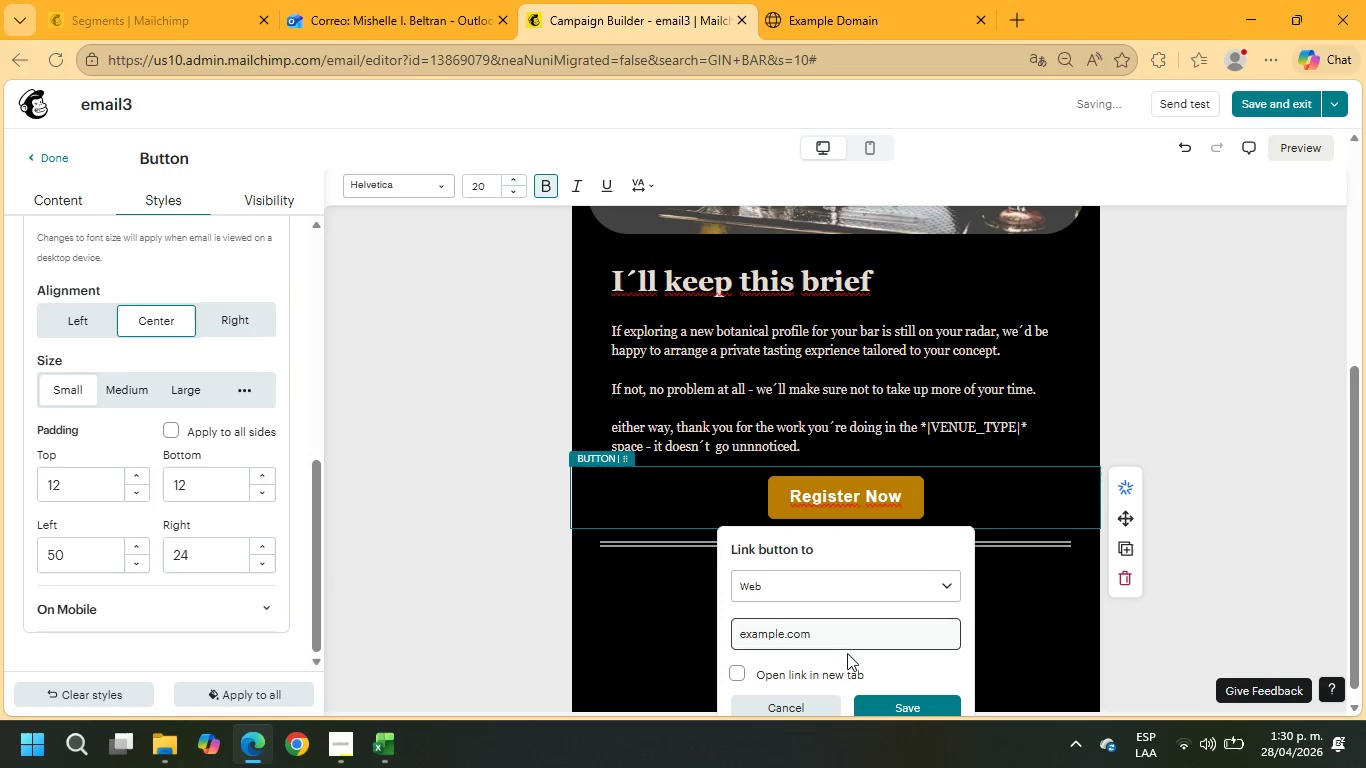 
left_click([911, 700])
 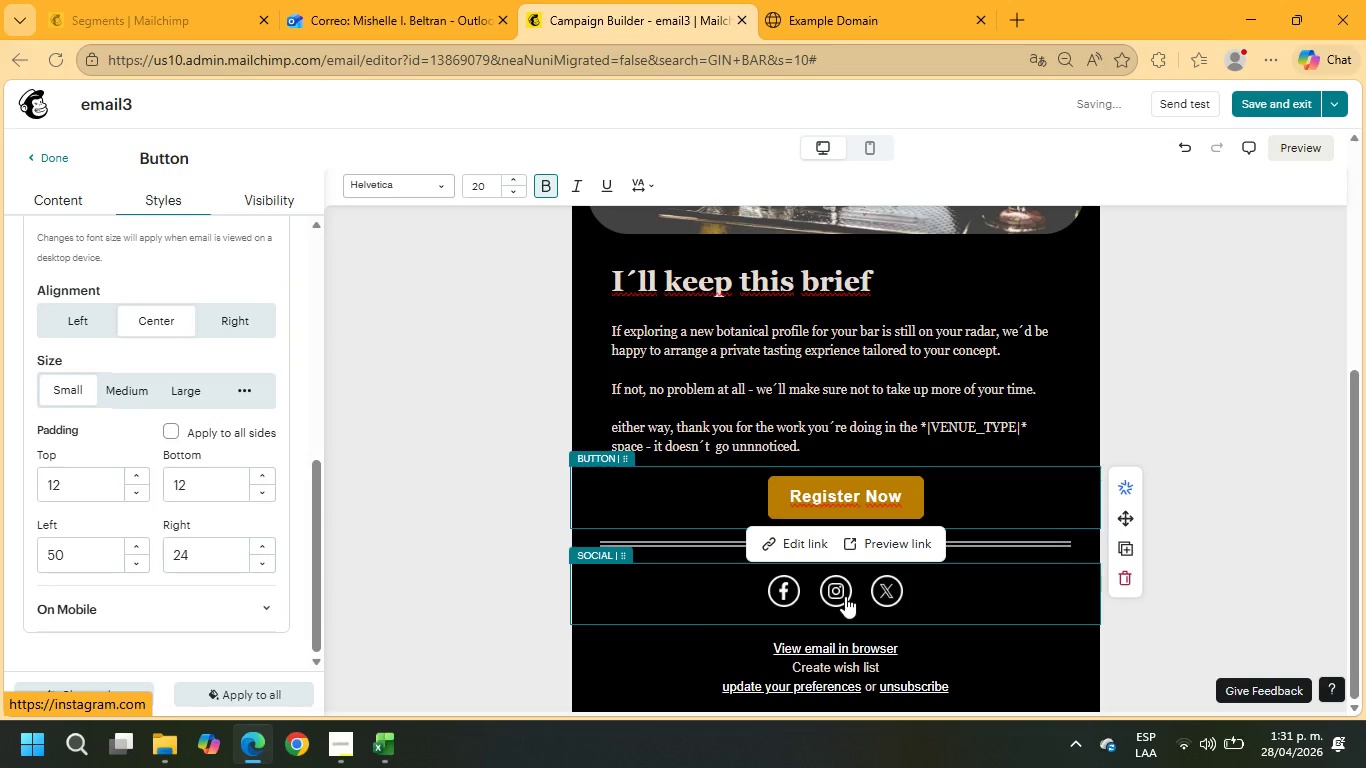 
wait(8.55)
 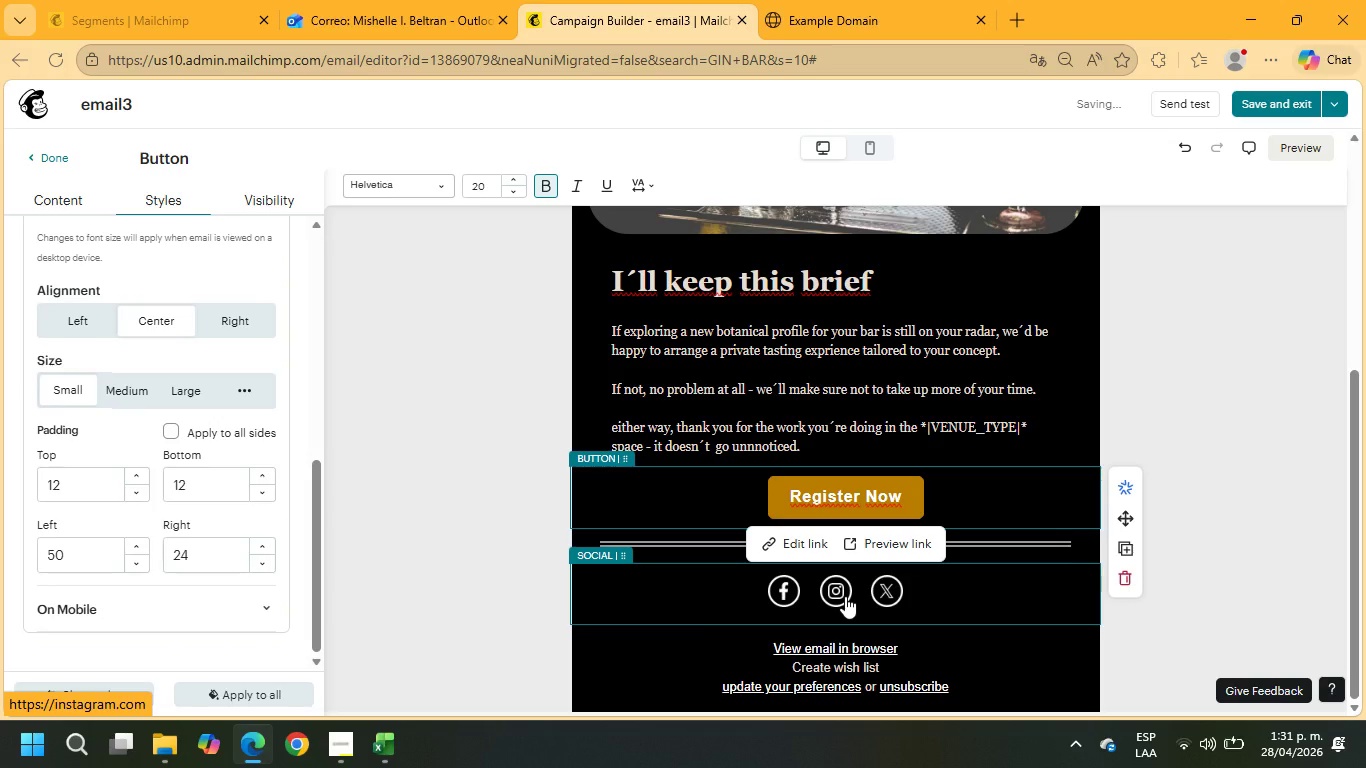 
left_click_drag(start_coordinate=[901, 493], to_coordinate=[764, 496])
 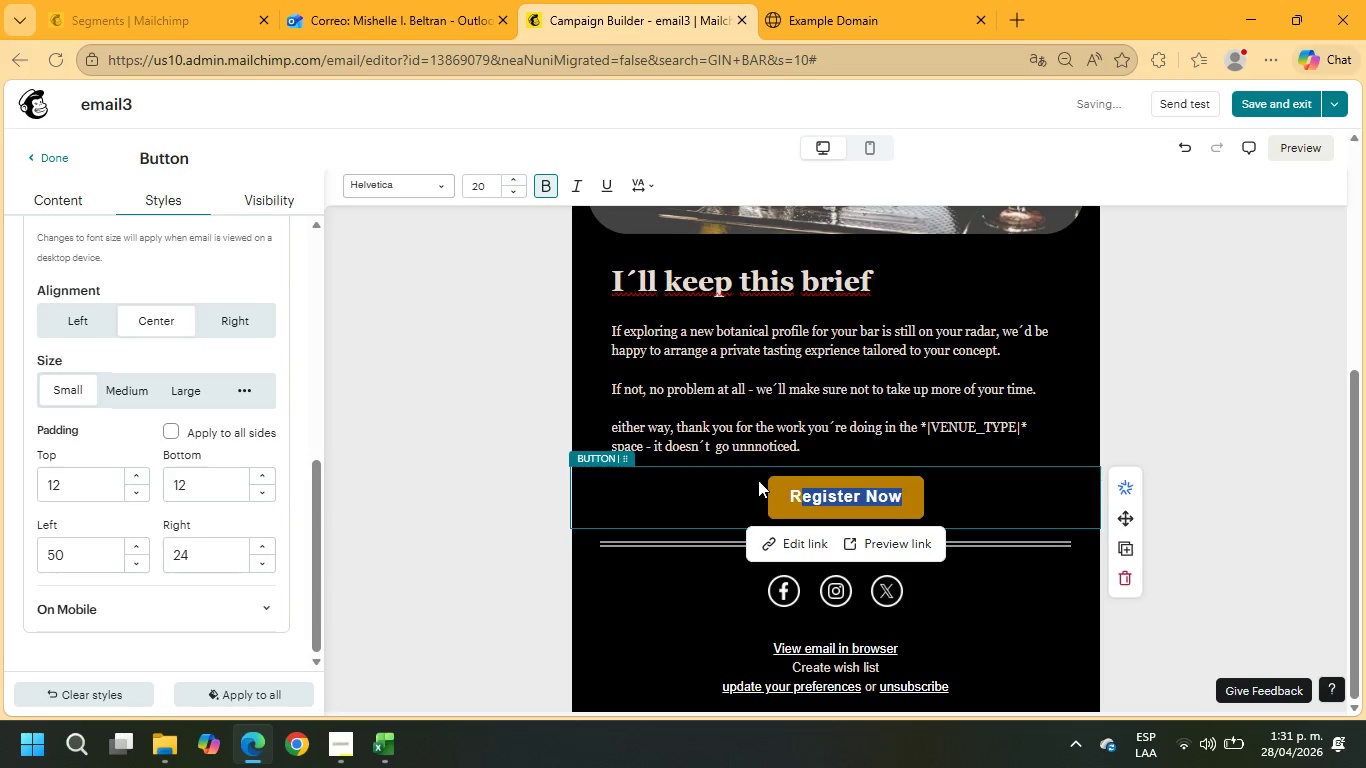 
type(Sc)
key(Backspace)
key(Backspace)
key(Backspace)
key(Backspace)
type(Schedule a Private Tasting)
 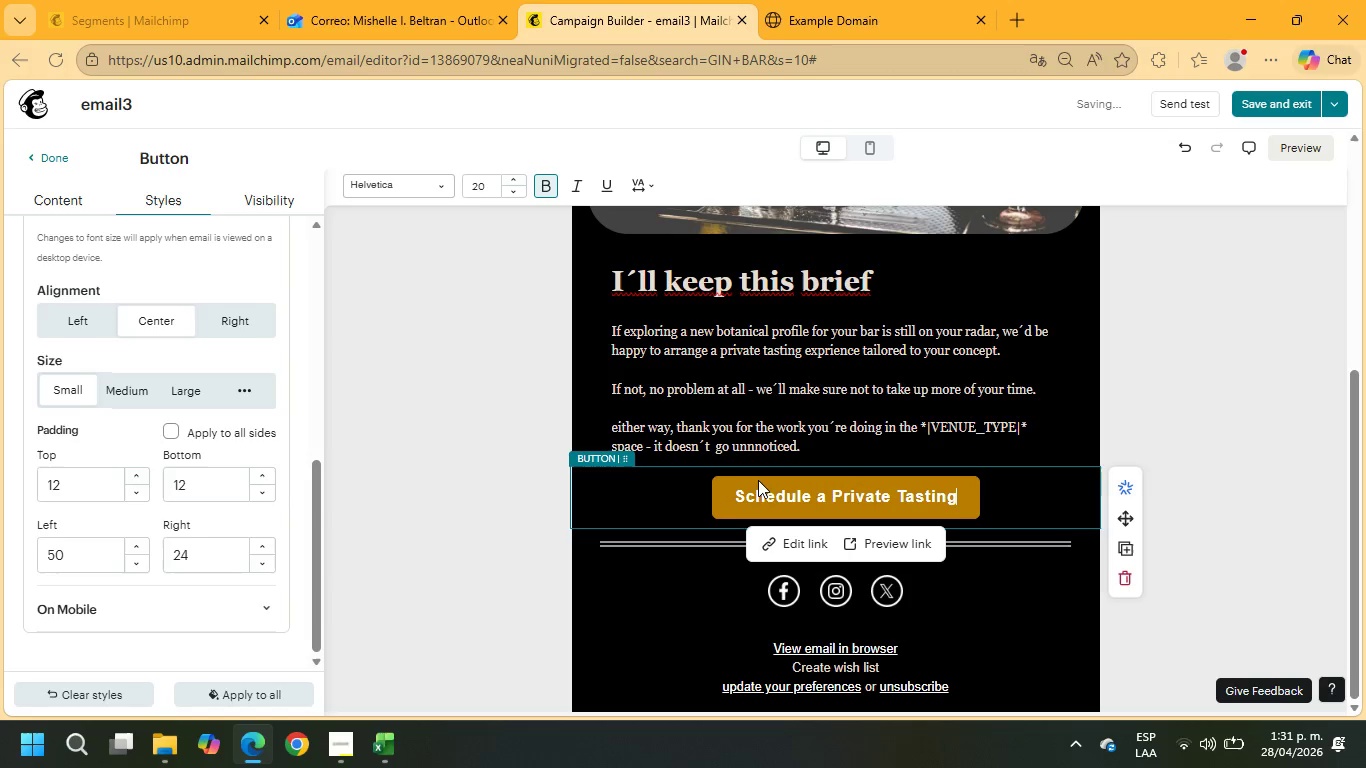 
wait(5.06)
 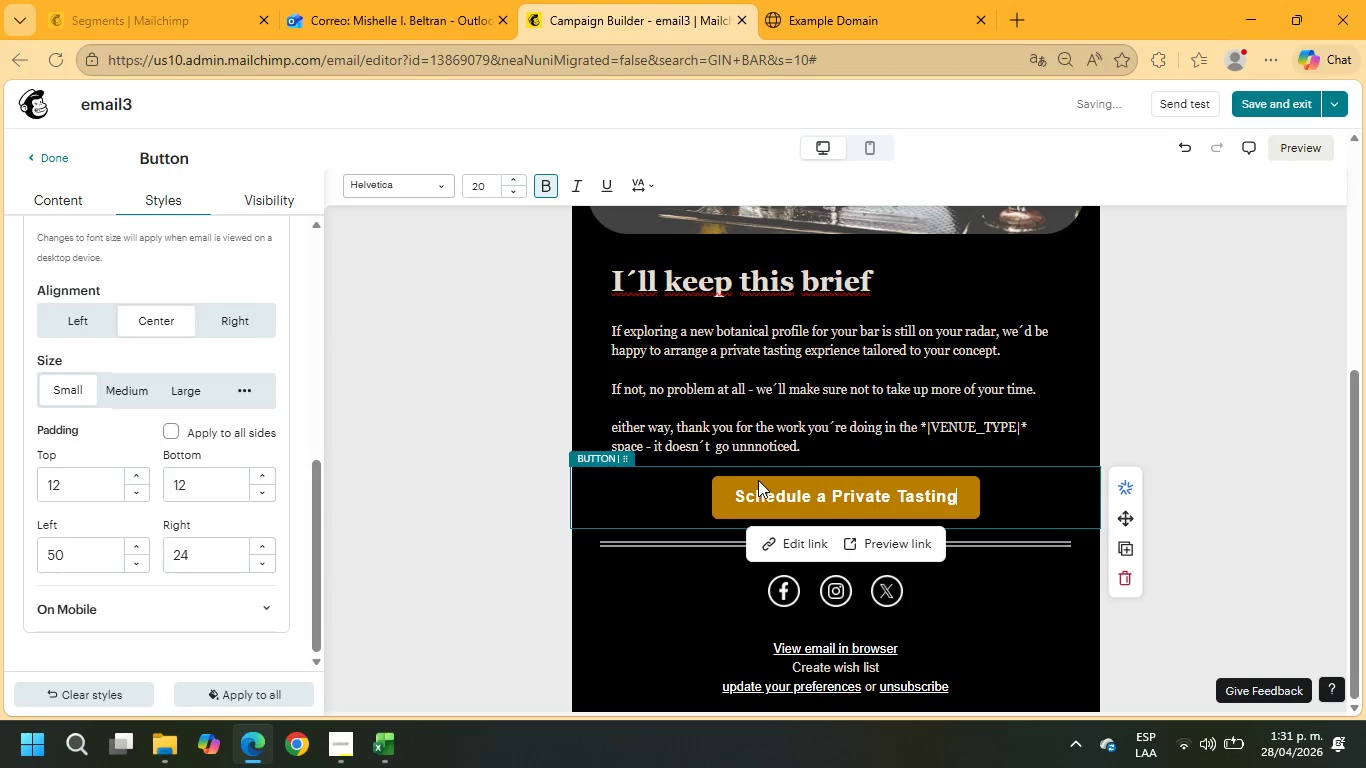 
left_click([58, 156])
 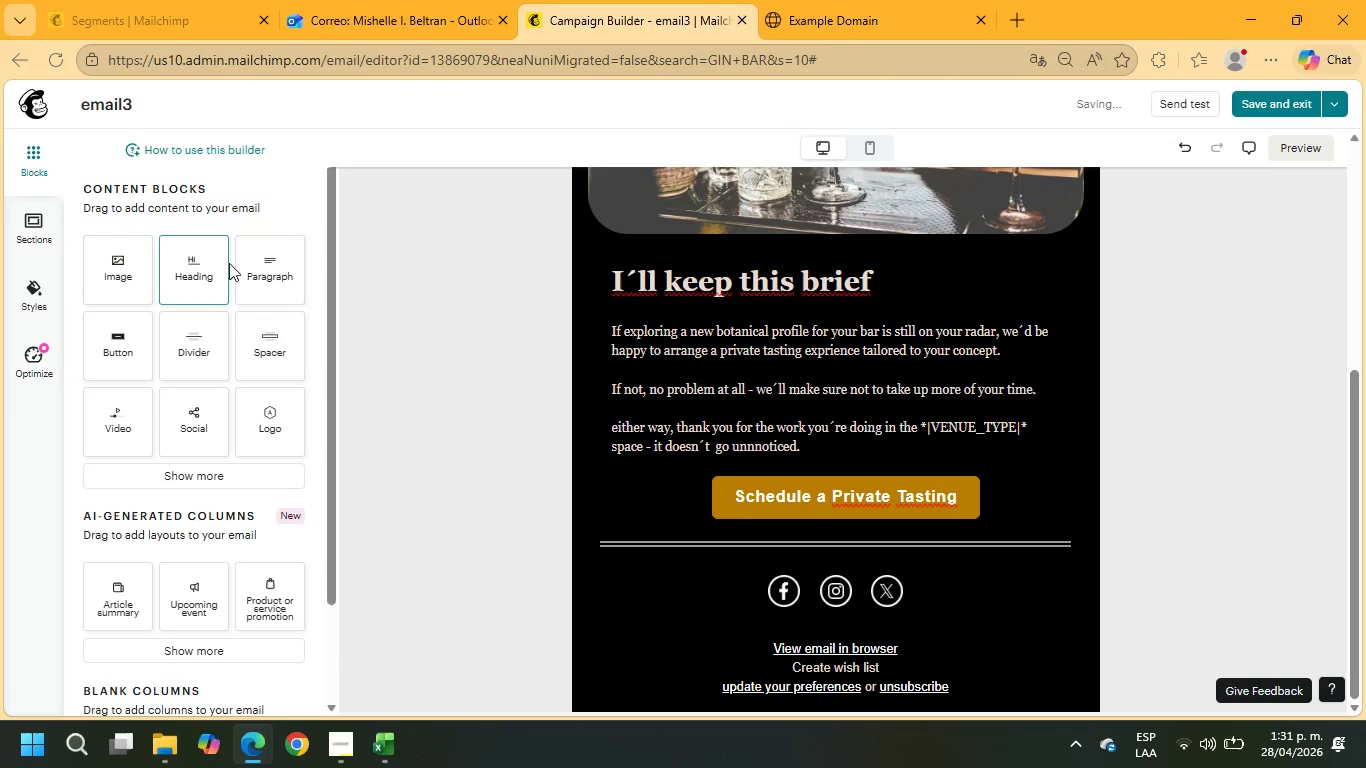 
left_click_drag(start_coordinate=[264, 274], to_coordinate=[607, 555])
 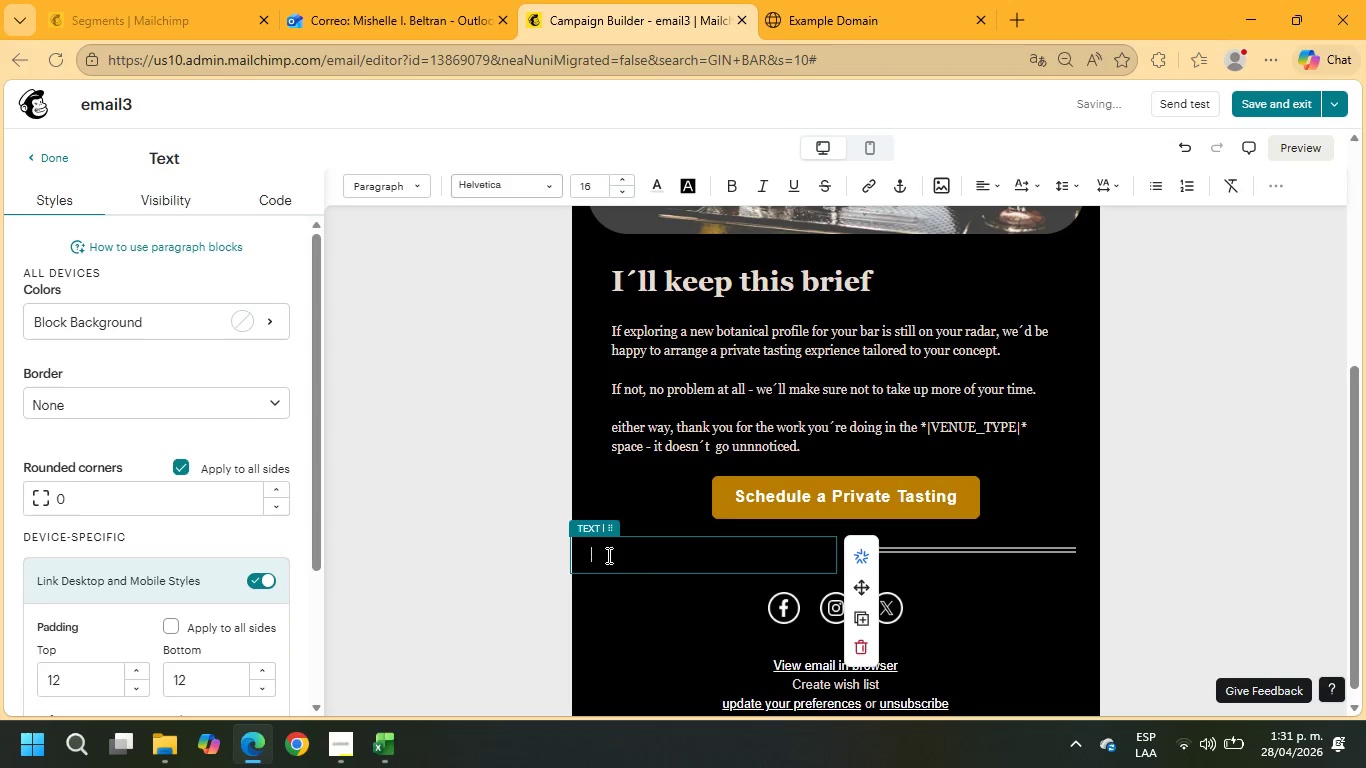 
type(Warm regards,)
 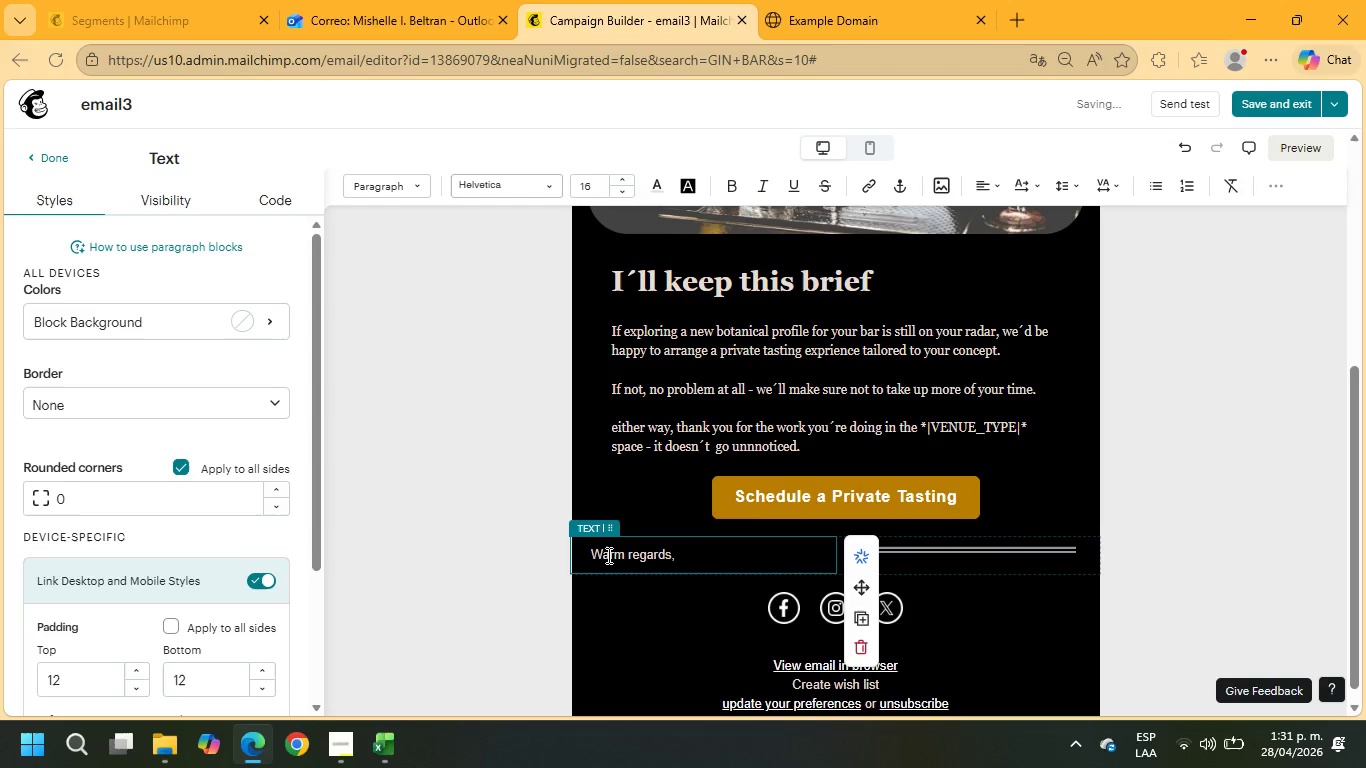 
key(Enter)
 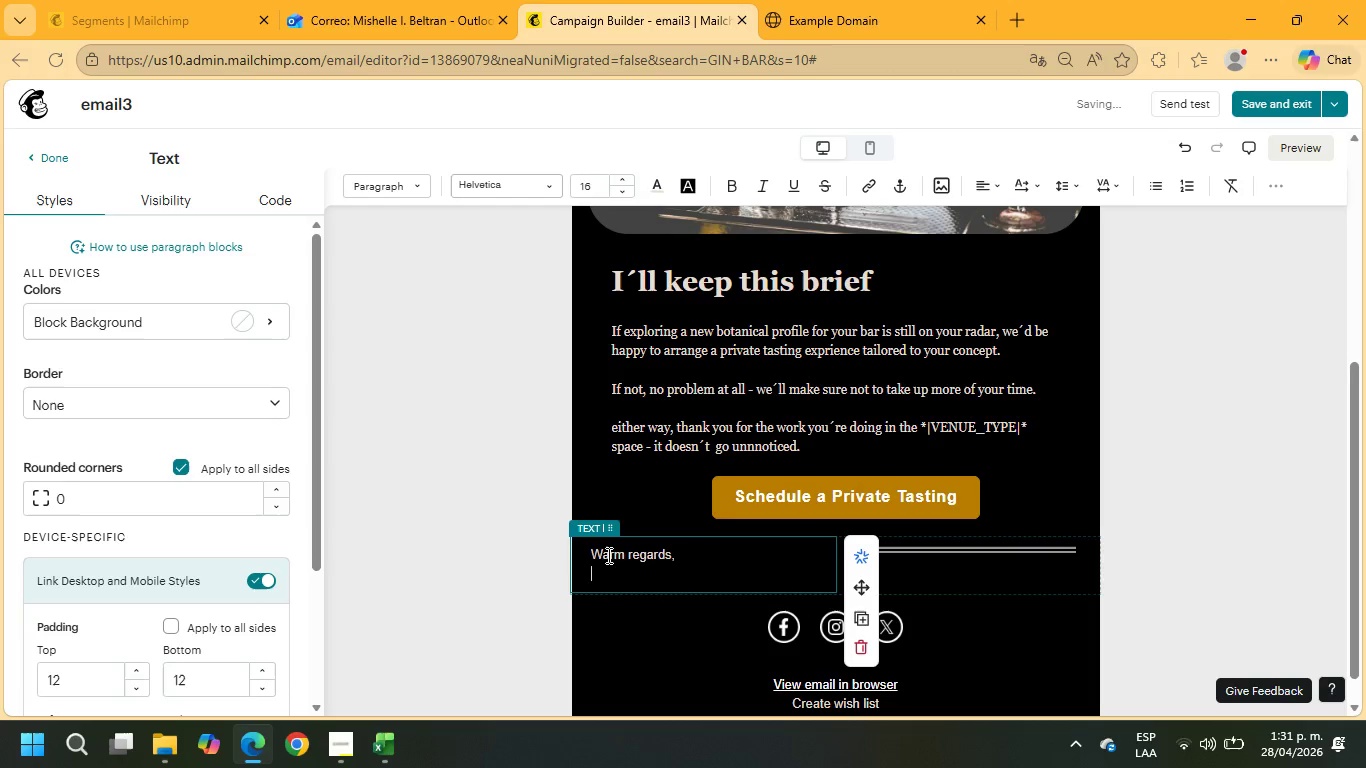 
key(Enter)
 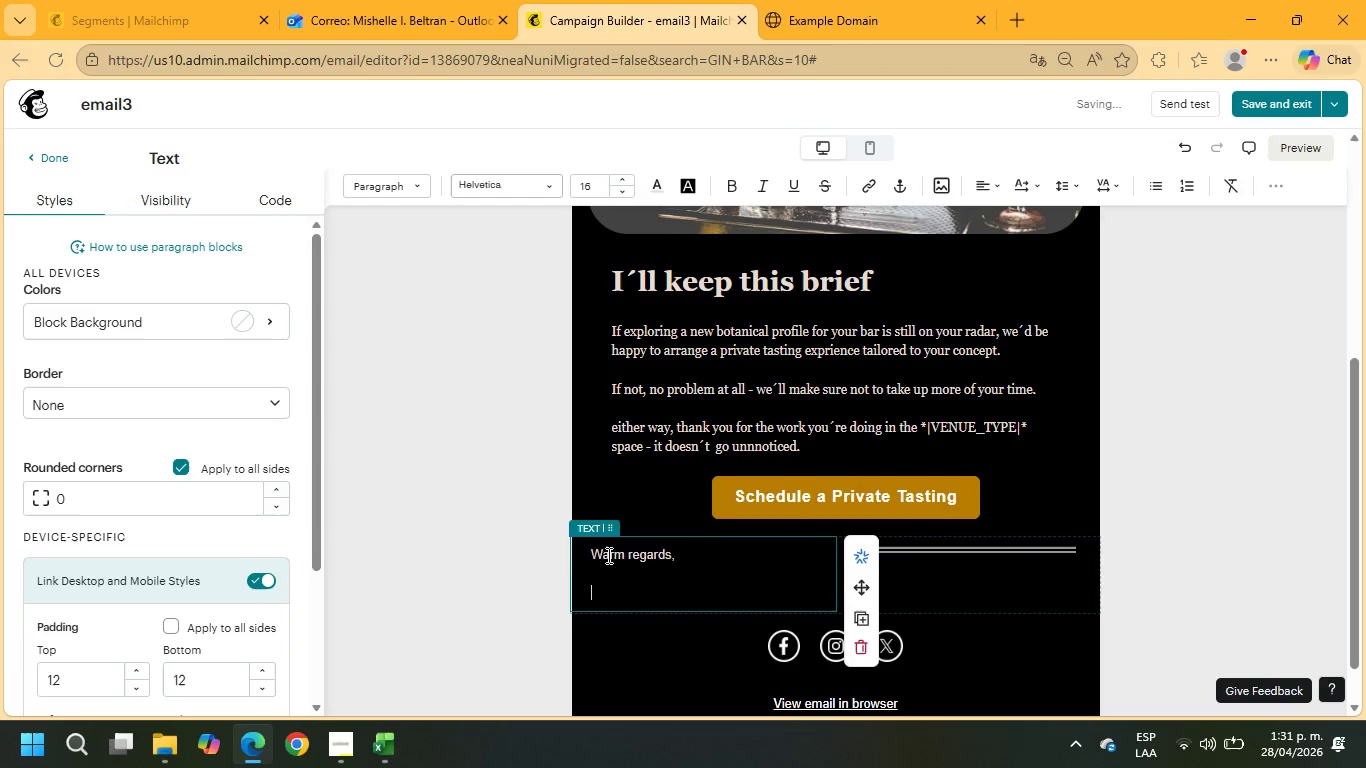 
type(Copper ^ Cask Distilling Team)
 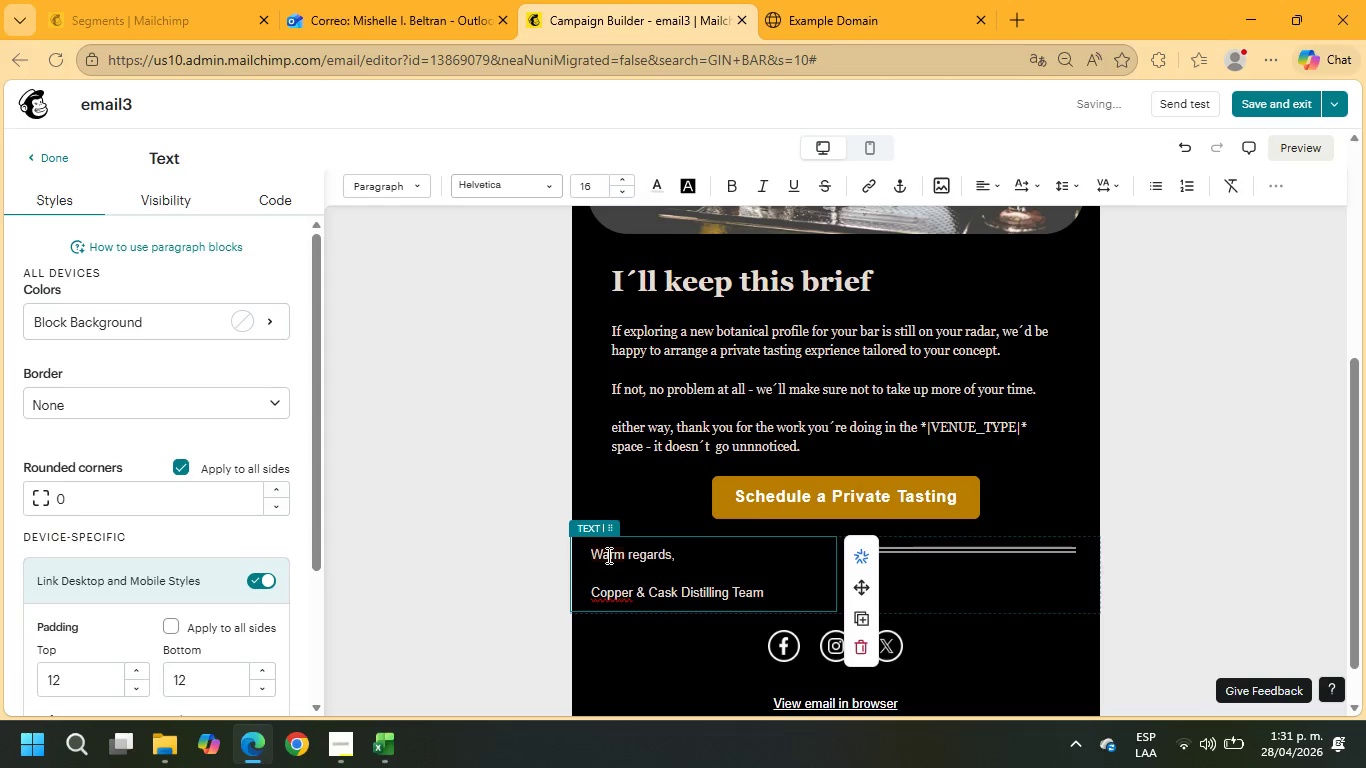 
left_click_drag(start_coordinate=[766, 593], to_coordinate=[591, 552])
 